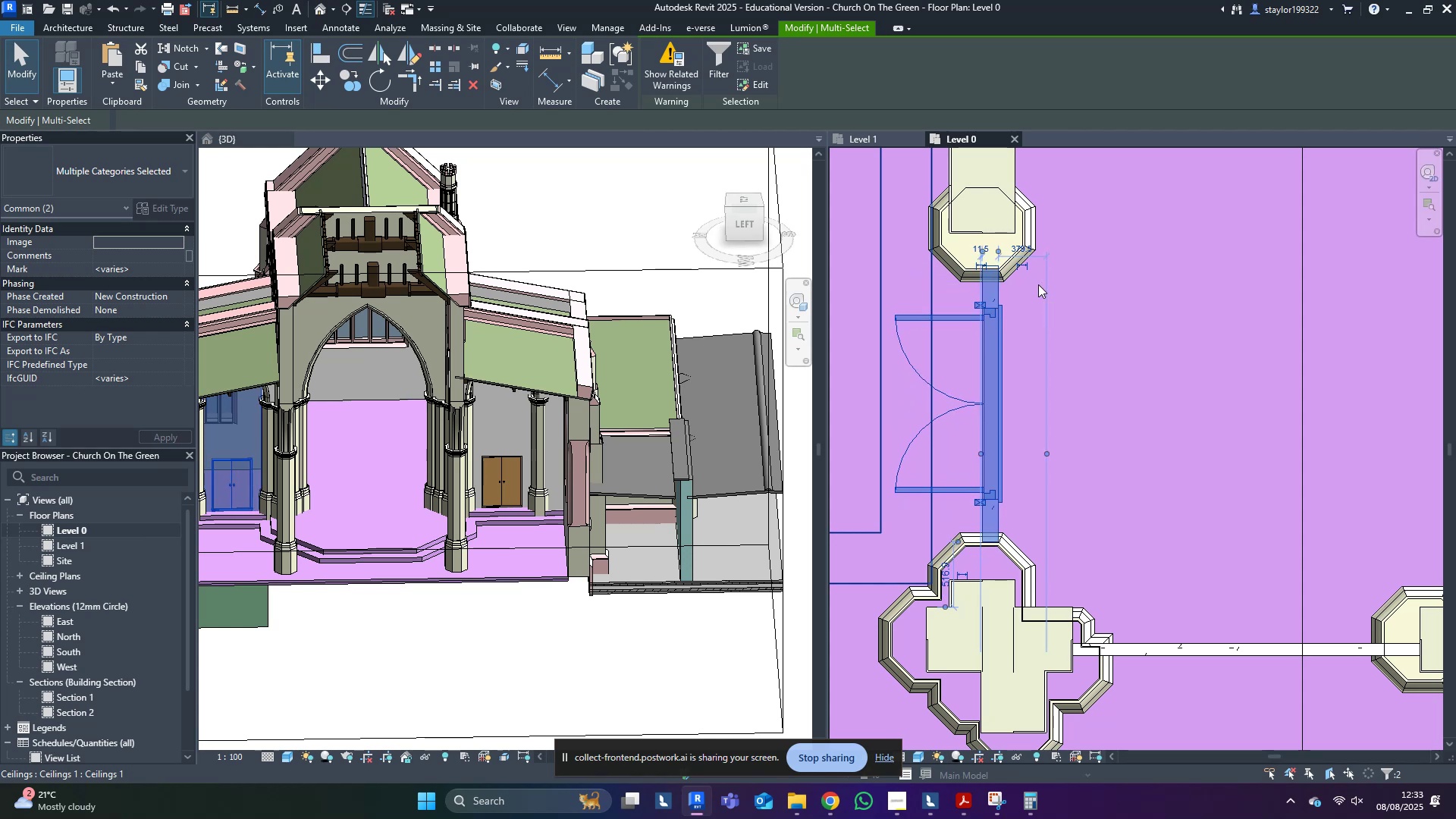 
key(ArrowDown)
 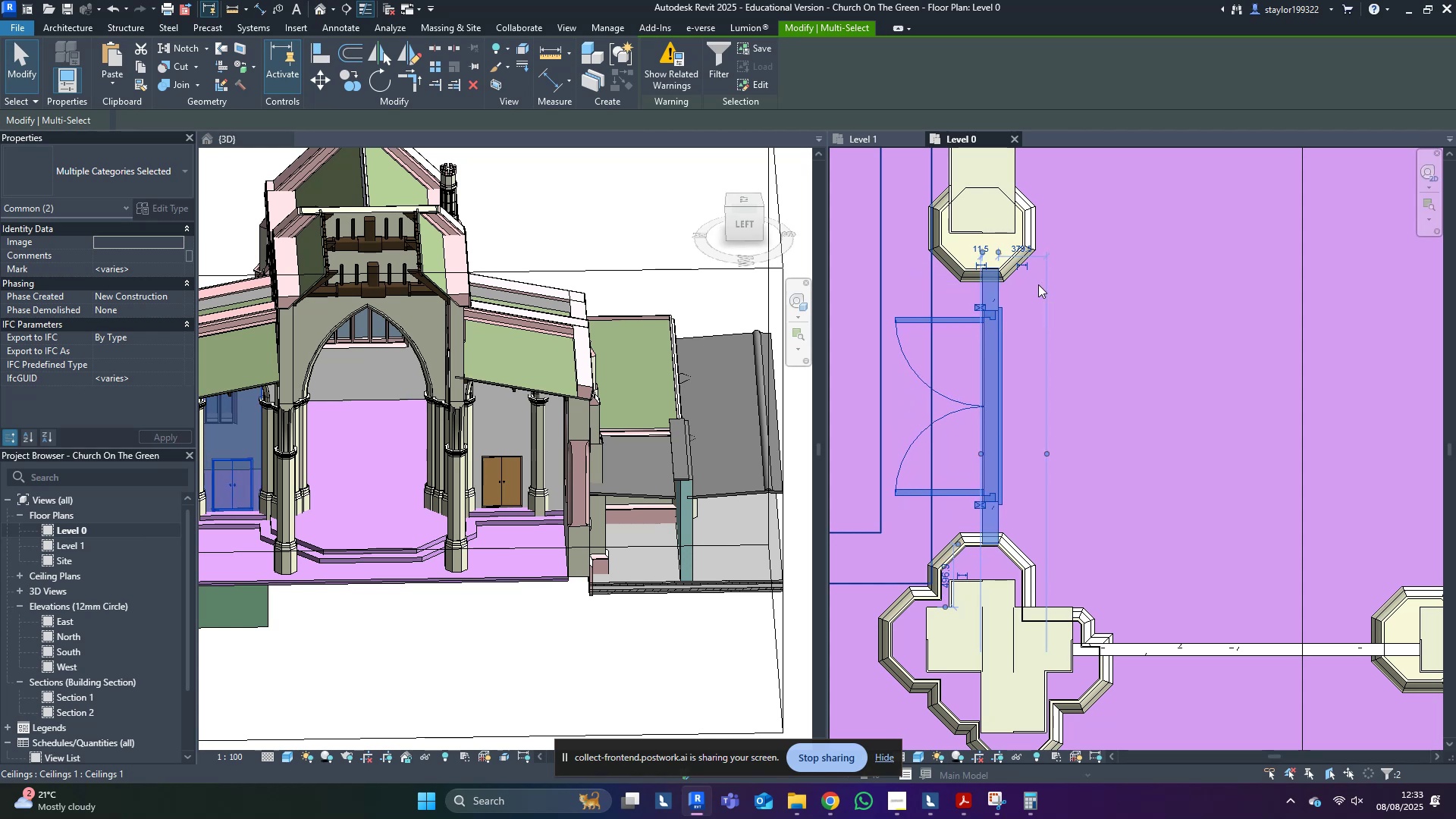 
key(ArrowDown)
 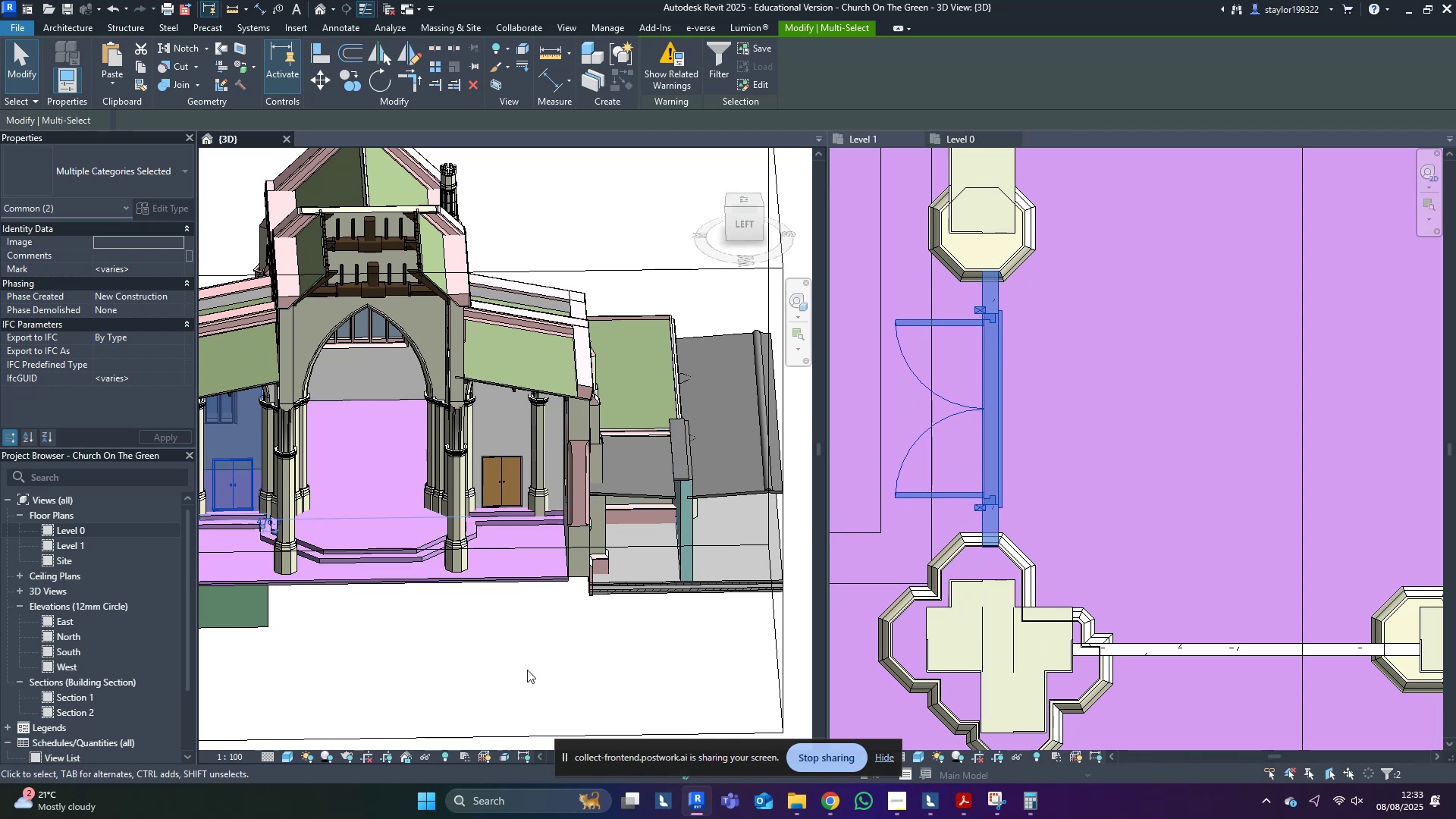 
scroll: coordinate [345, 486], scroll_direction: up, amount: 4.0
 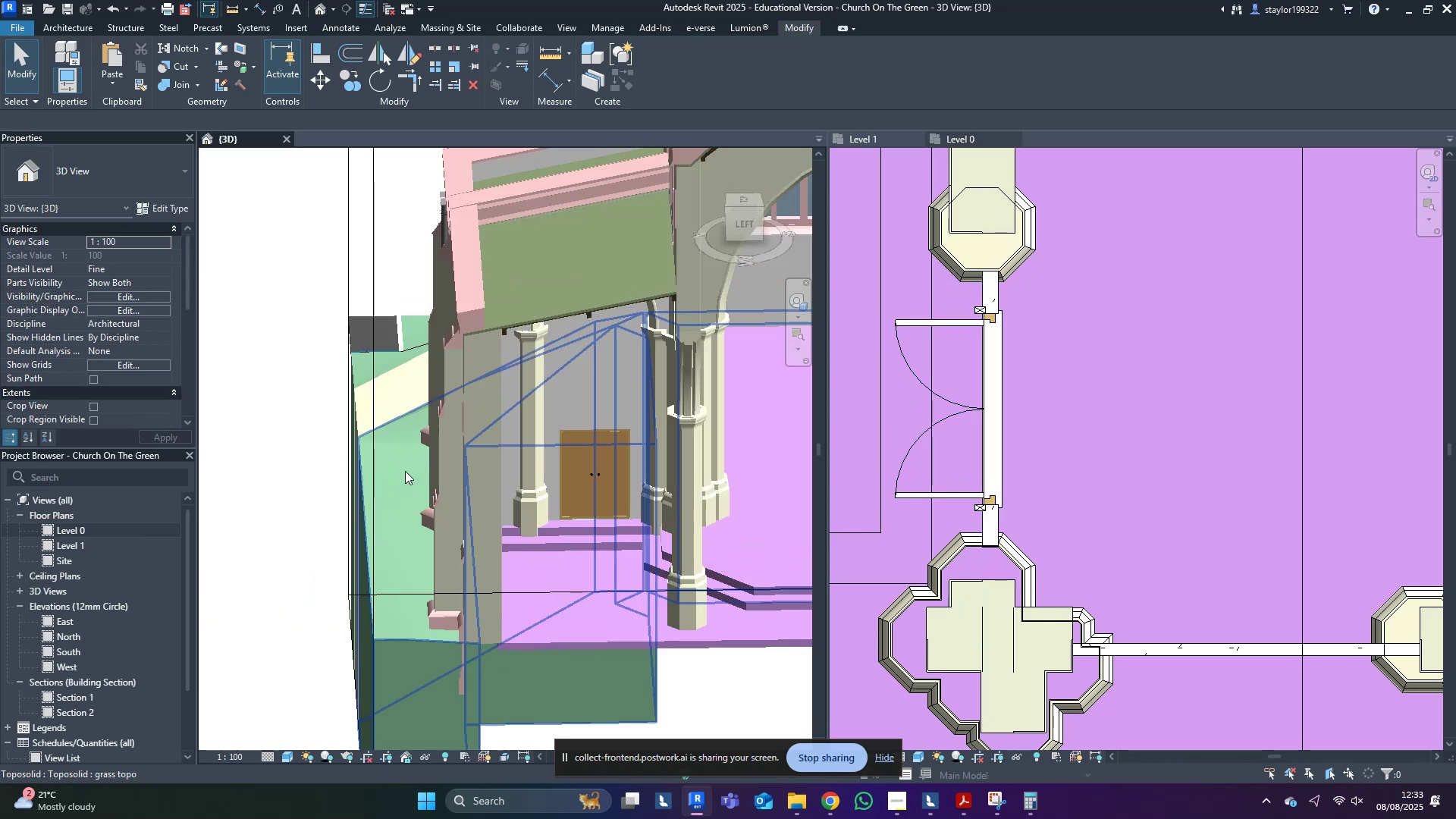 
hold_key(key=ShiftLeft, duration=0.56)
 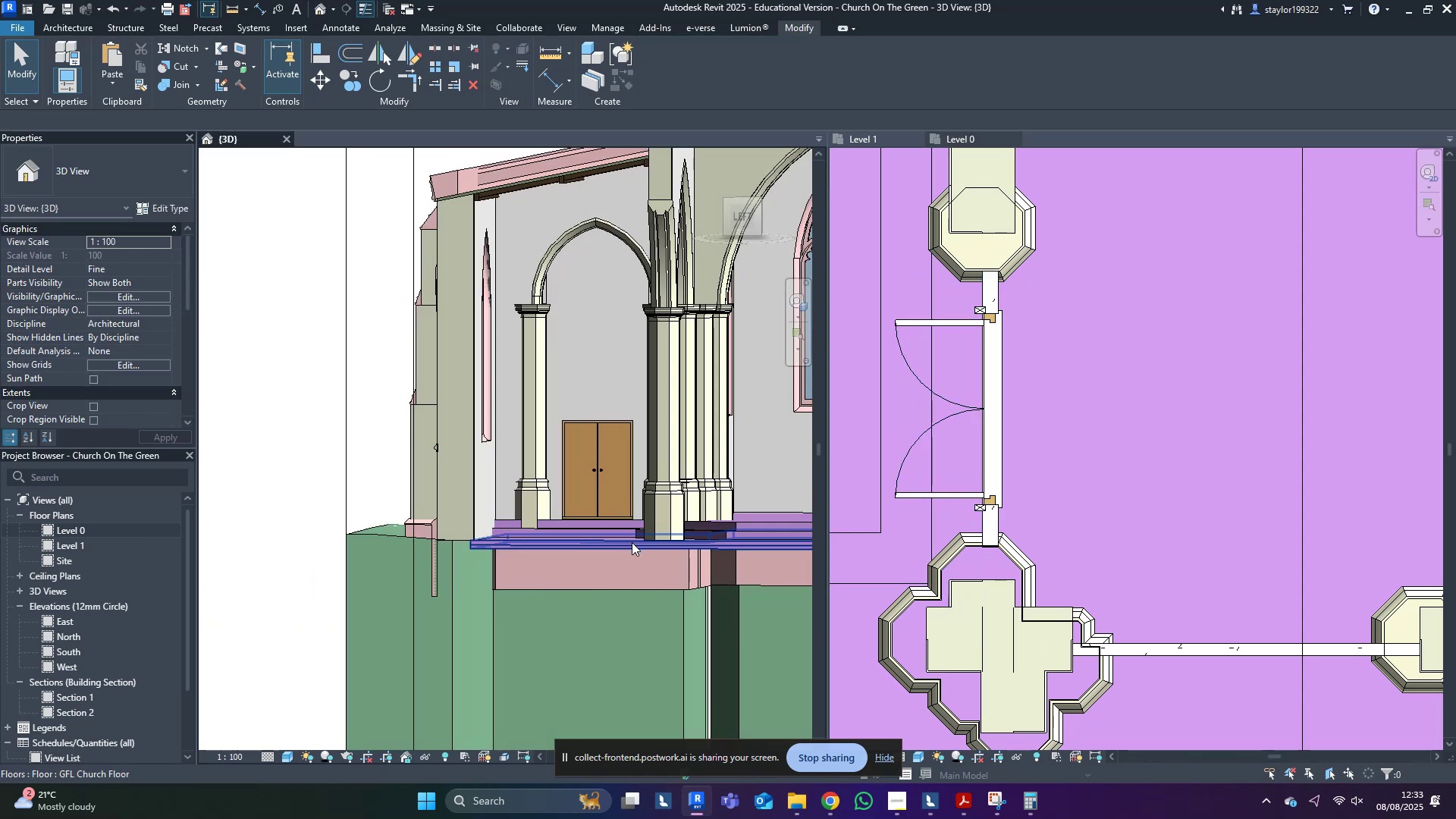 
type(wf)
 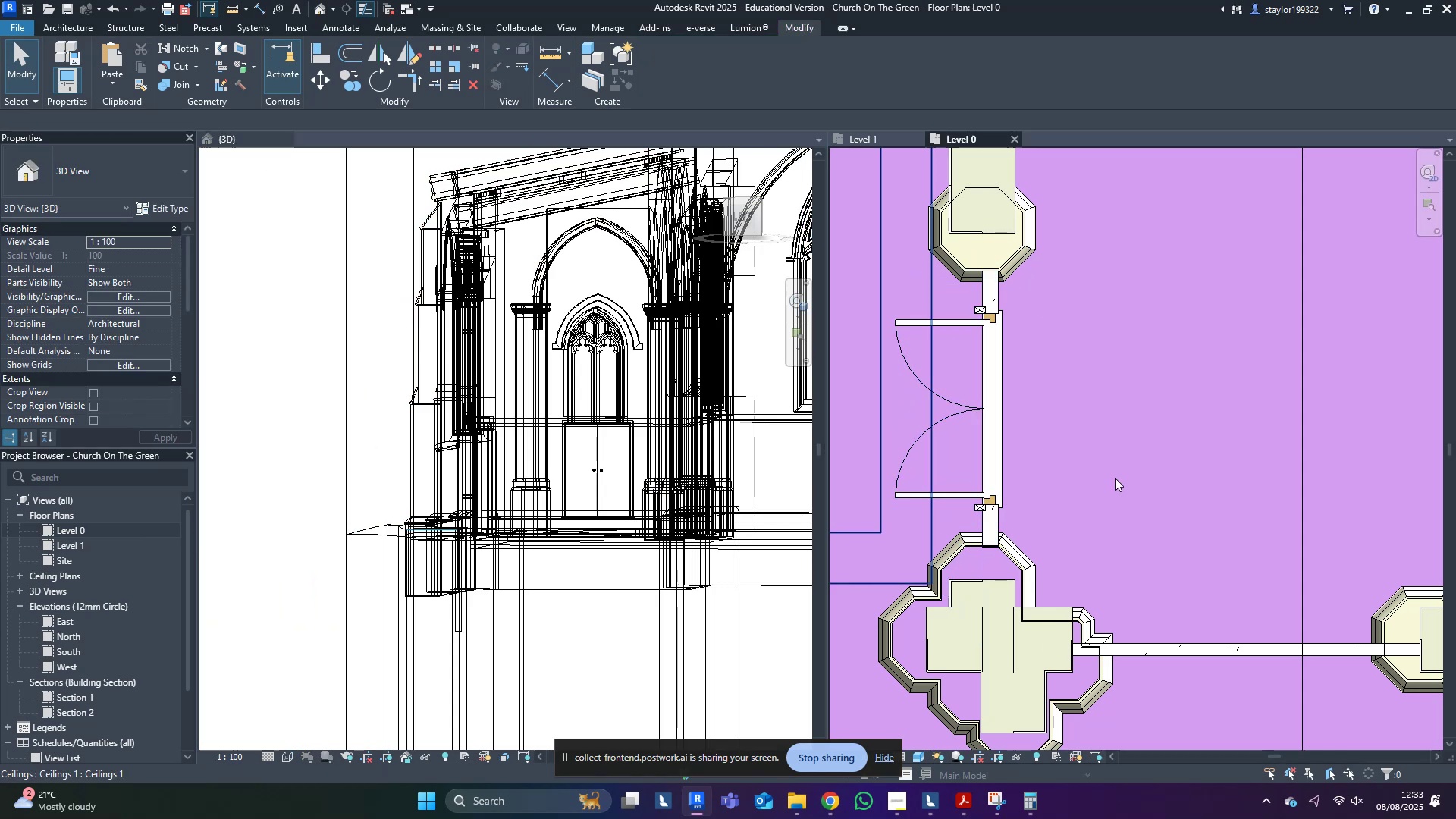 
middle_click([1115, 478])
 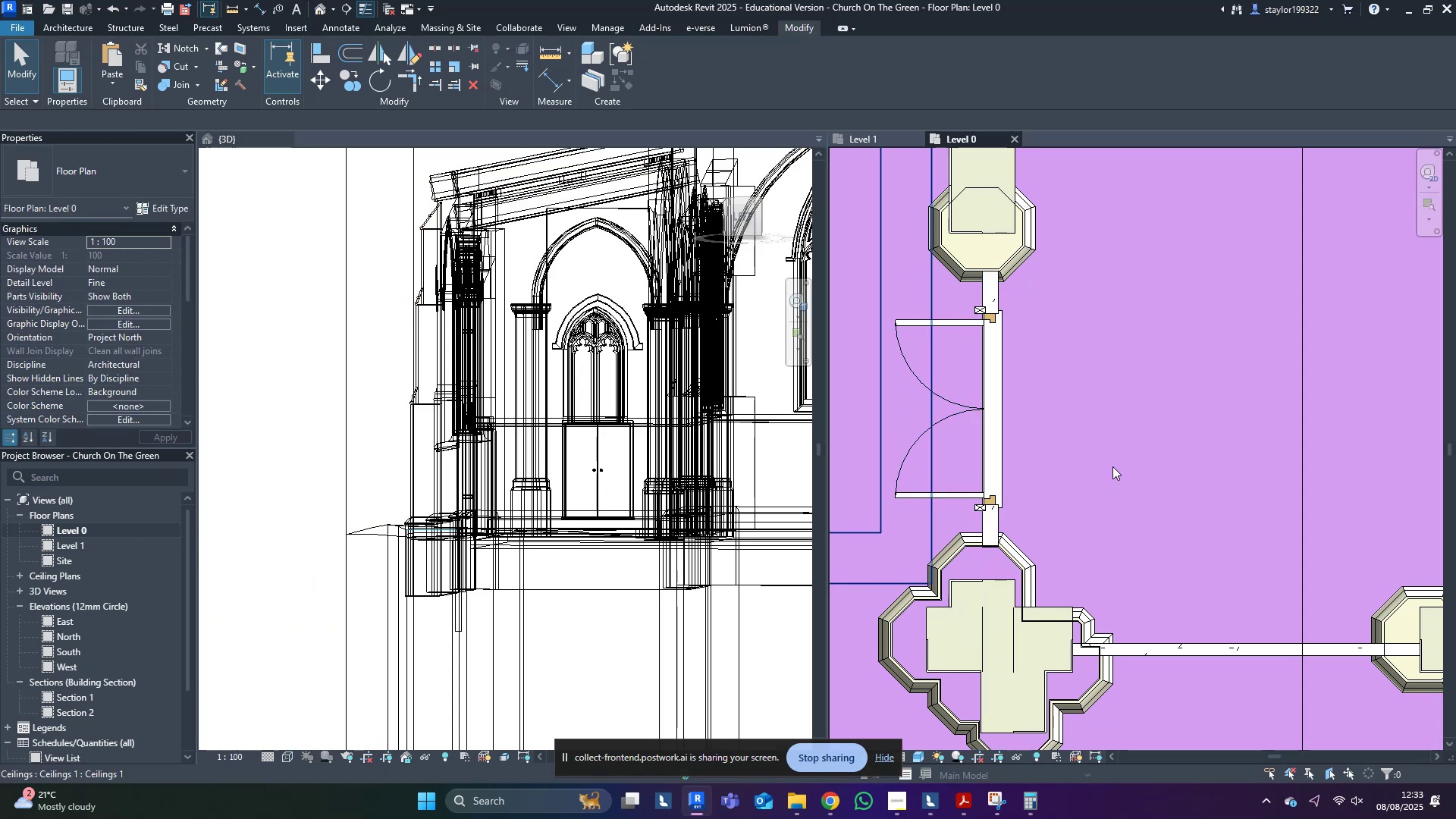 
middle_click([1112, 466])
 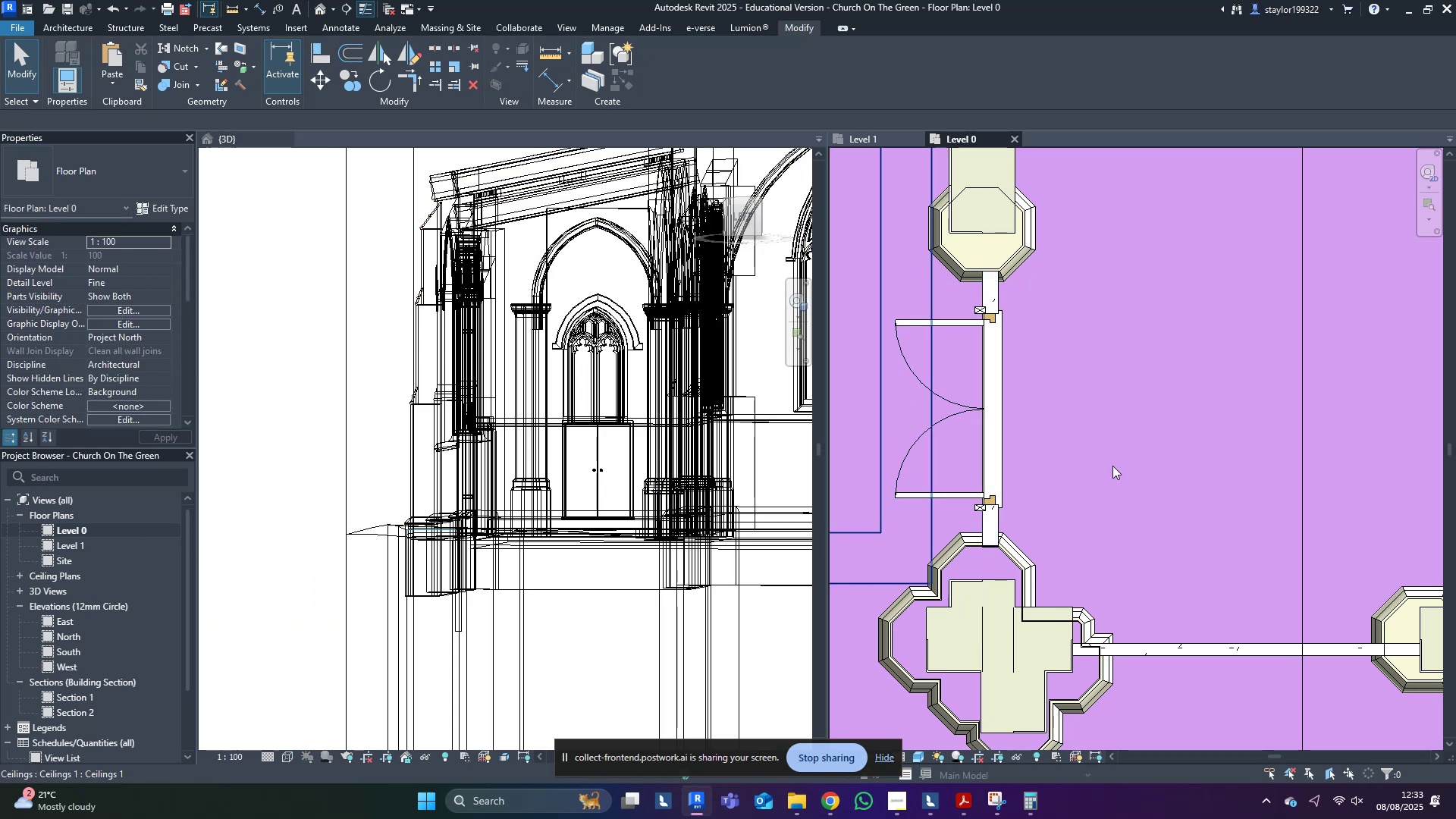 
type(wf)
 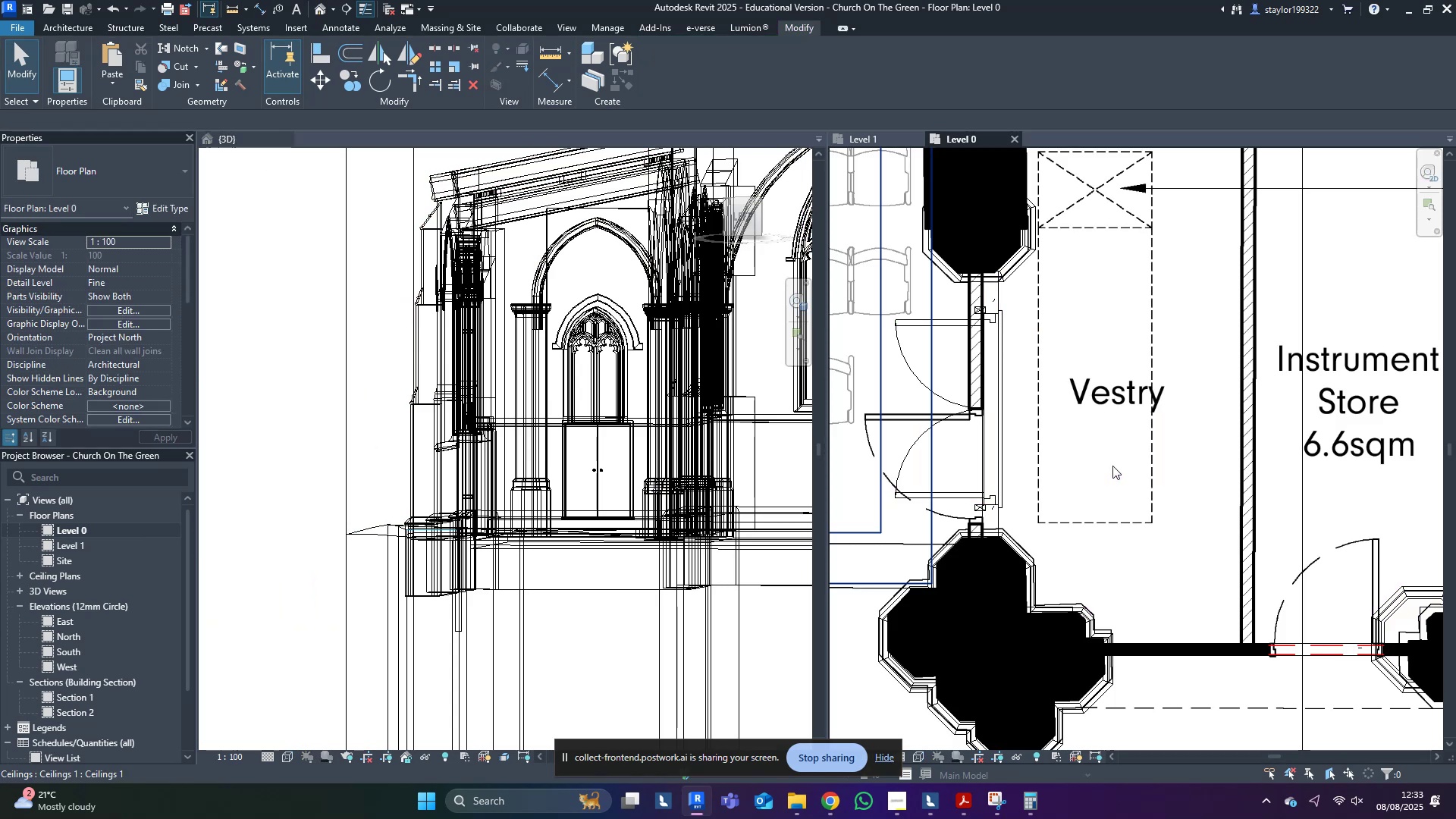 
double_click([1112, 466])
 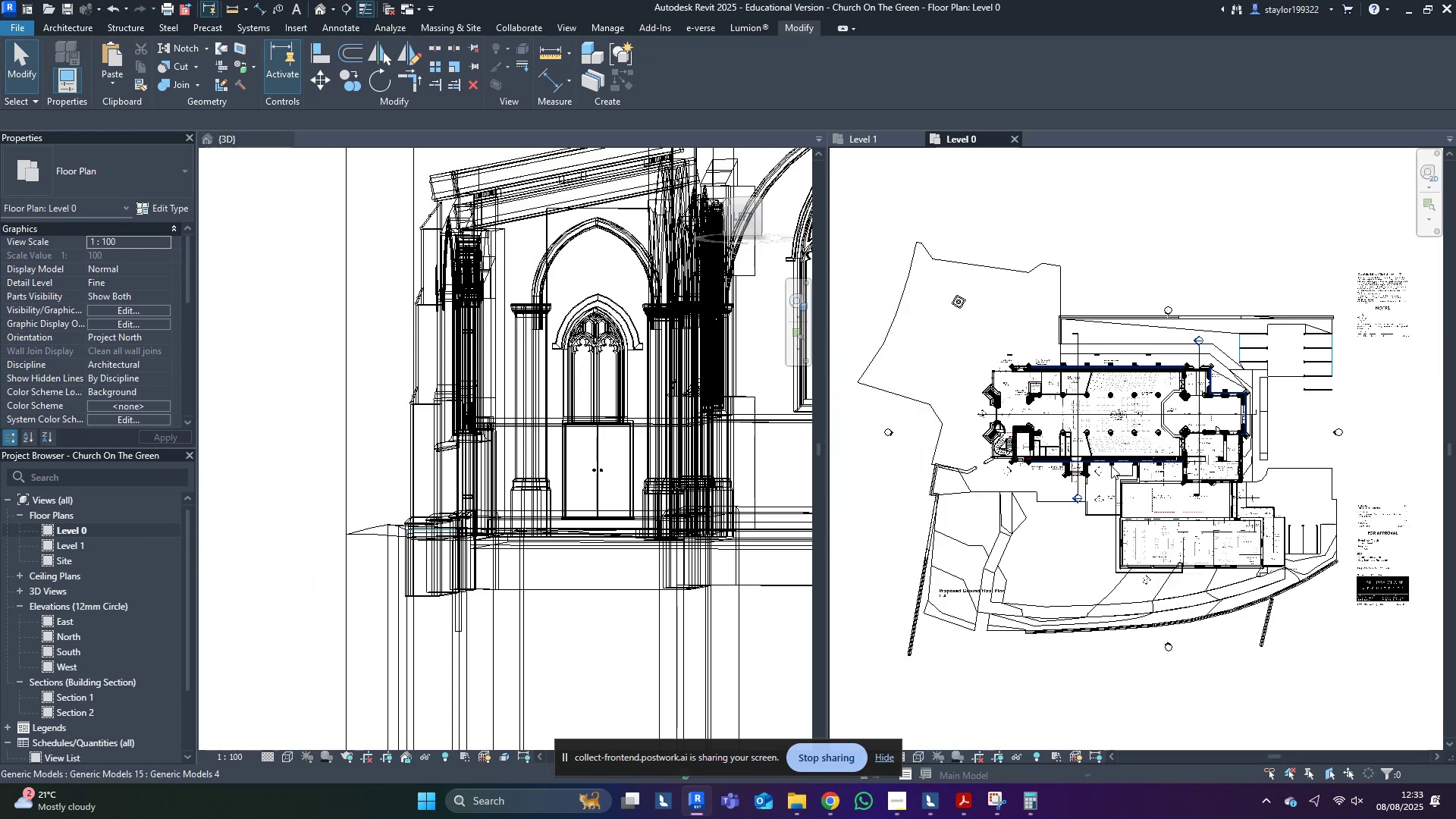 
scroll: coordinate [1338, 397], scroll_direction: up, amount: 11.0
 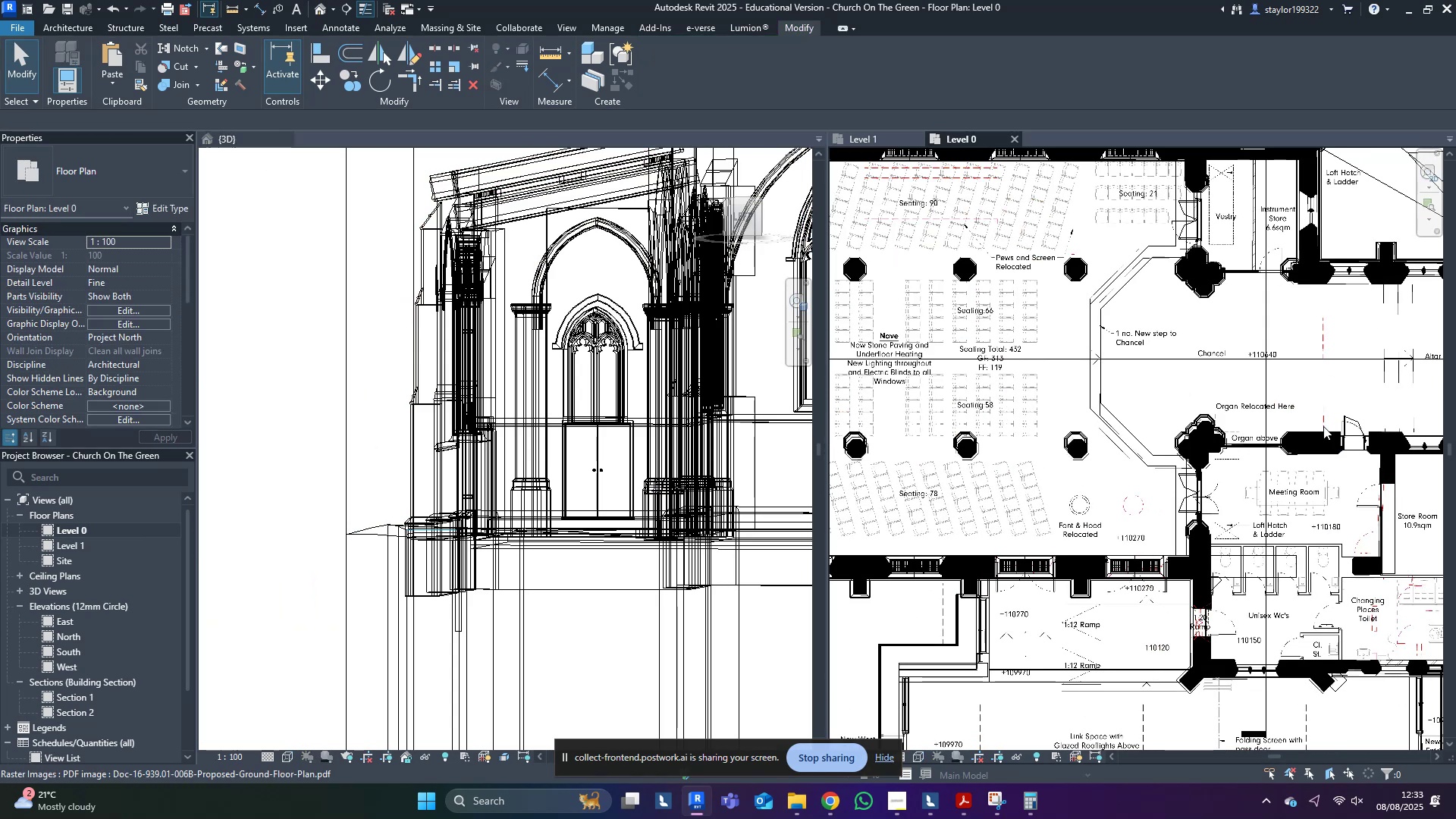 
type(sdma)
key(Escape)
key(Escape)
 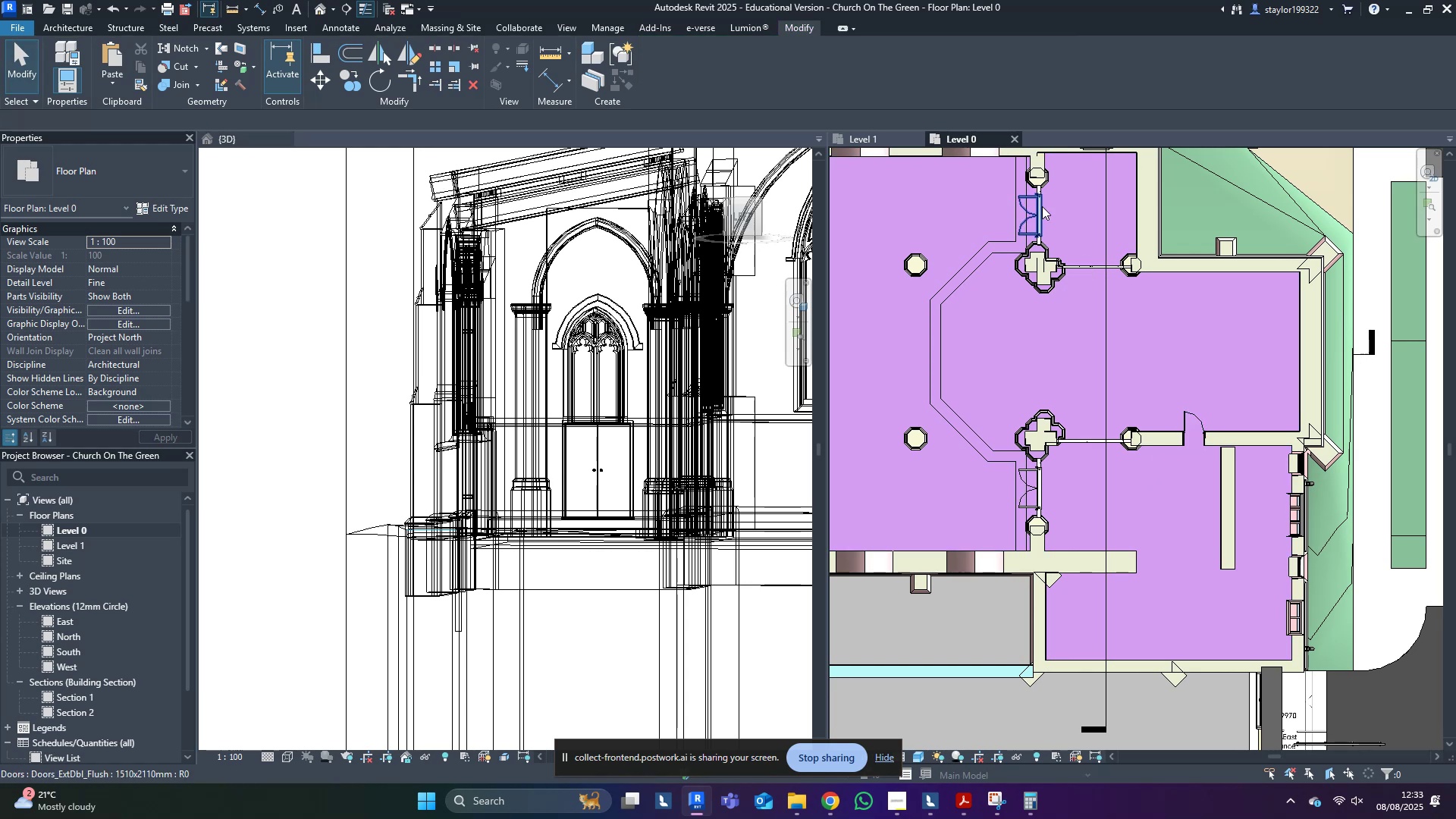 
left_click([1043, 206])
 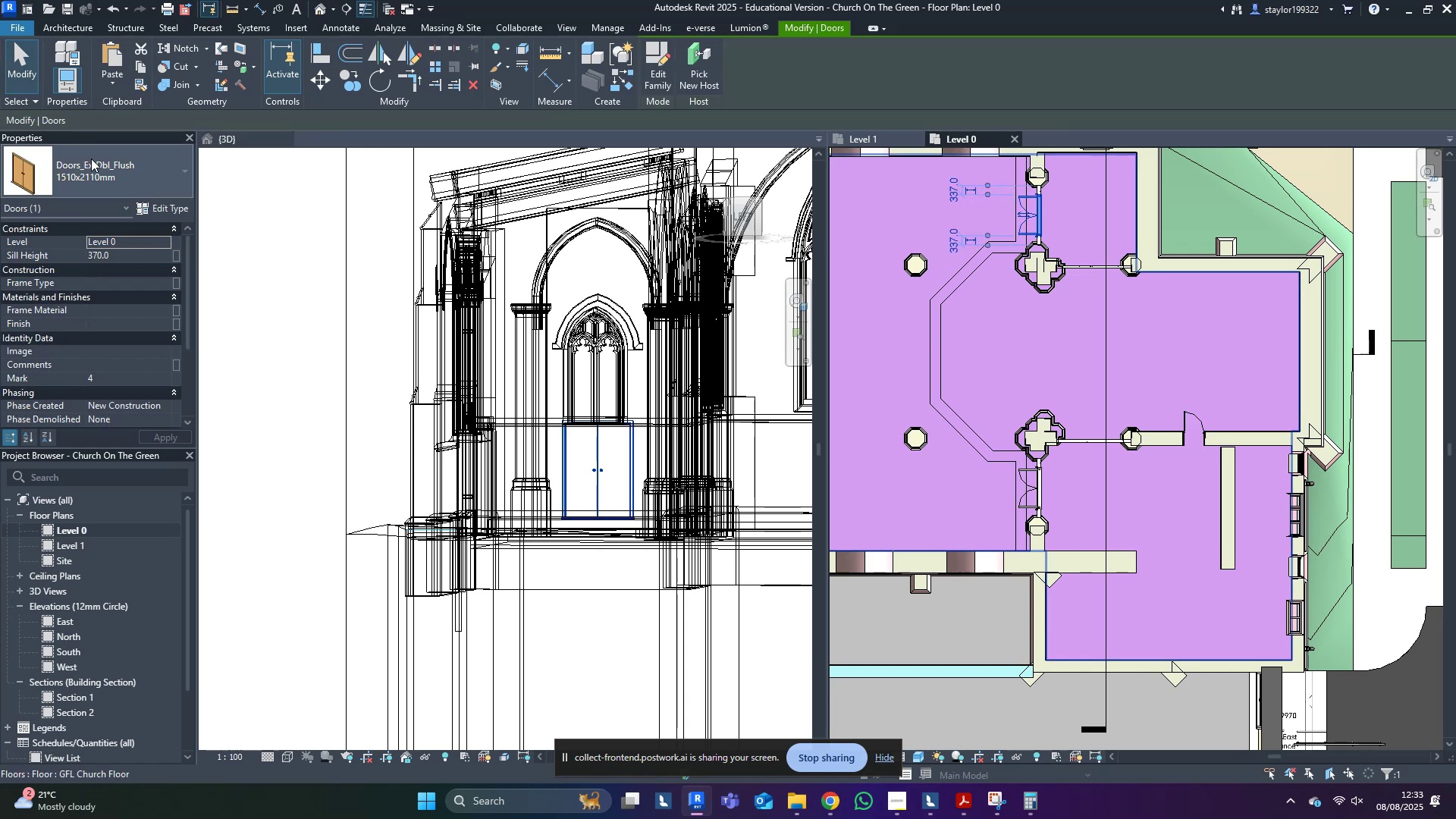 
left_click([91, 158])
 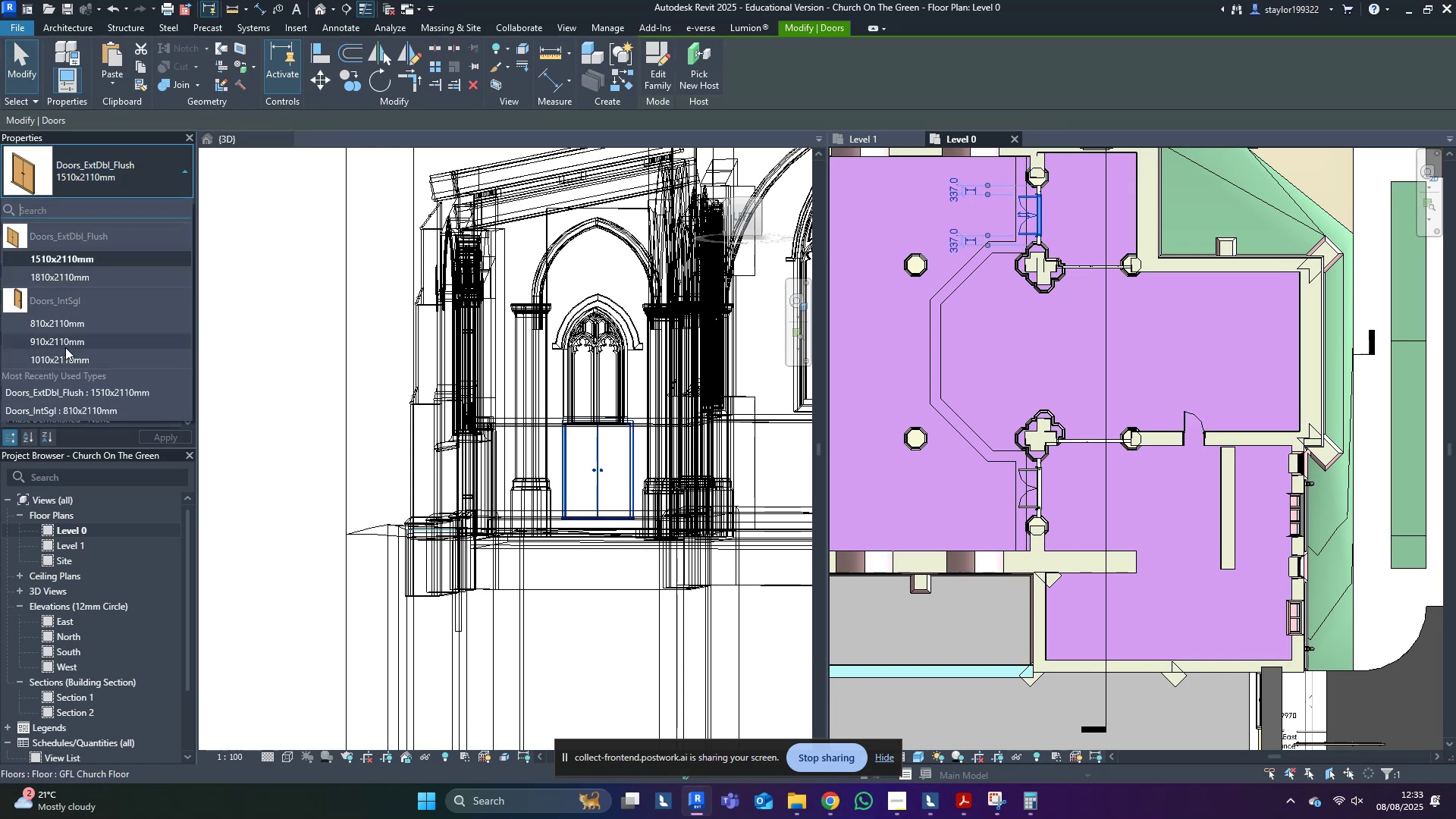 
left_click([66, 337])
 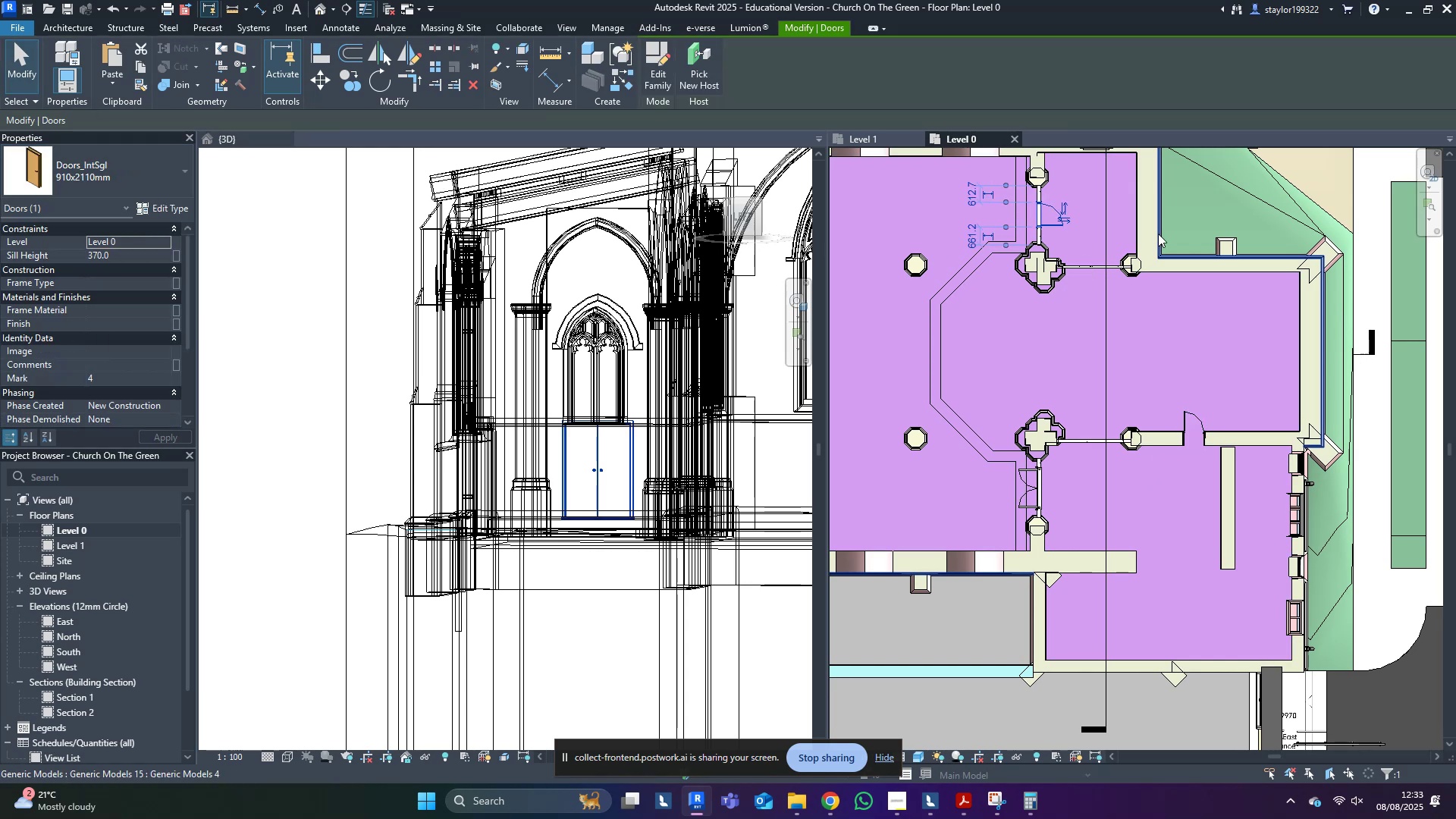 
middle_click([1158, 234])
 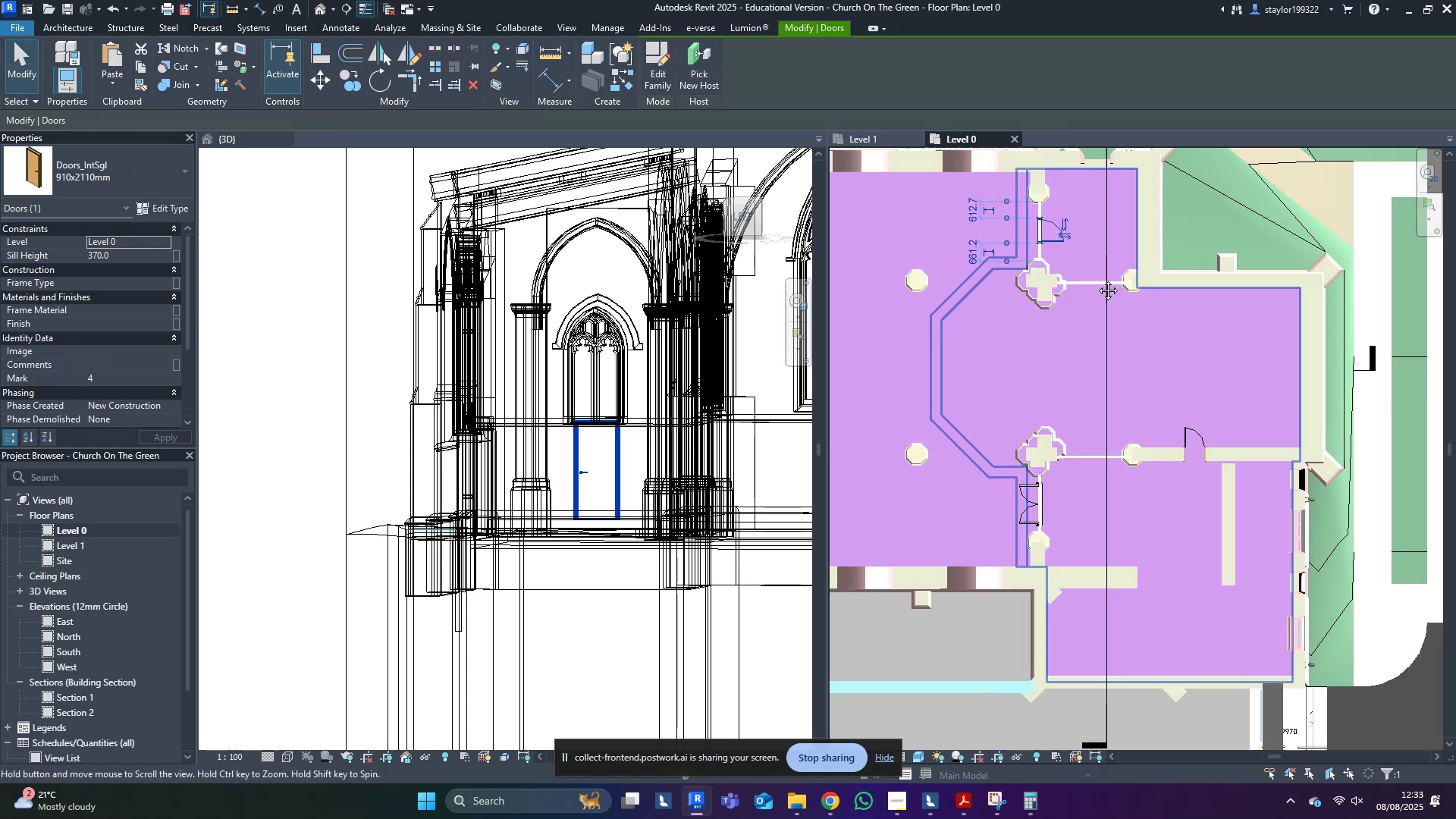 
scroll: coordinate [1060, 359], scroll_direction: up, amount: 10.0
 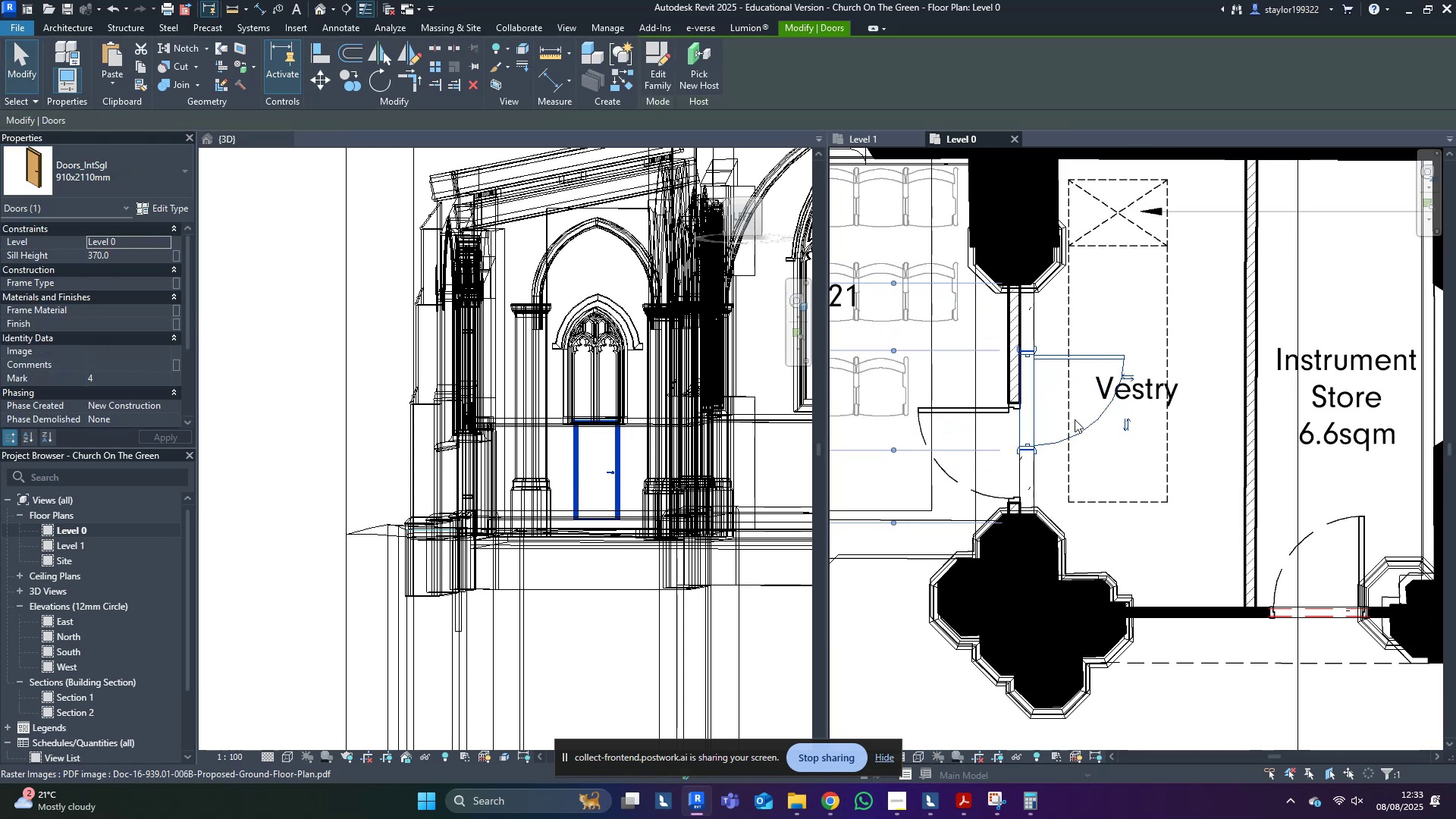 
type(wf      )
 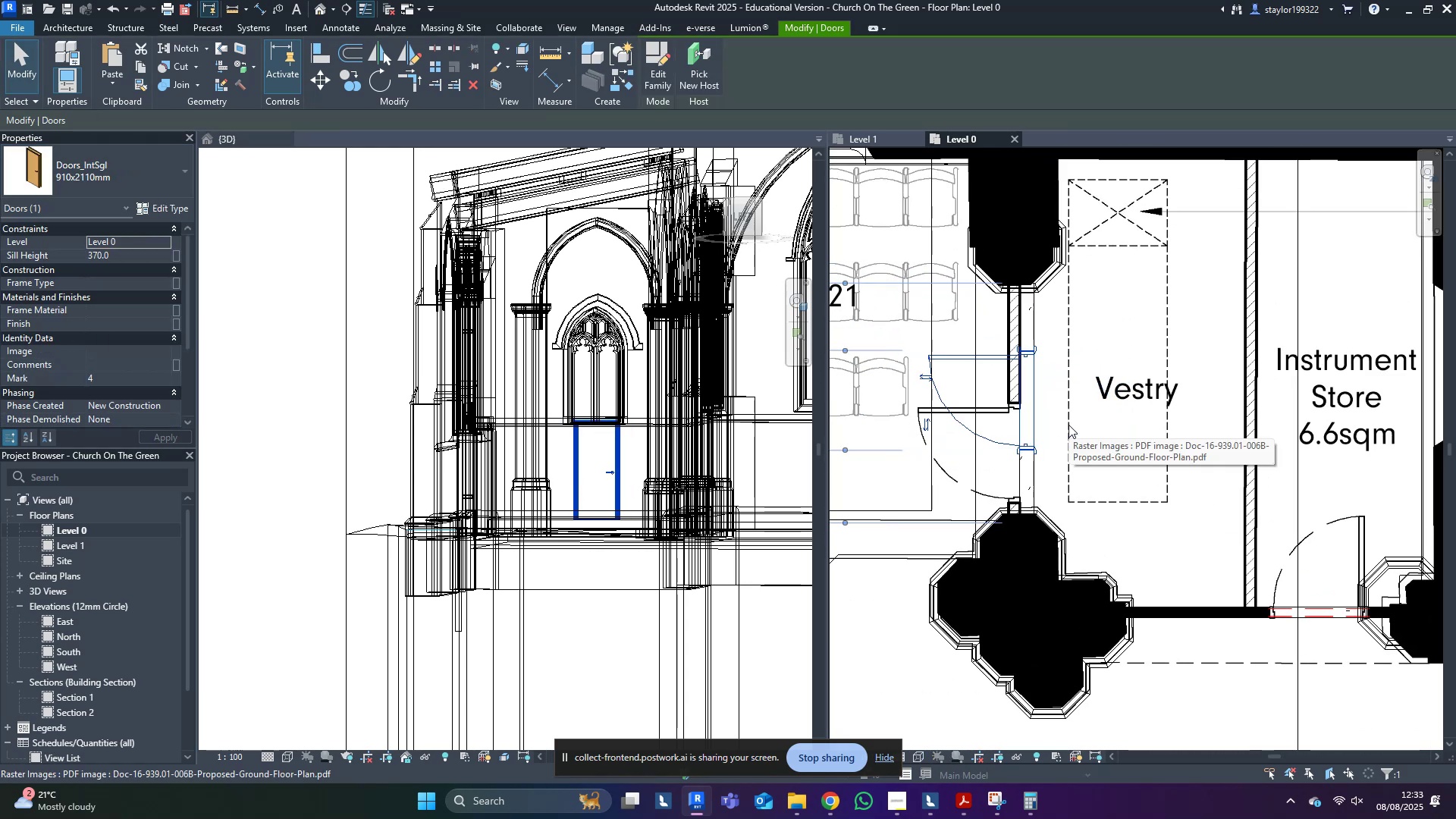 
key(Shift+ArrowDown)
 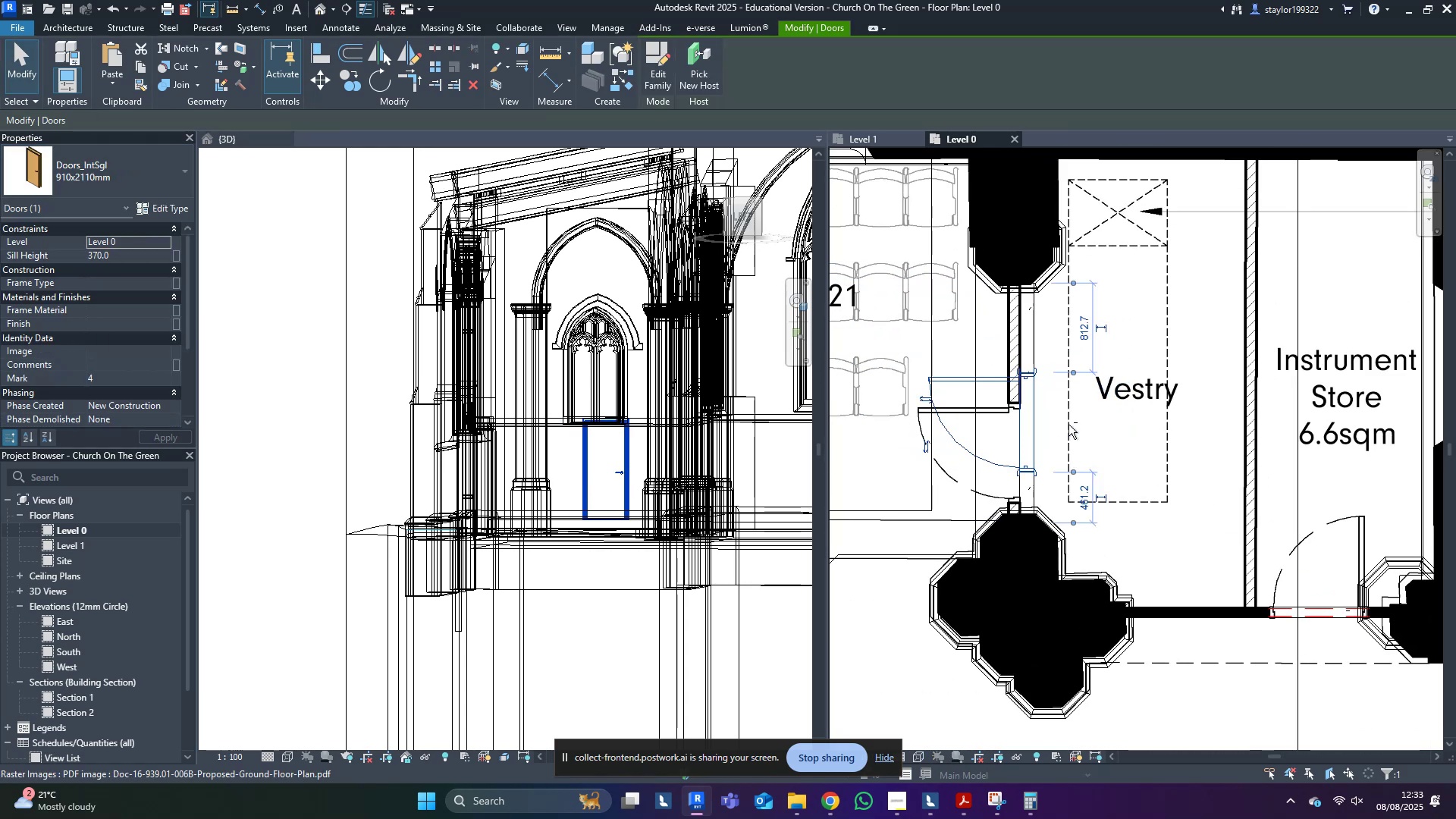 
key(Shift+ArrowDown)
 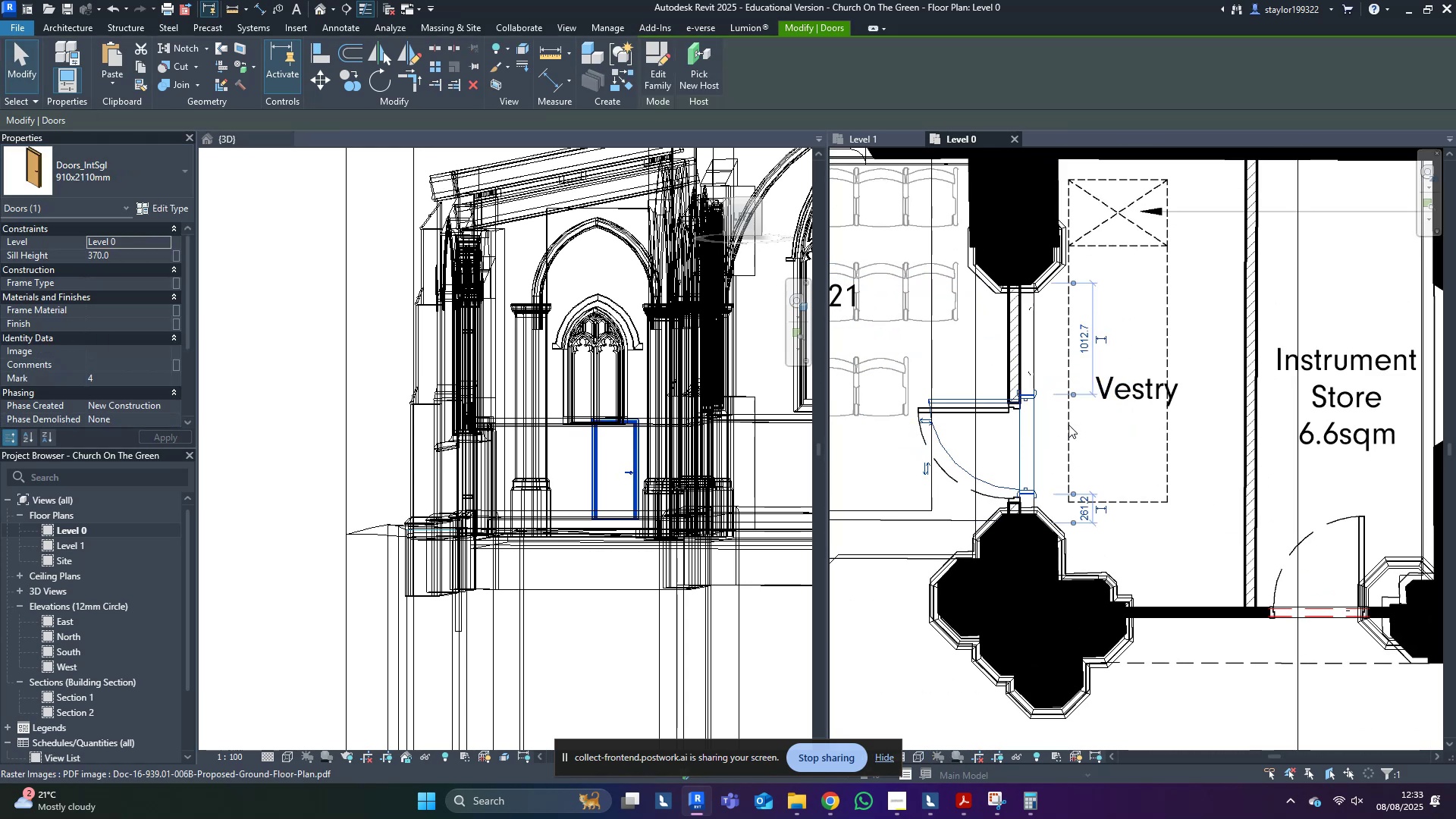 
key(ArrowDown)
 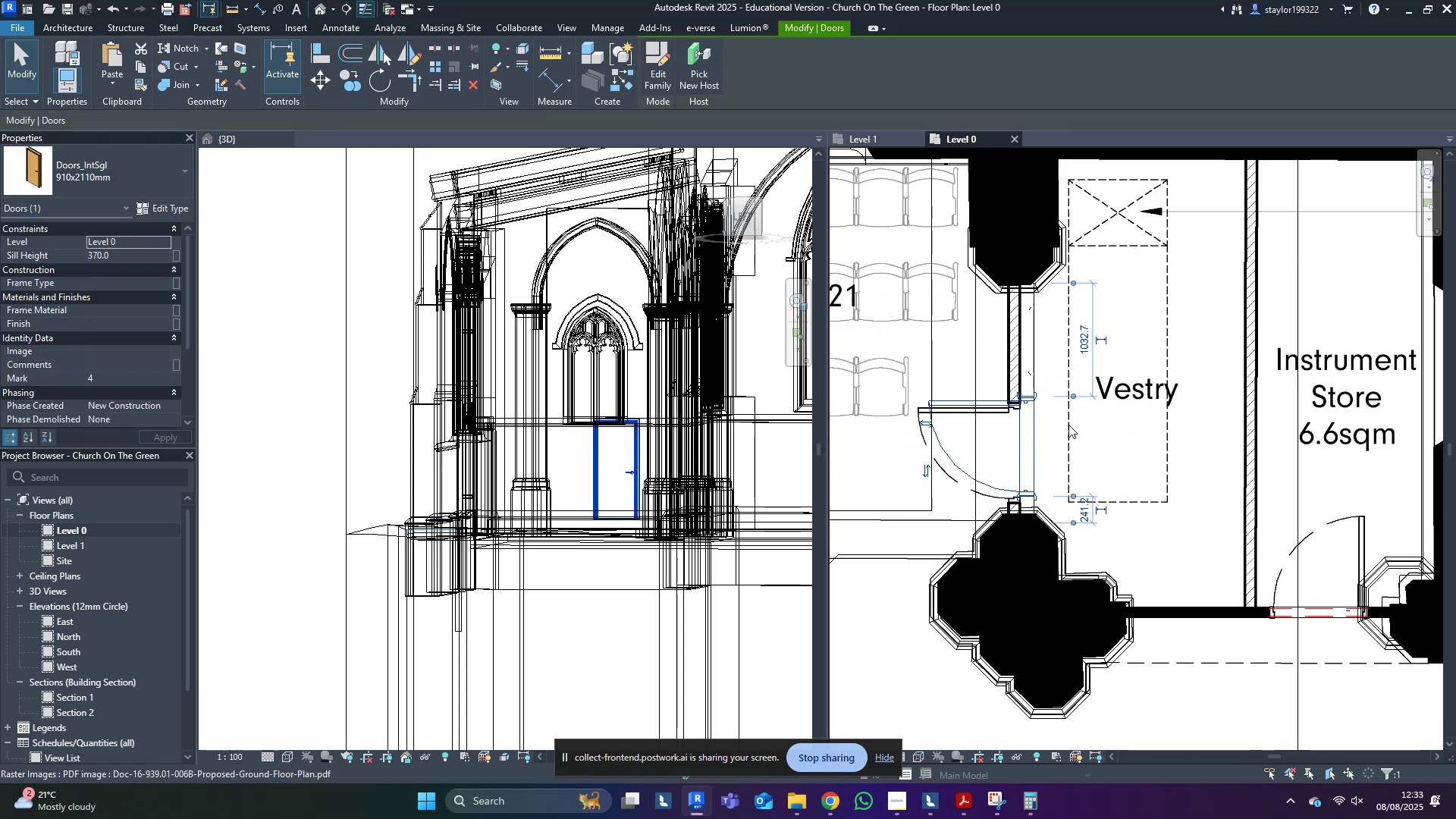 
key(ArrowDown)
 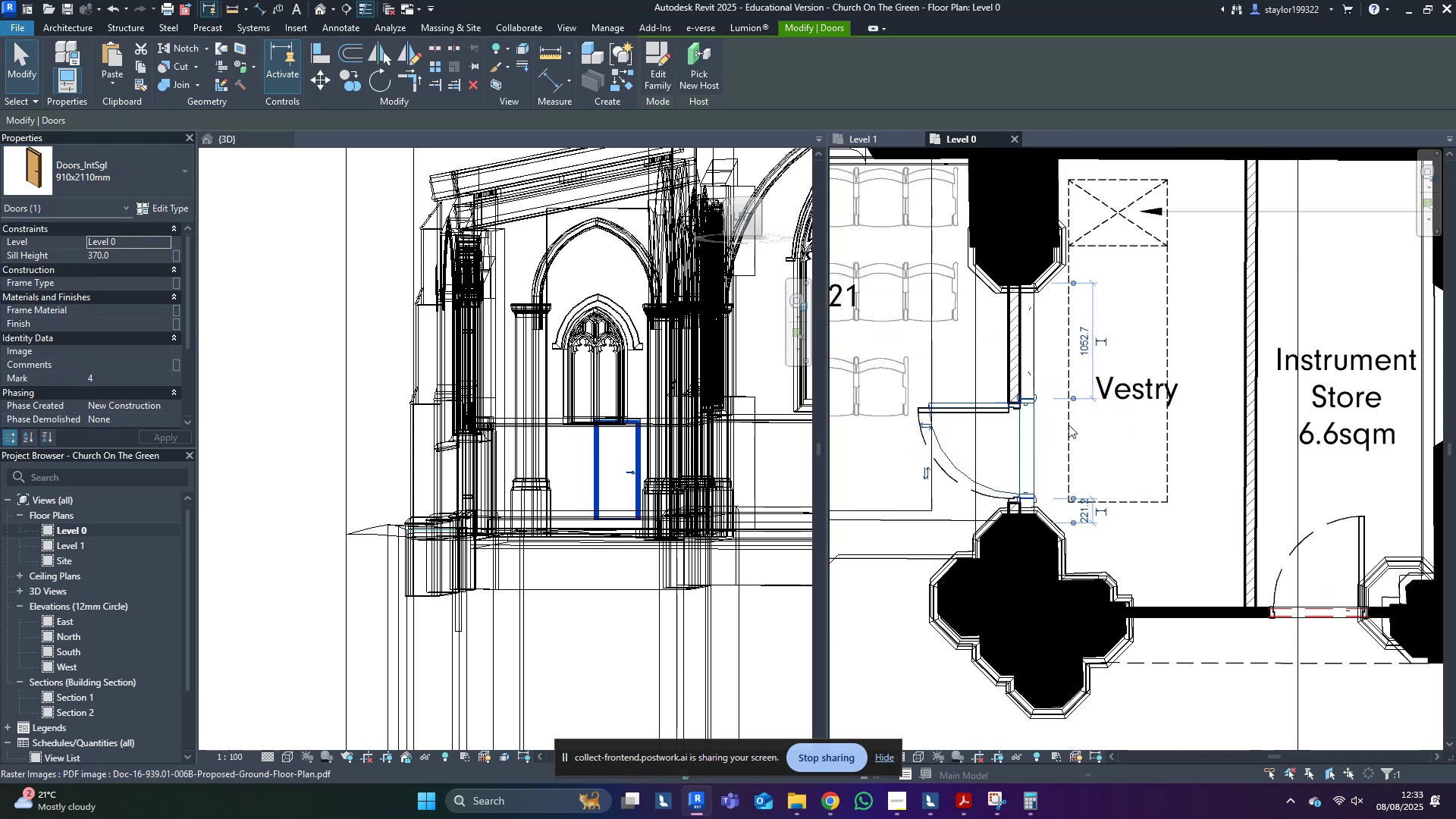 
key(ArrowDown)
 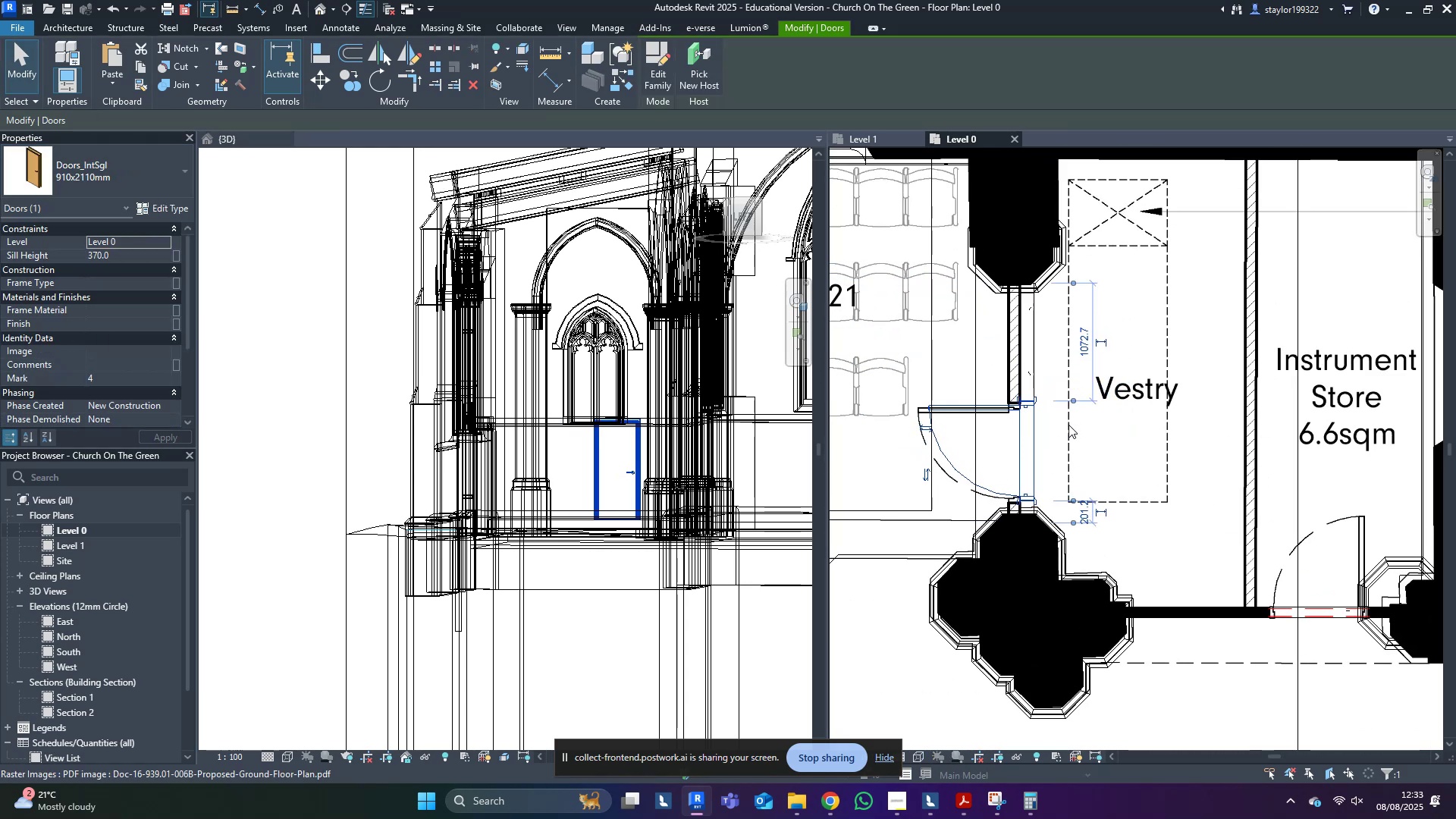 
key(ArrowDown)
 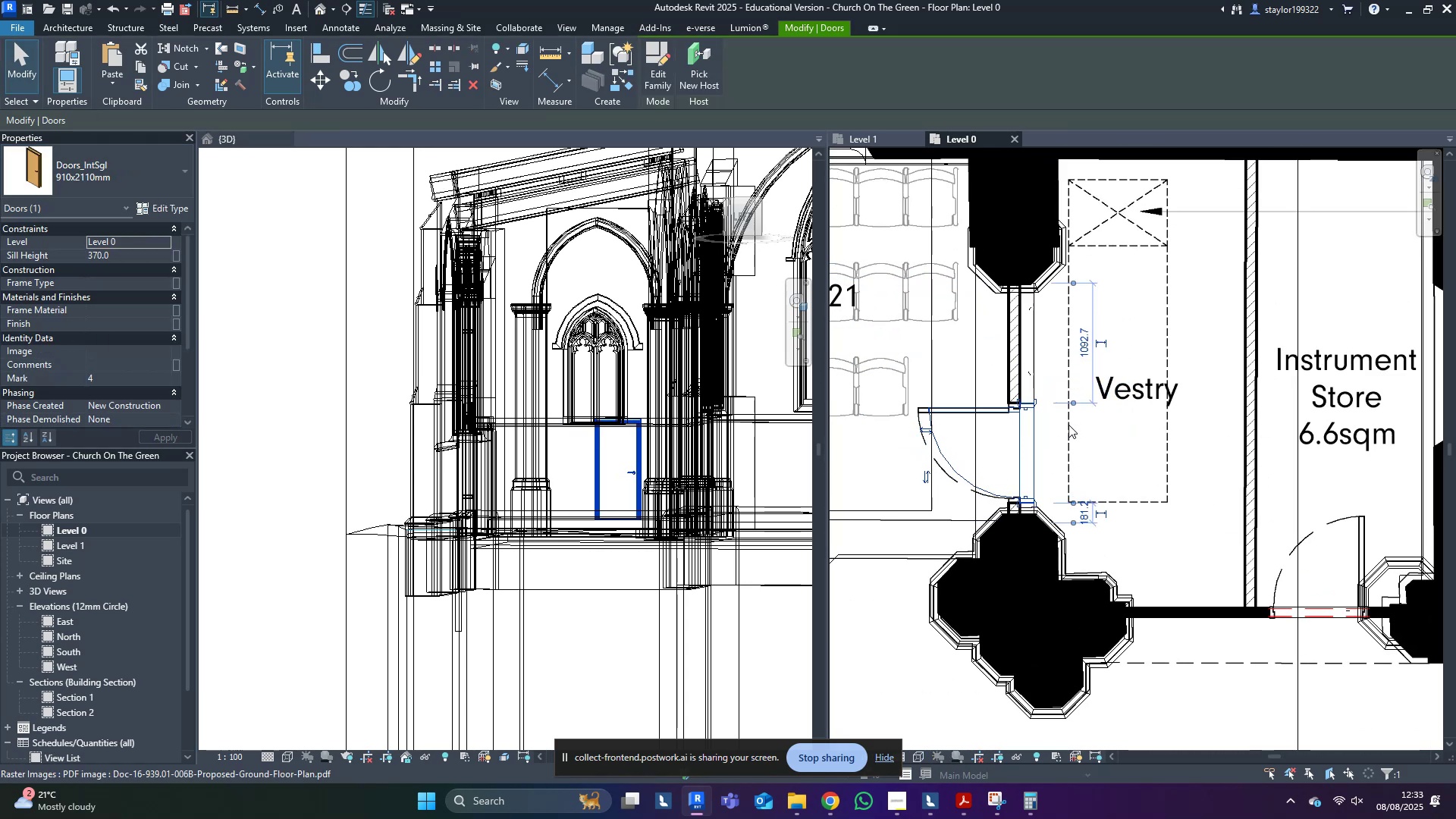 
type(sd)
 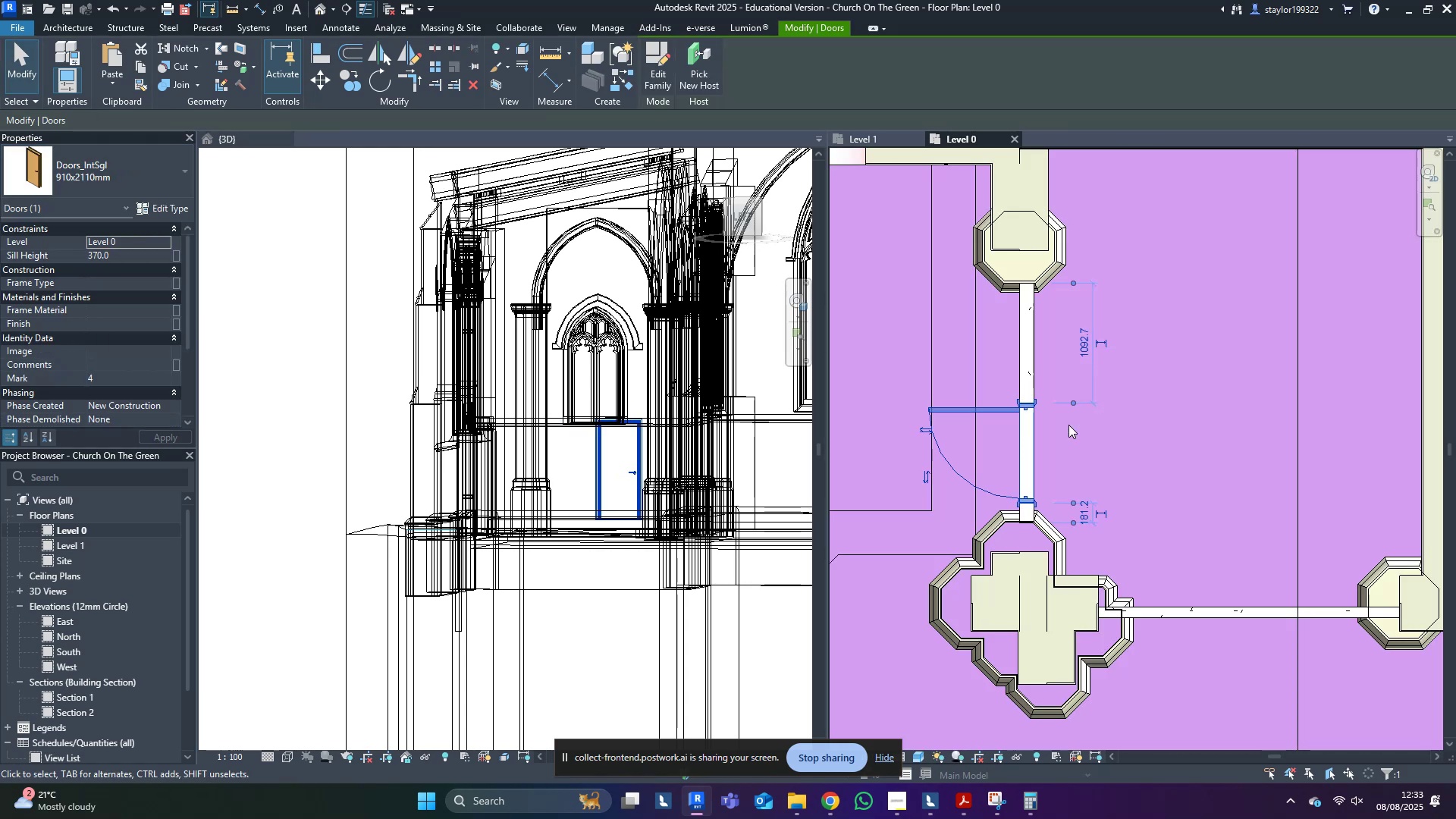 
key(ArrowDown)
 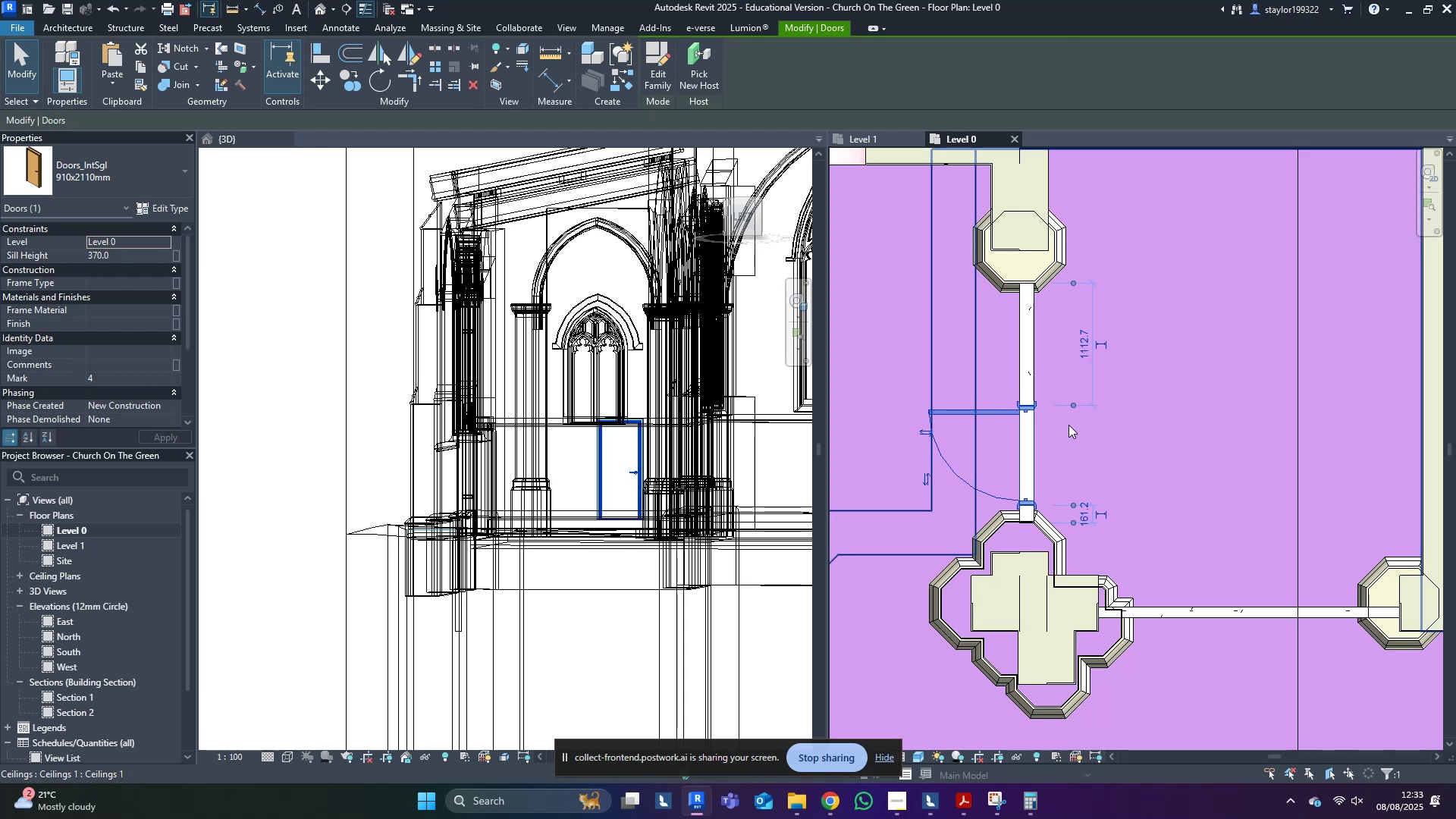 
key(Escape)
 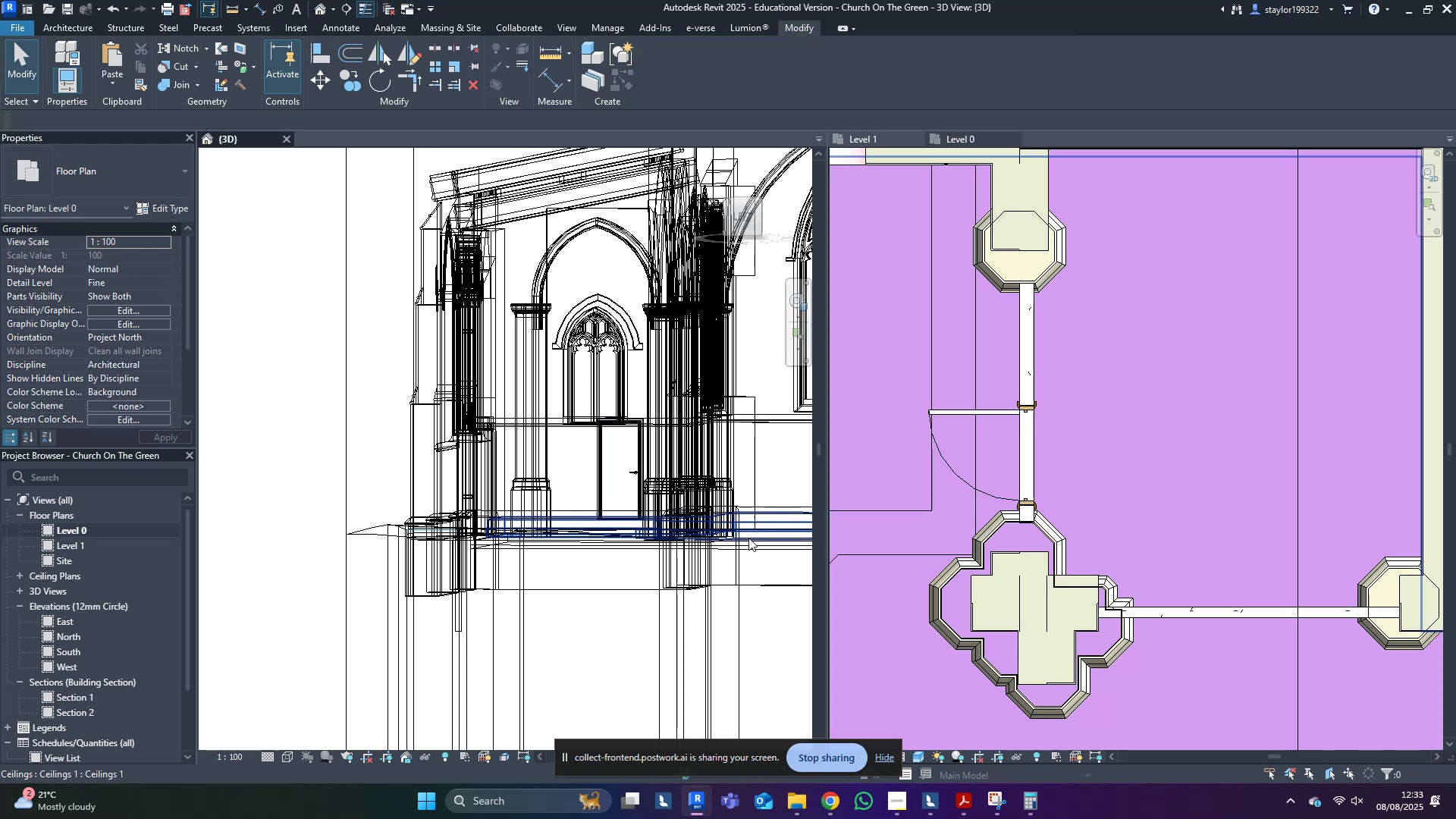 
middle_click([748, 538])
 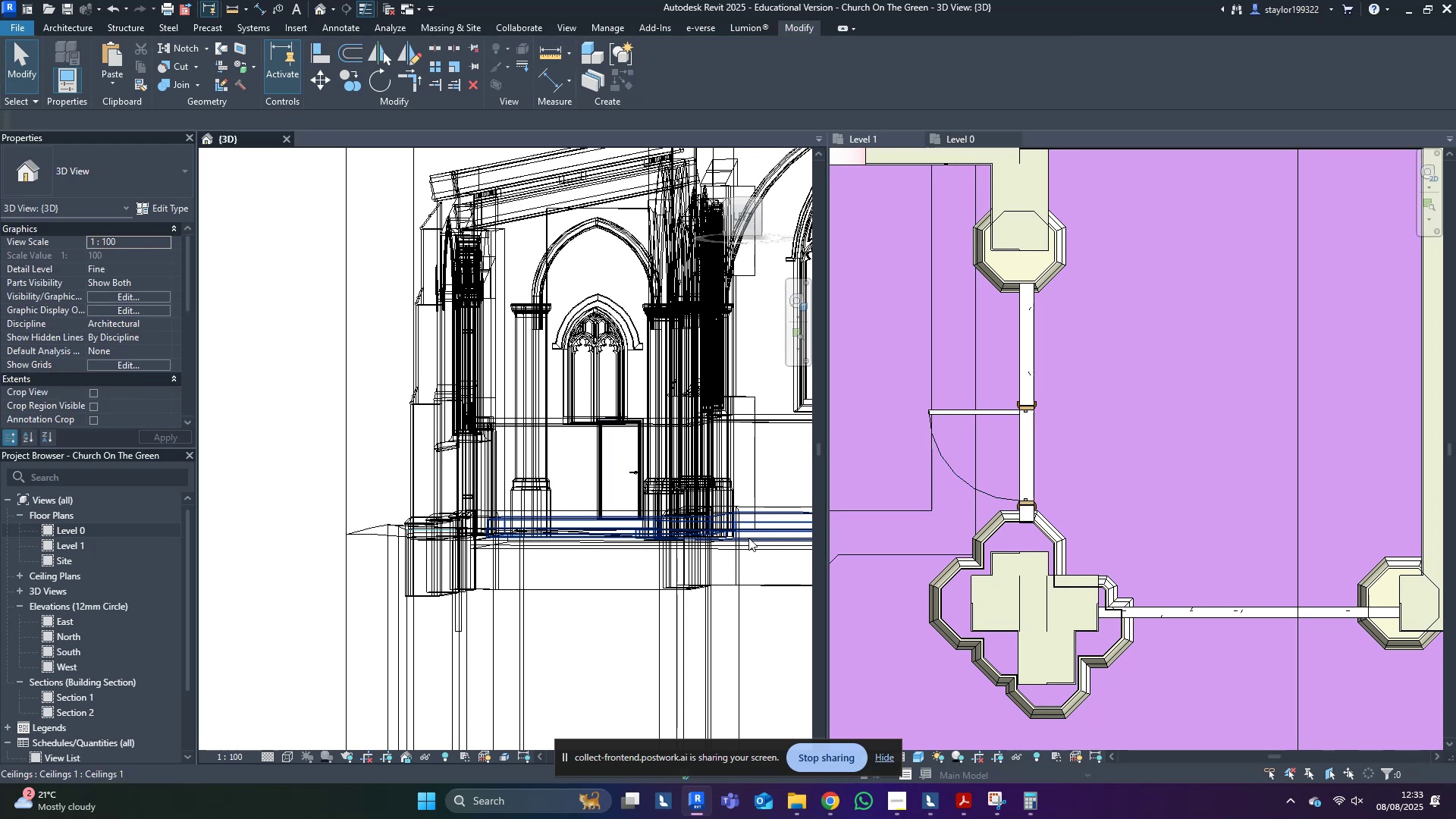 
type(sd)
key(Escape)
 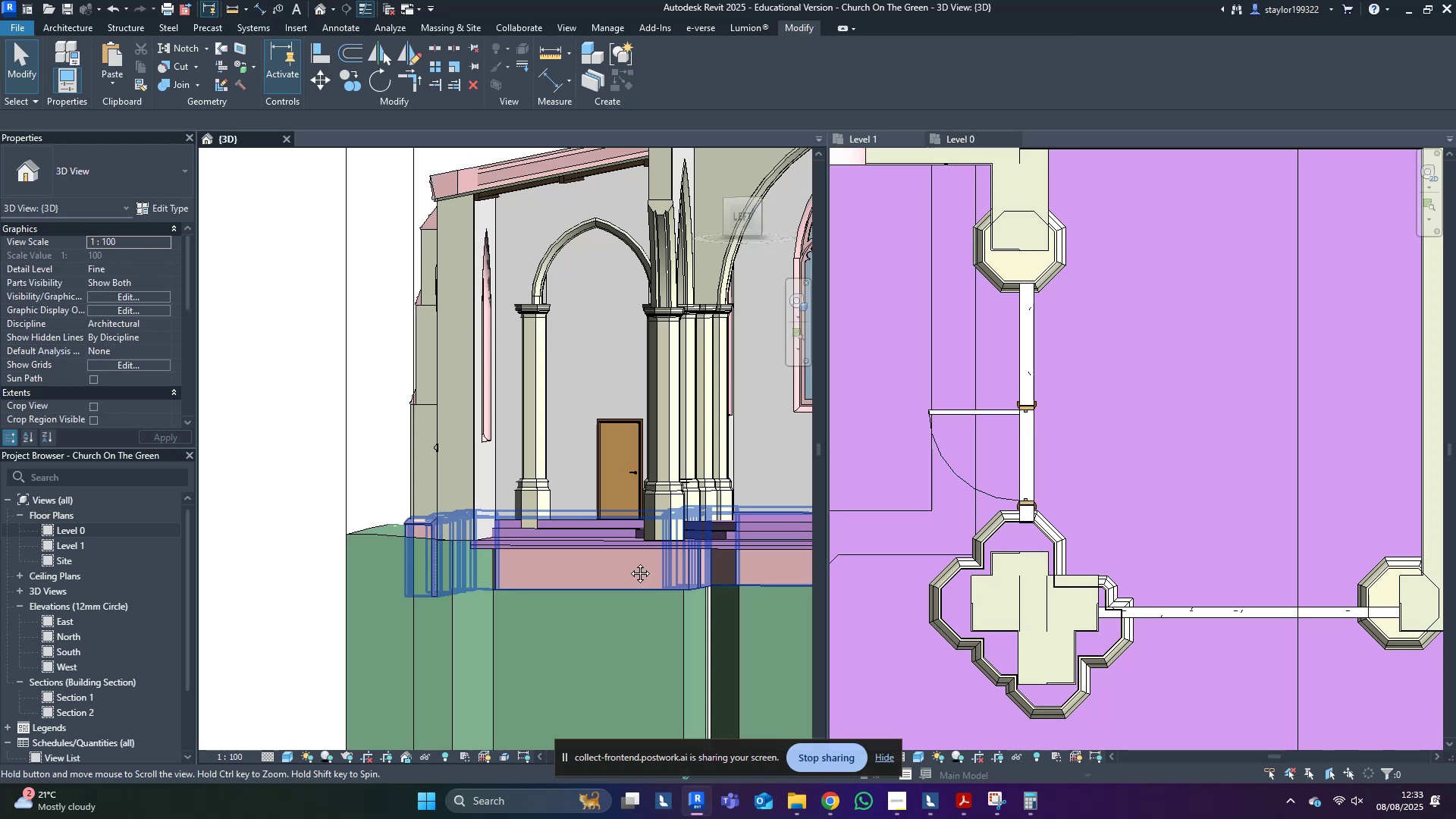 
middle_click([629, 562])
 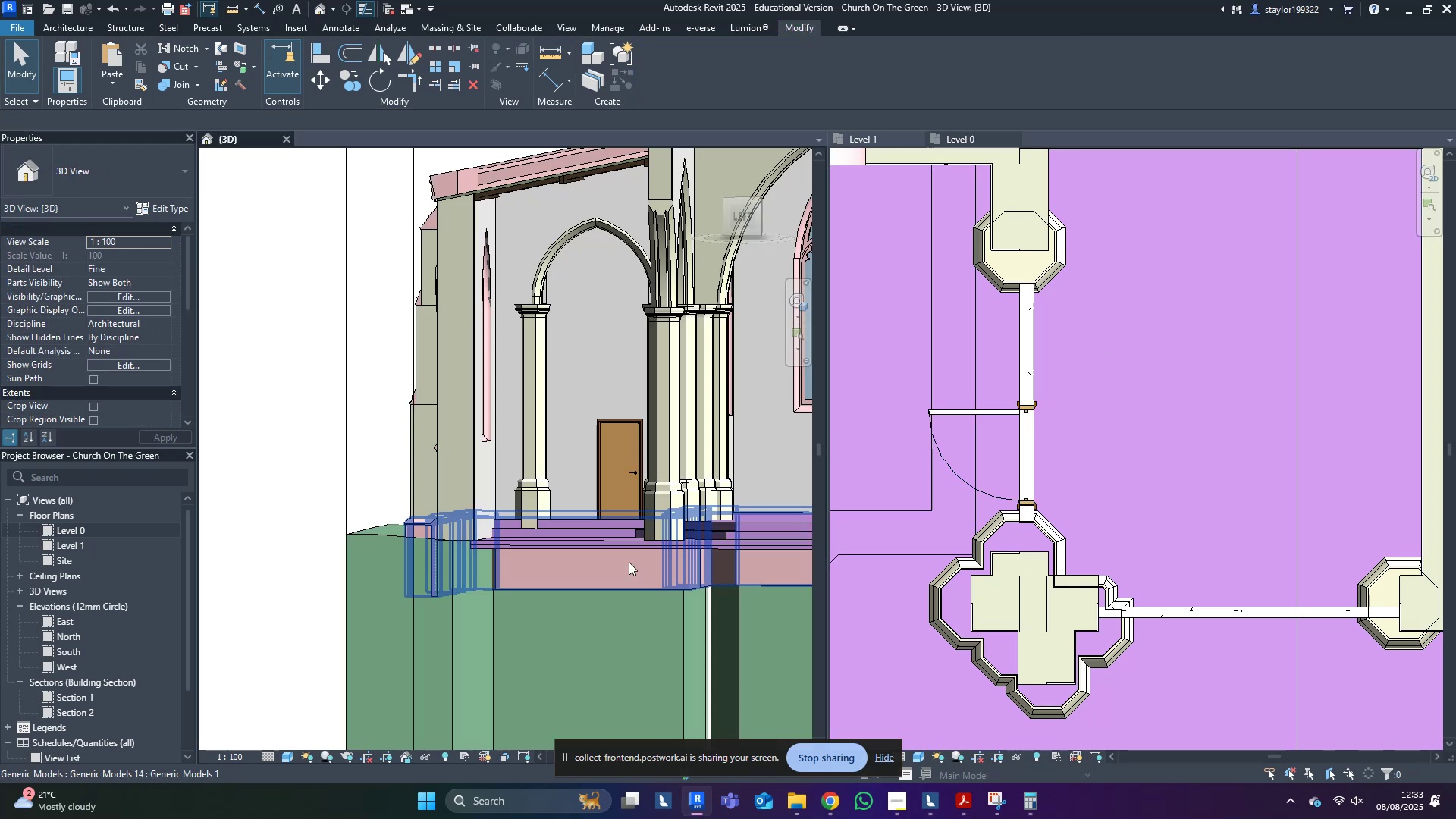 
hold_key(key=ShiftLeft, duration=0.58)
 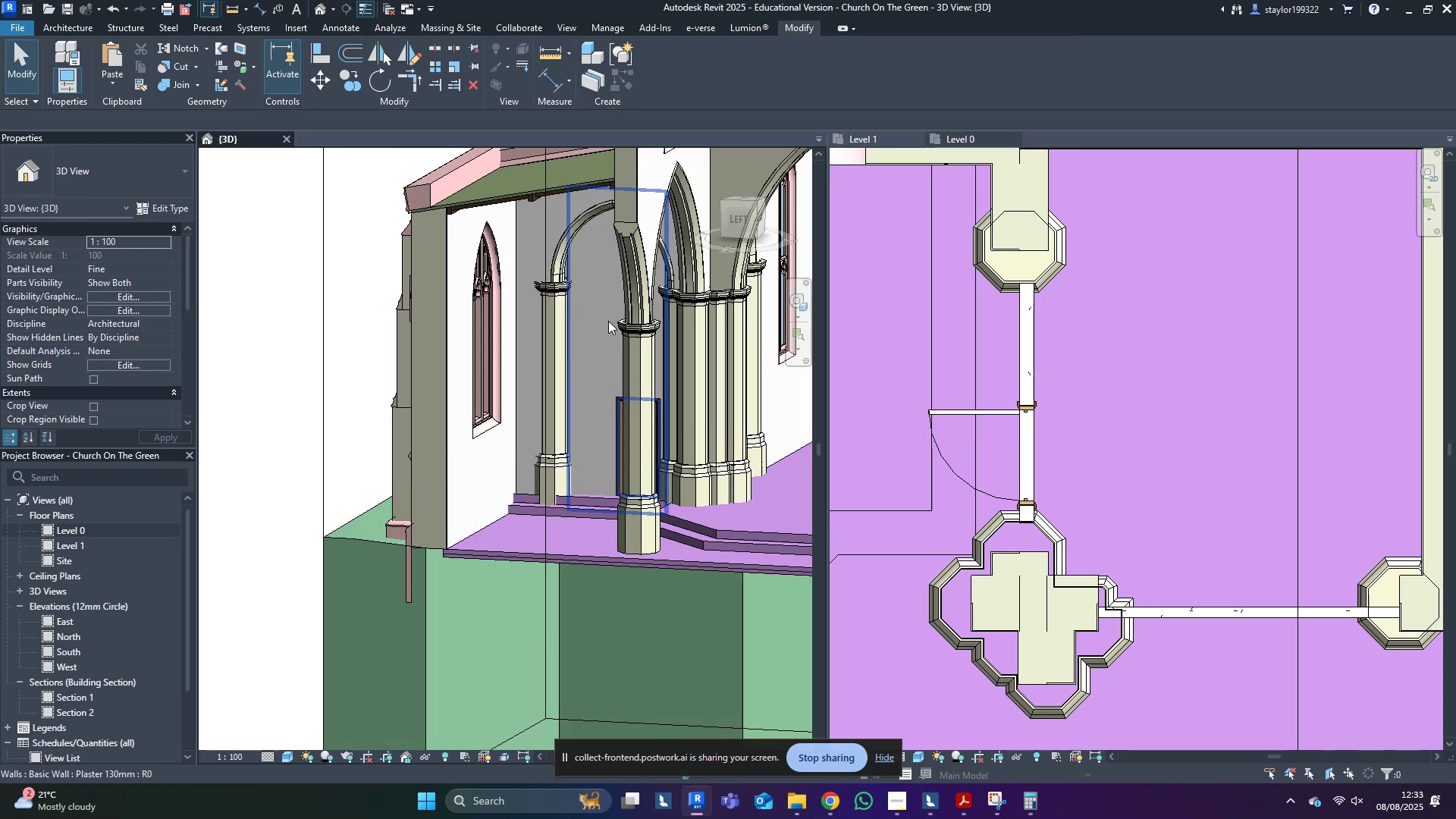 
left_click([608, 322])
 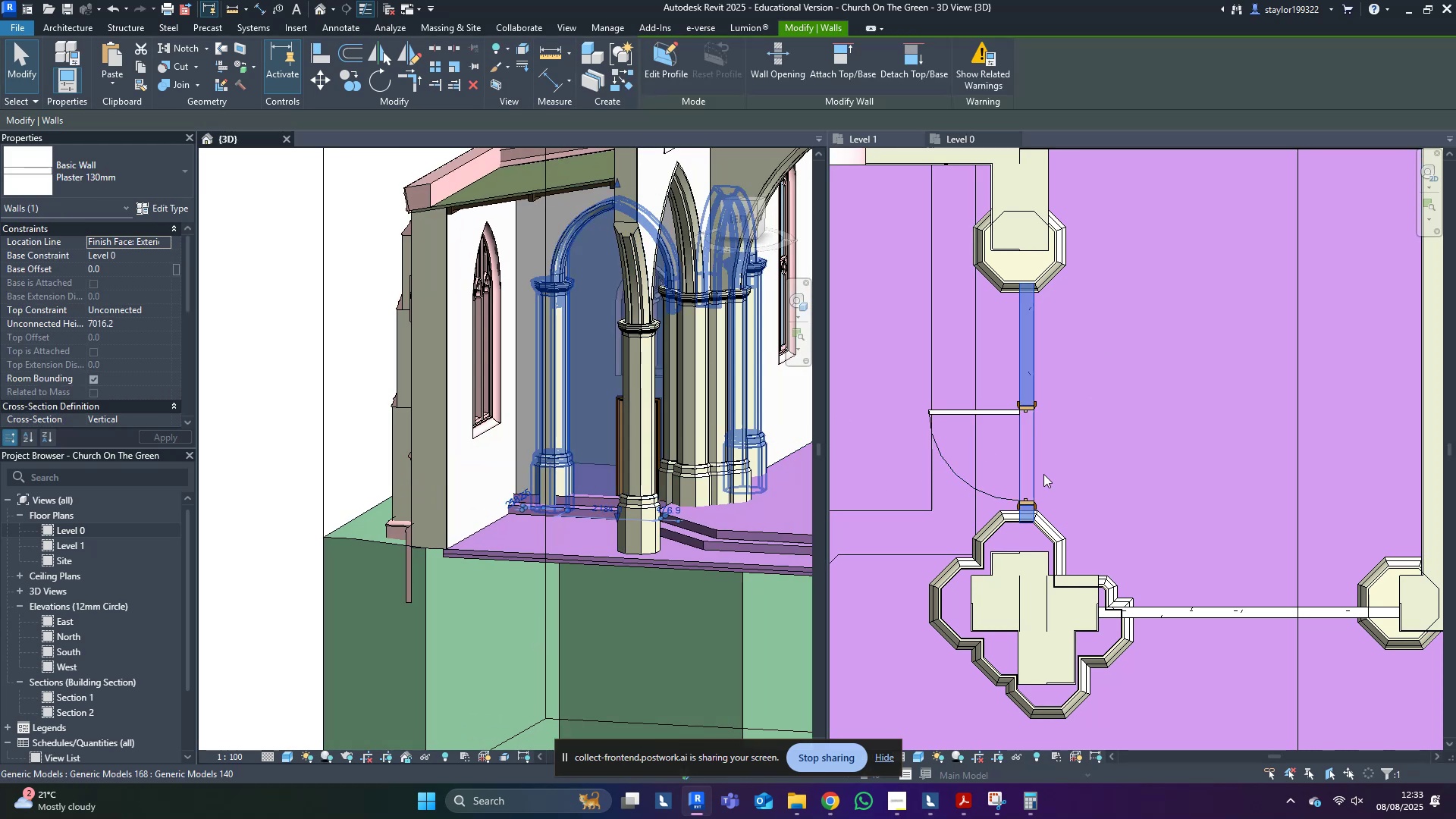 
middle_click([1046, 475])
 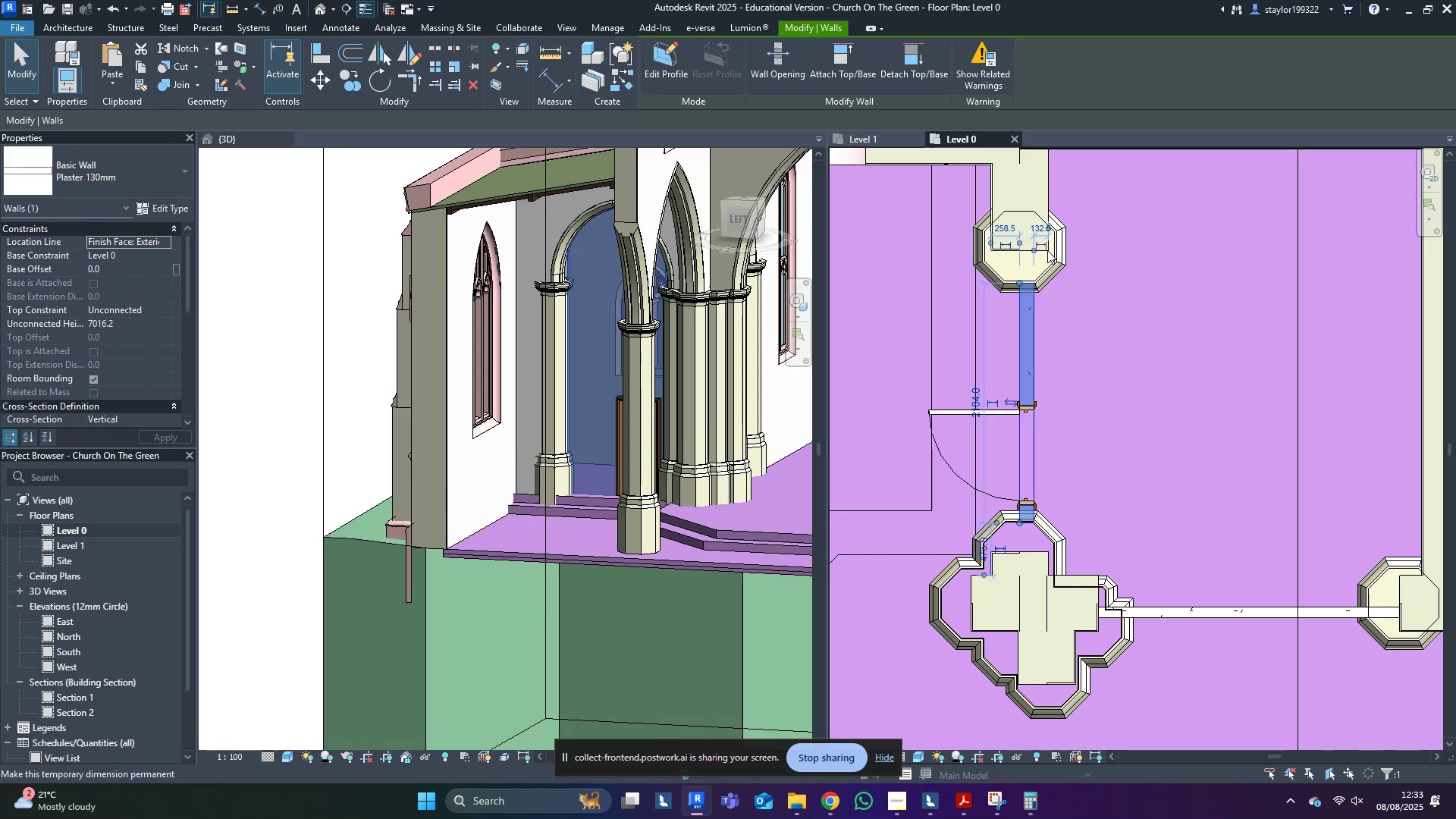 
scroll: coordinate [1032, 258], scroll_direction: up, amount: 4.0
 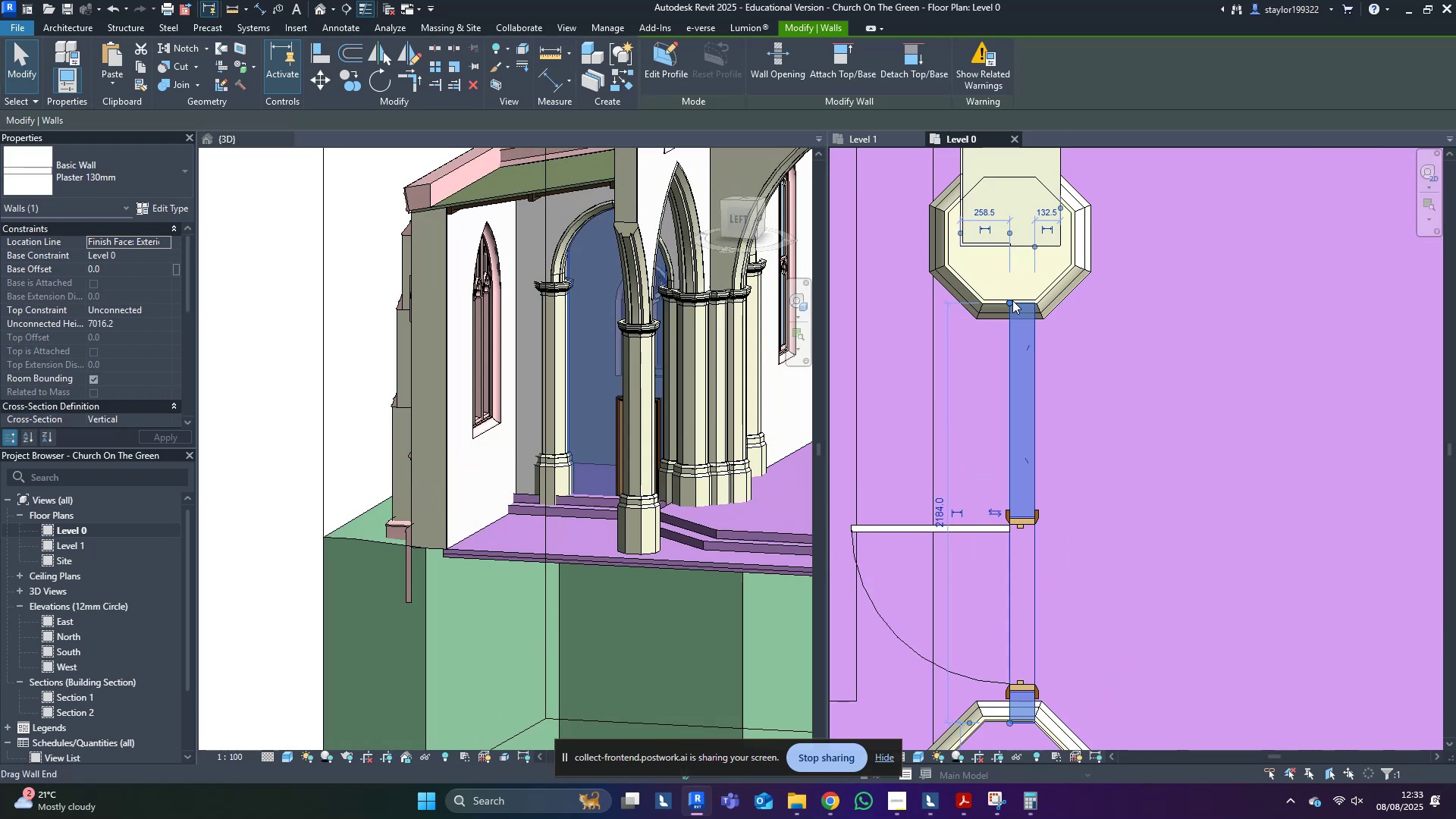 
hold_key(key=ShiftLeft, duration=1.11)
 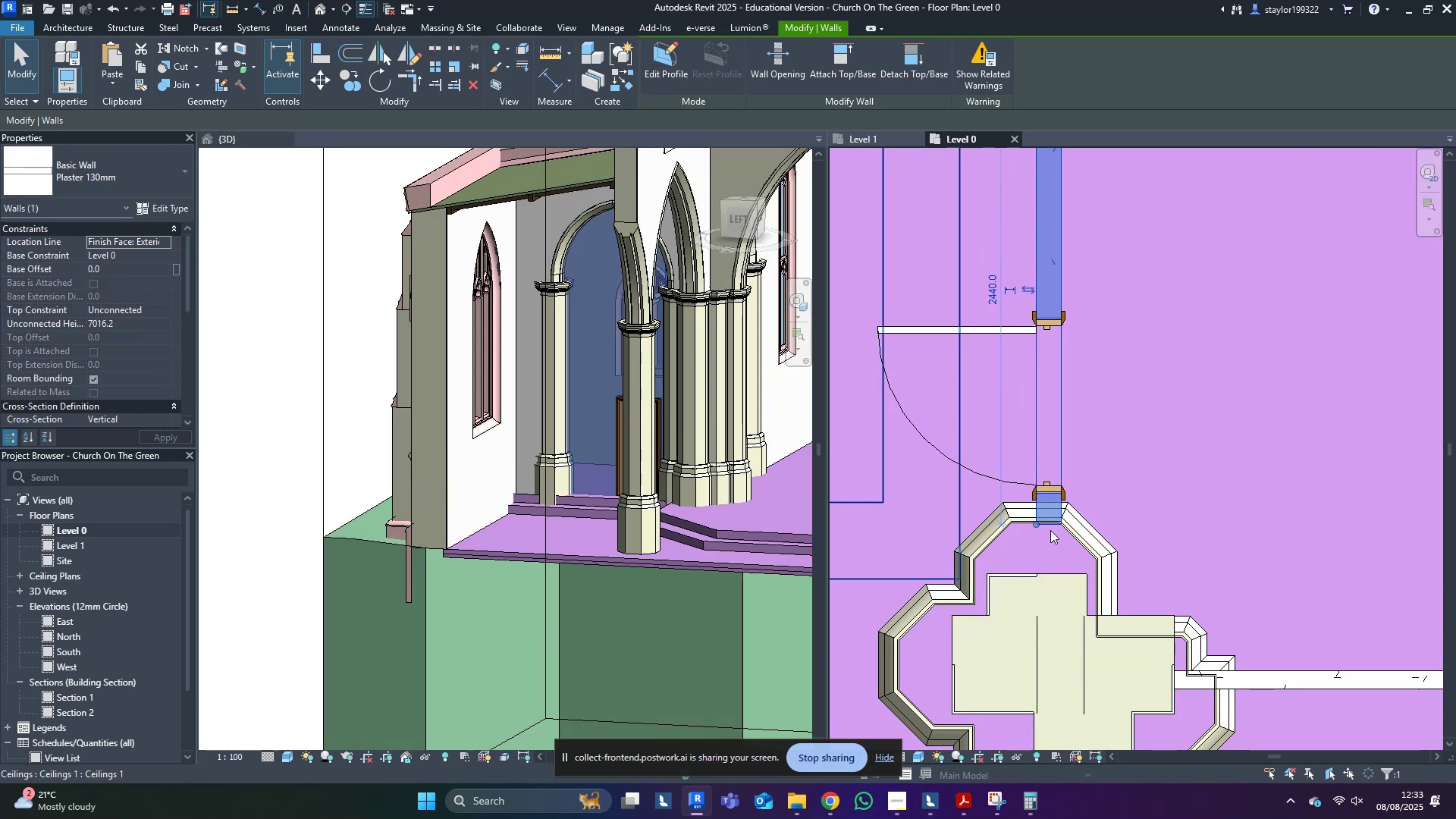 
hold_key(key=ShiftLeft, duration=1.06)
 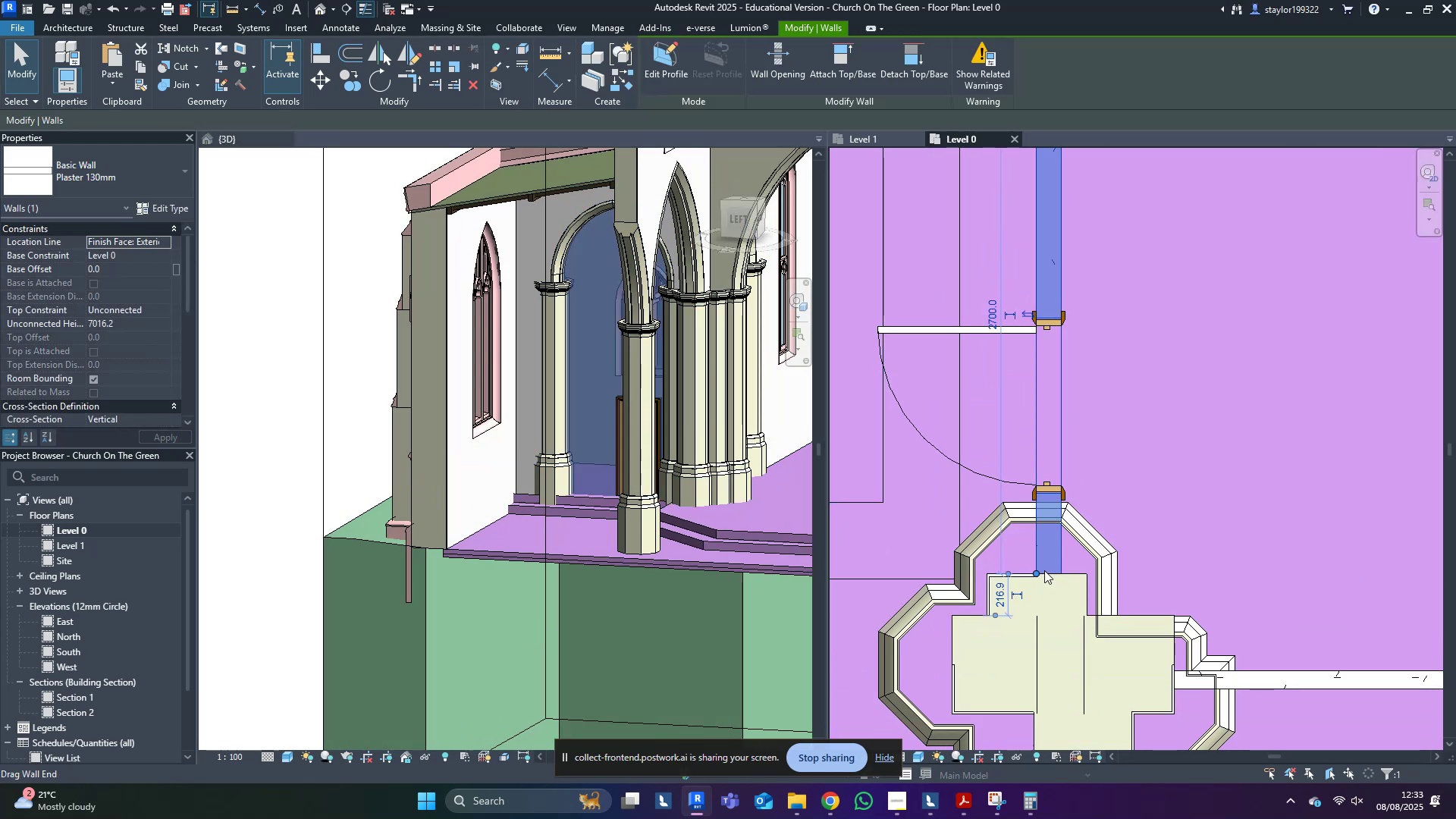 
key(Escape)
type(sdwf)
 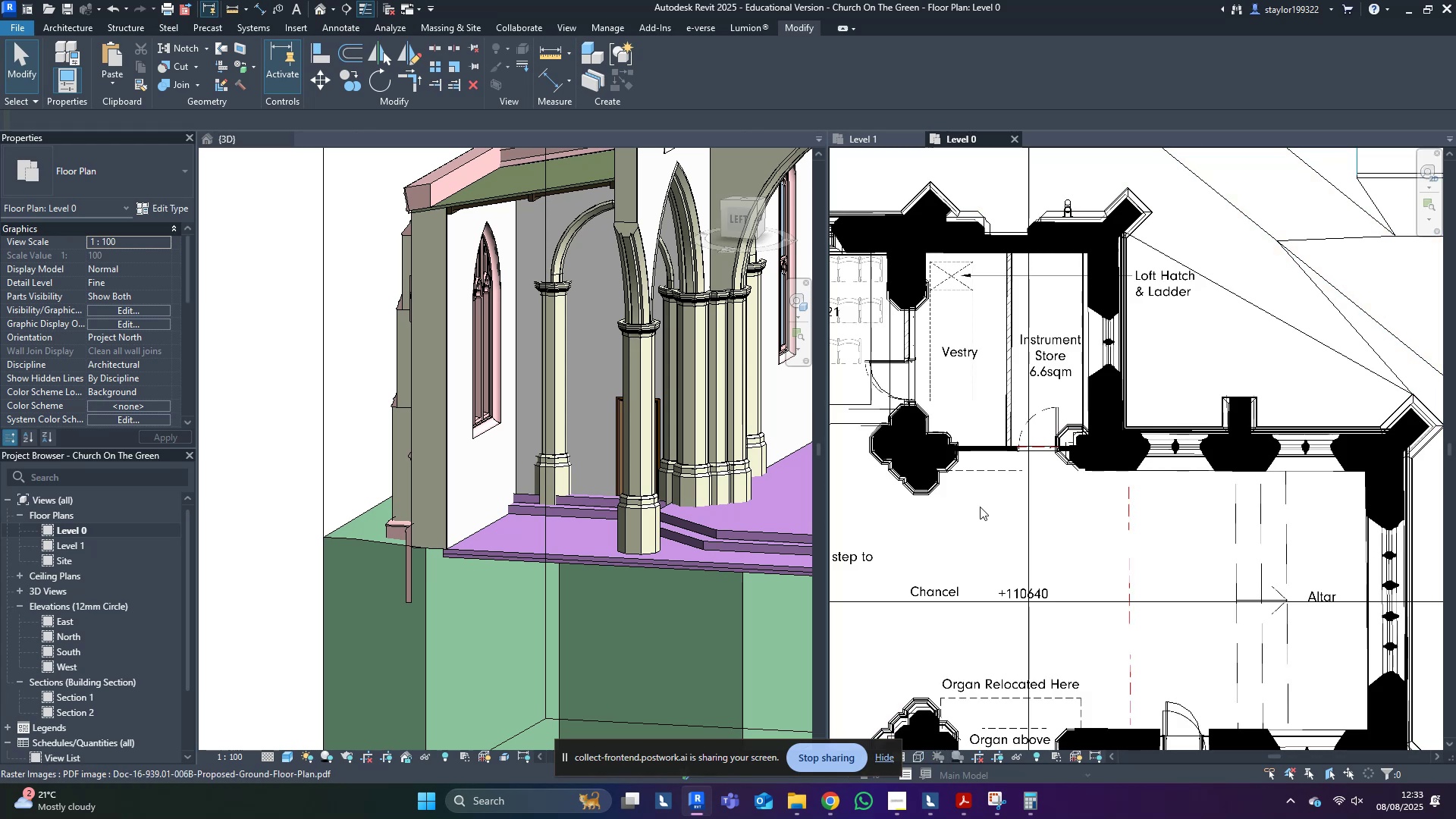 
scroll: coordinate [978, 476], scroll_direction: down, amount: 10.0
 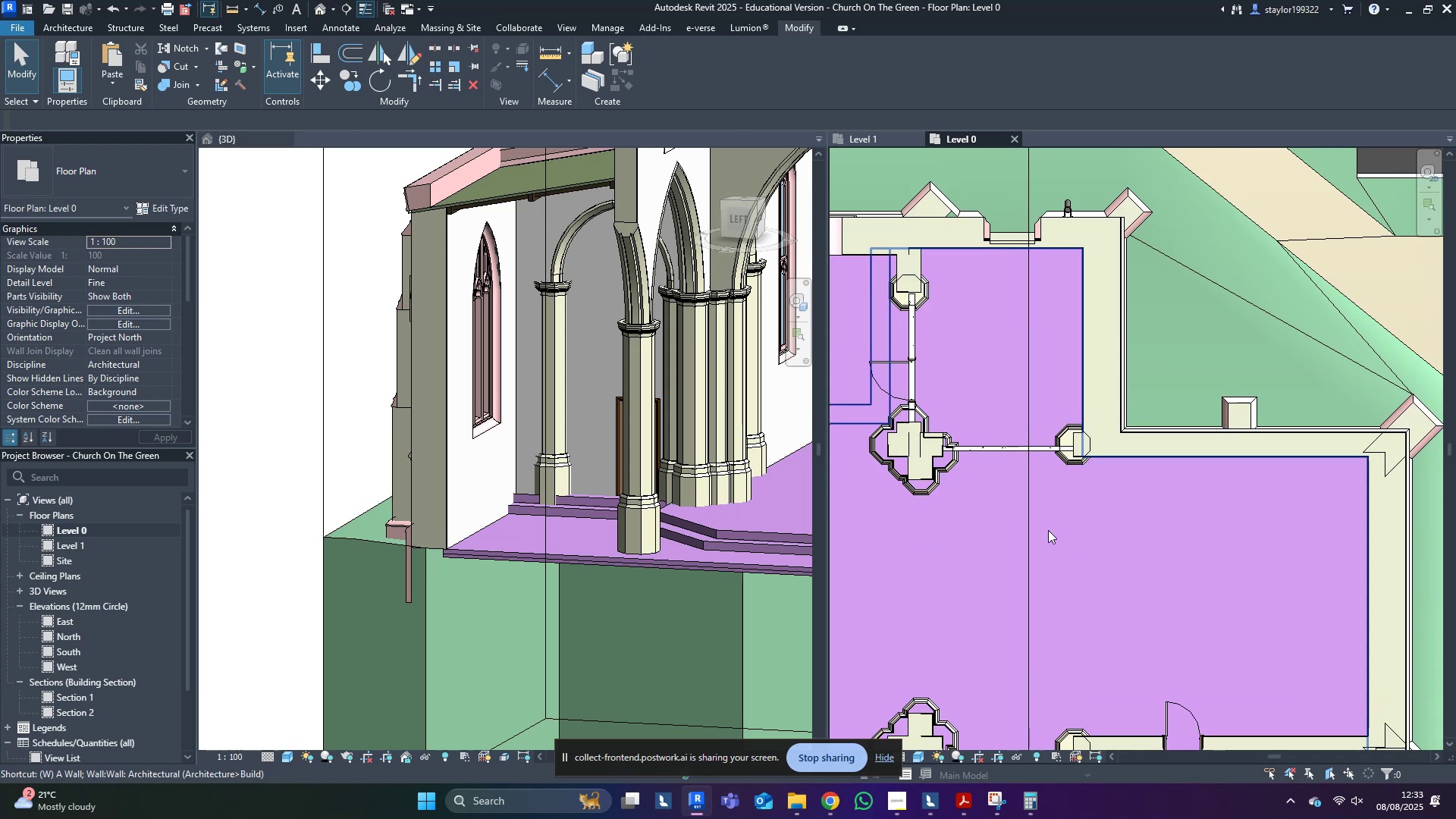 
middle_click([982, 511])
 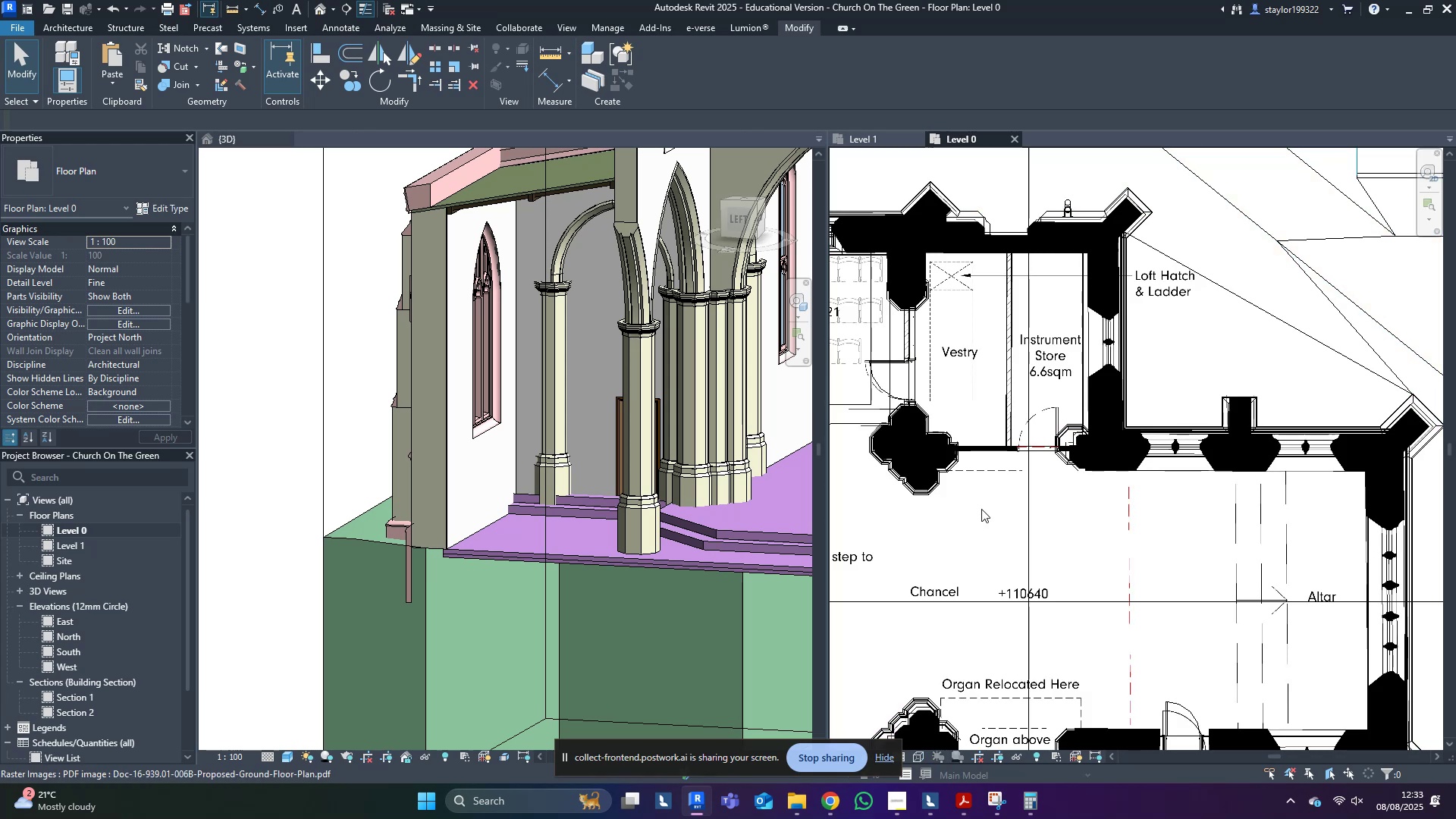 
type(sd)
 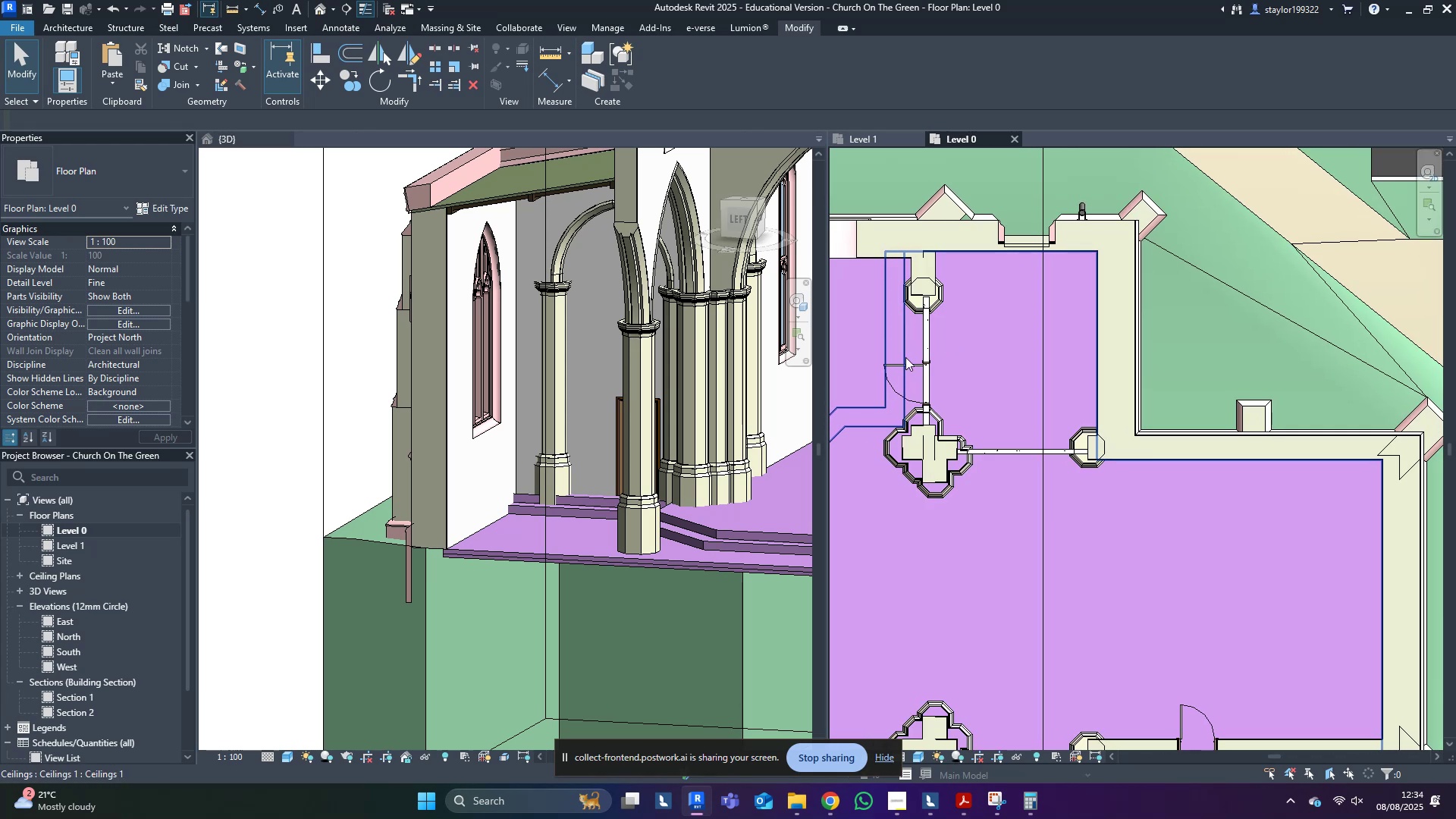 
left_click([903, 362])
 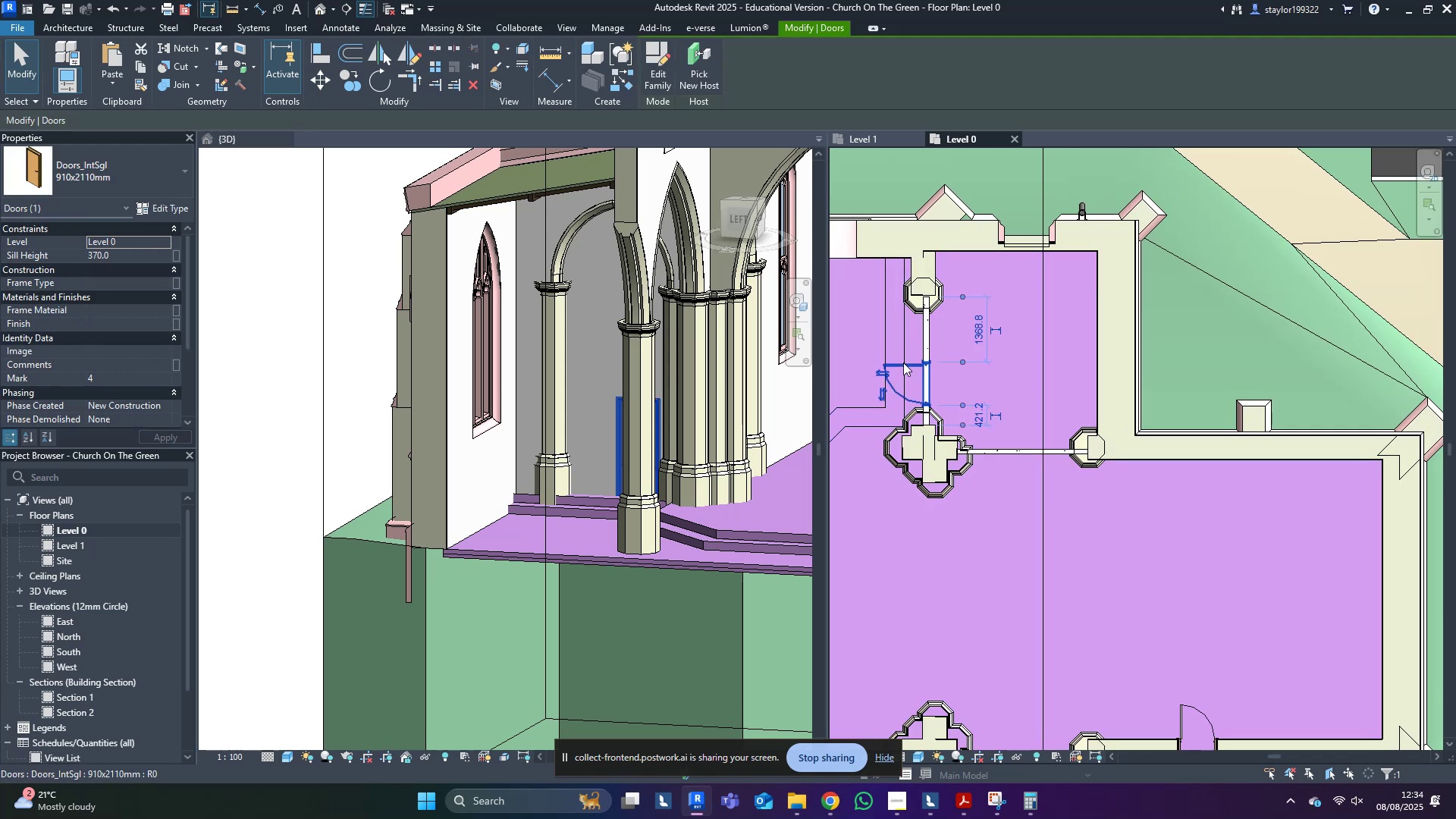 
key(Control+C)
 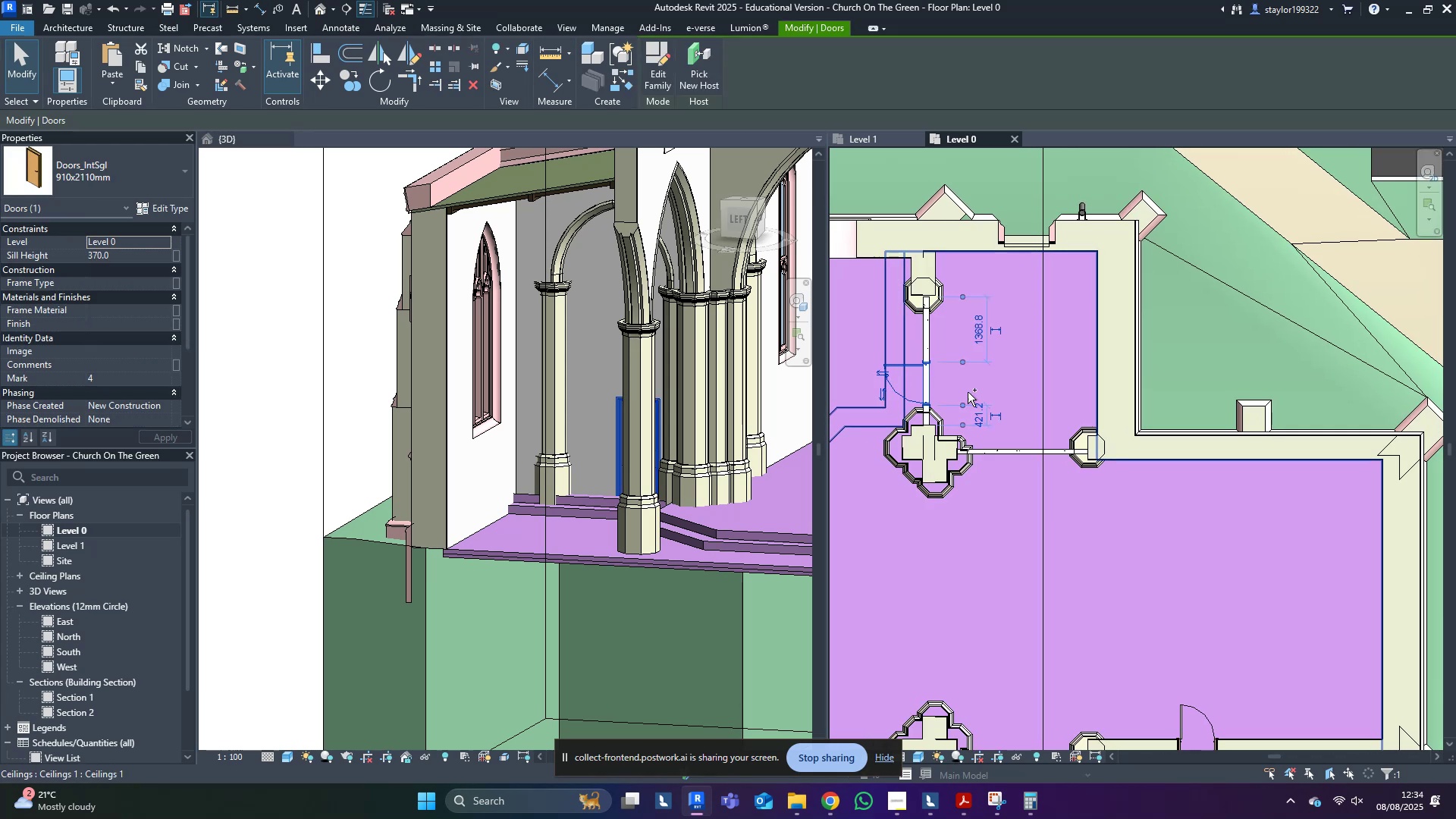 
key(Control+V)
 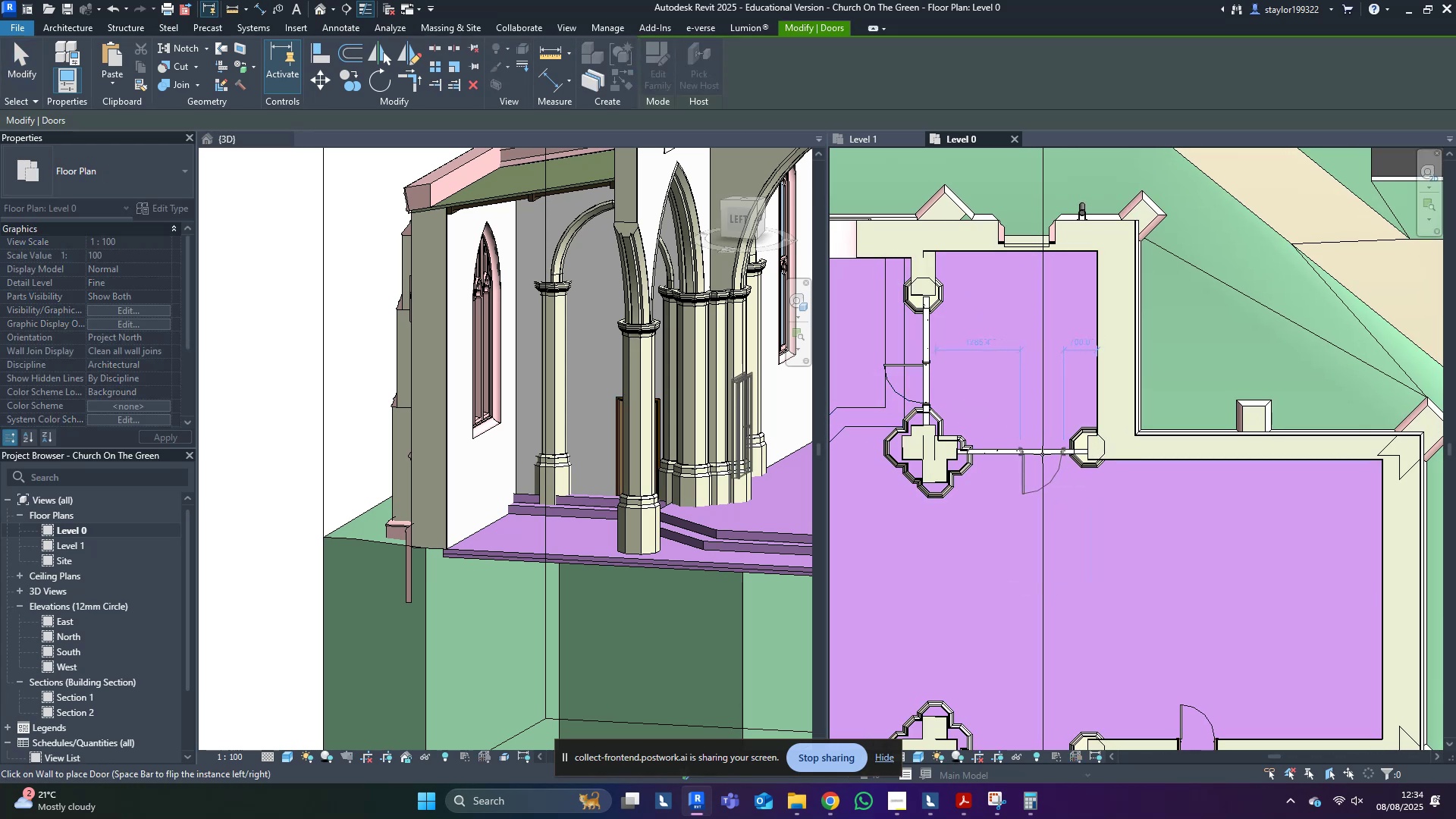 
left_click([1039, 454])
 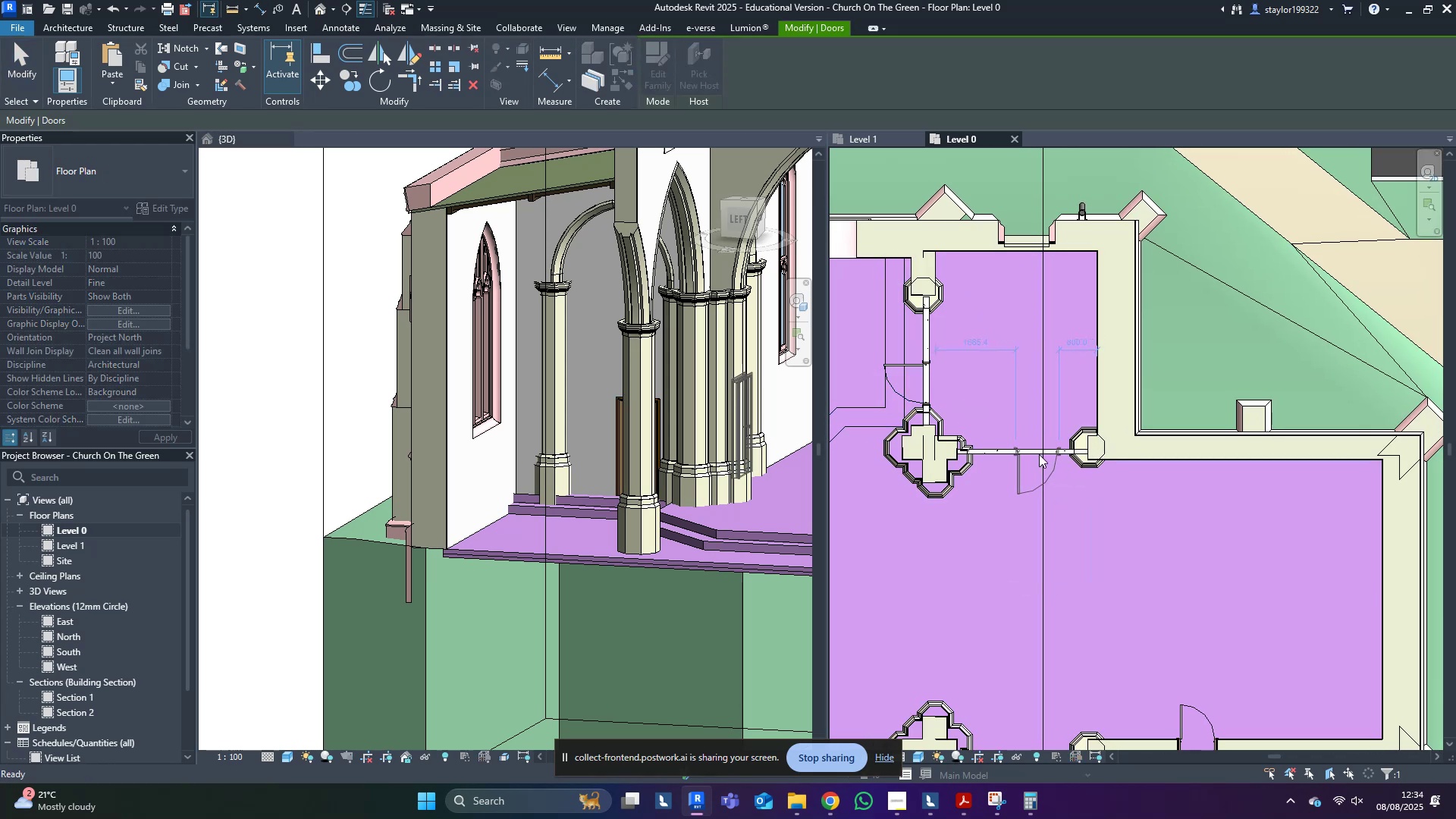 
key(Escape)
 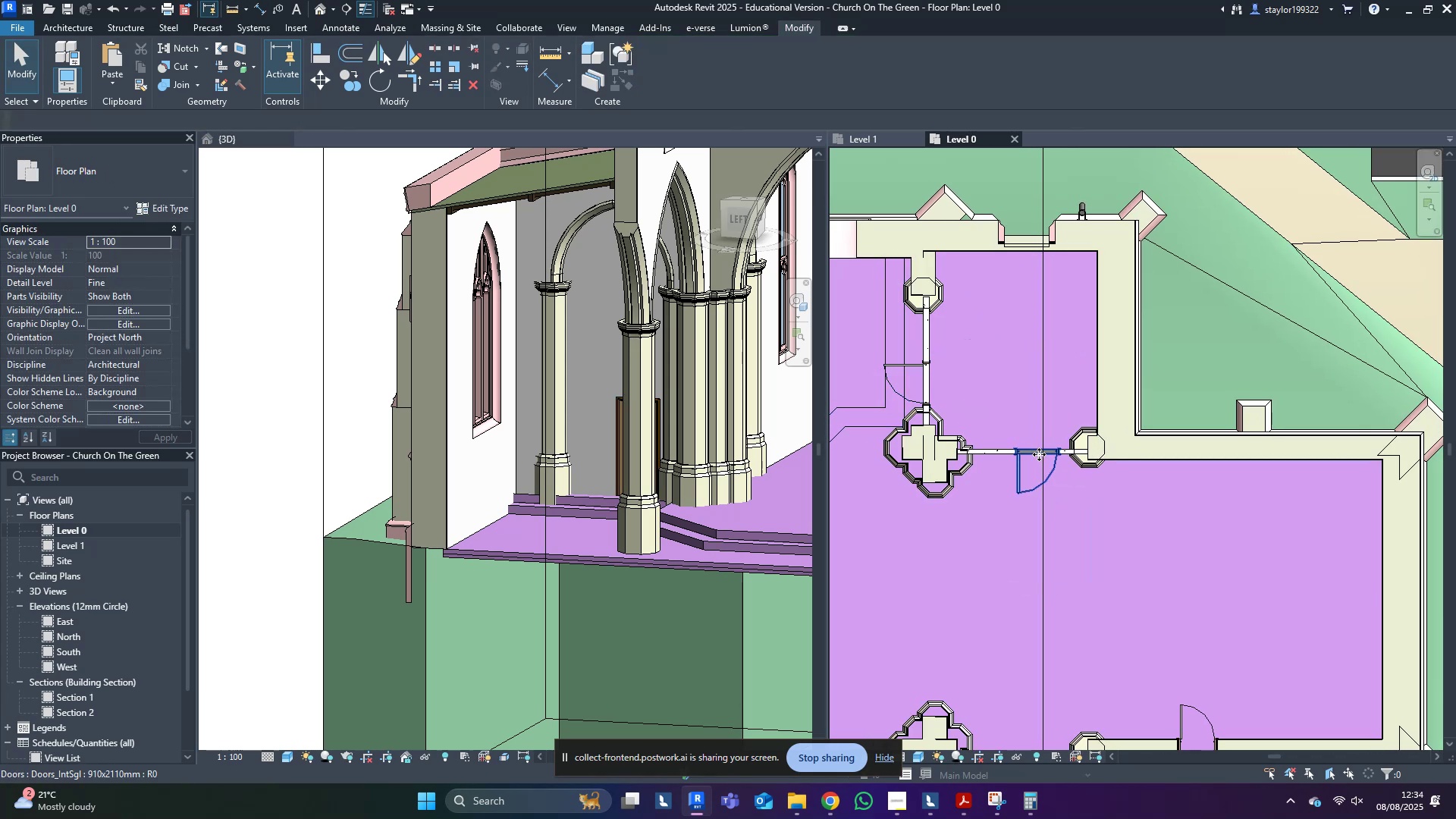 
middle_click([1039, 454])
 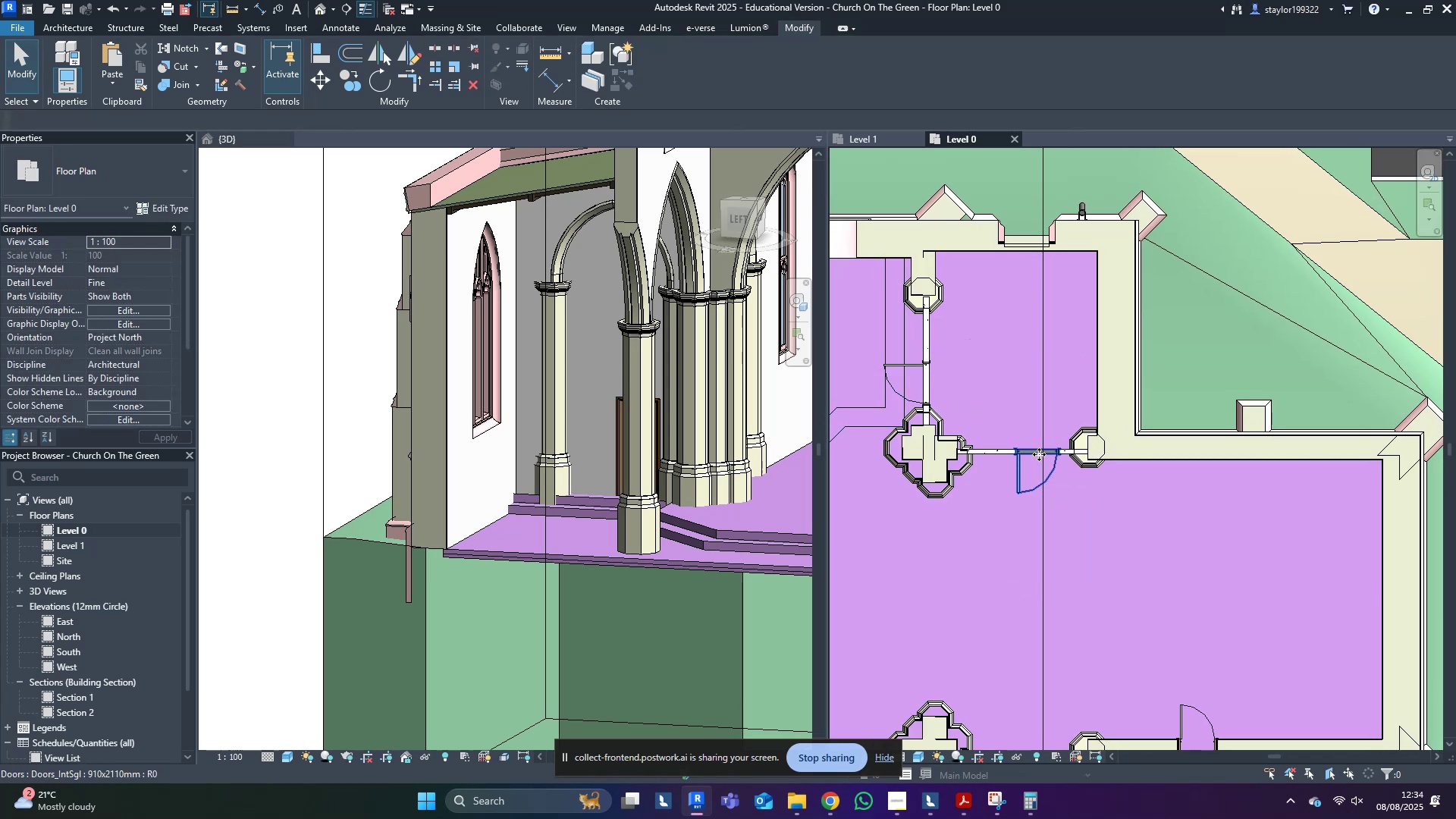 
type(wf)
 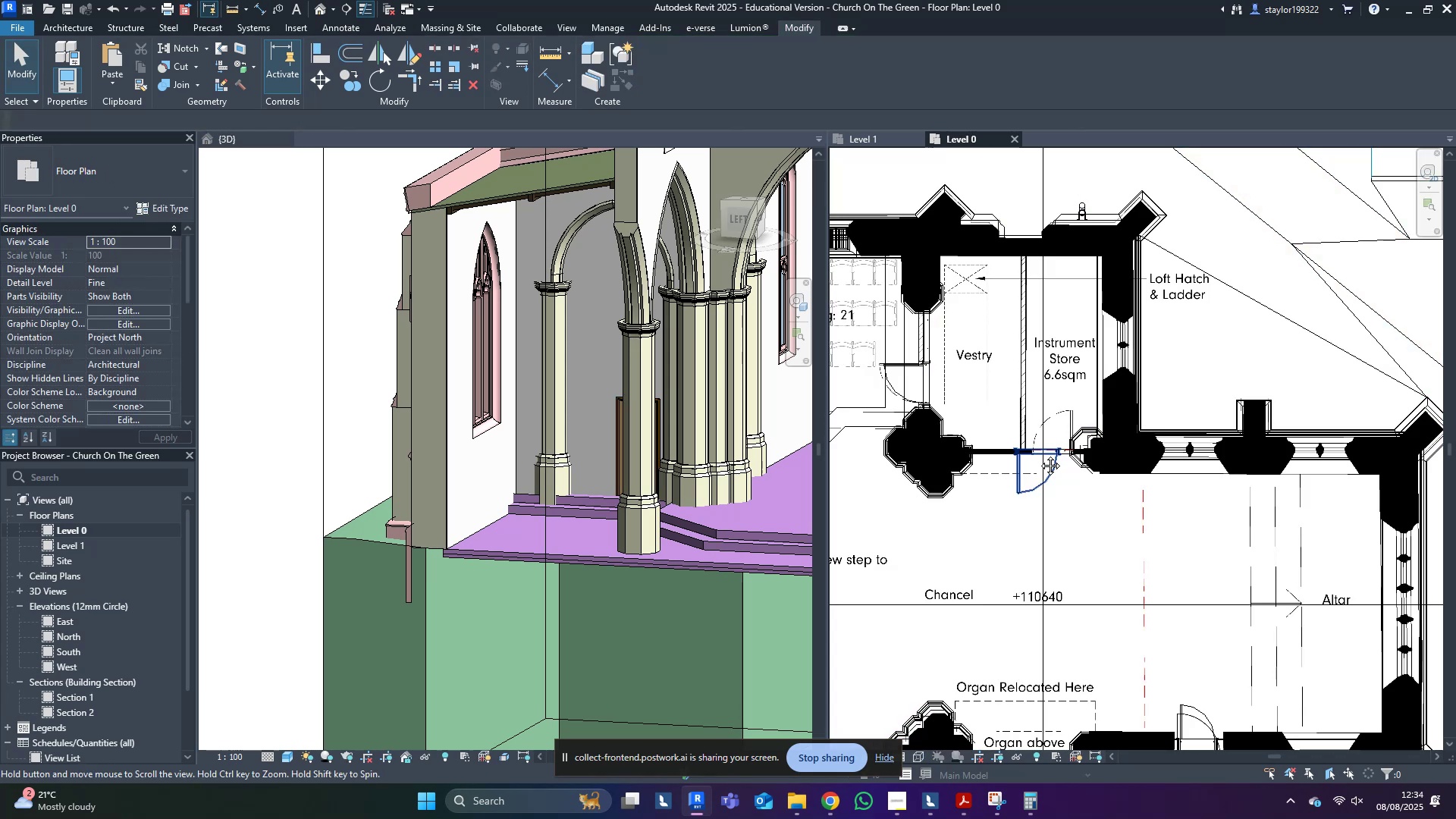 
middle_click([1039, 454])
 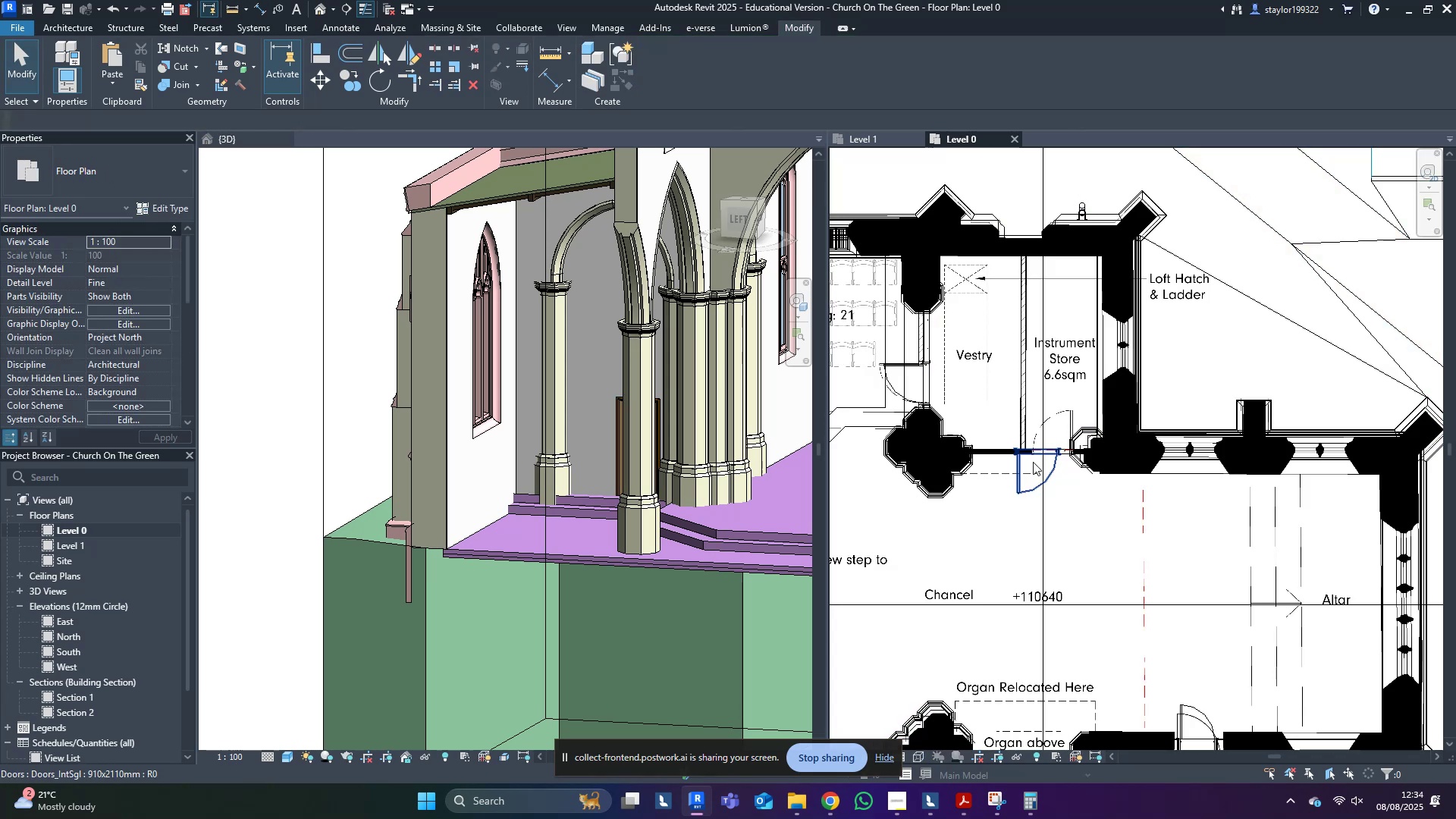 
scroll: coordinate [1031, 464], scroll_direction: up, amount: 4.0
 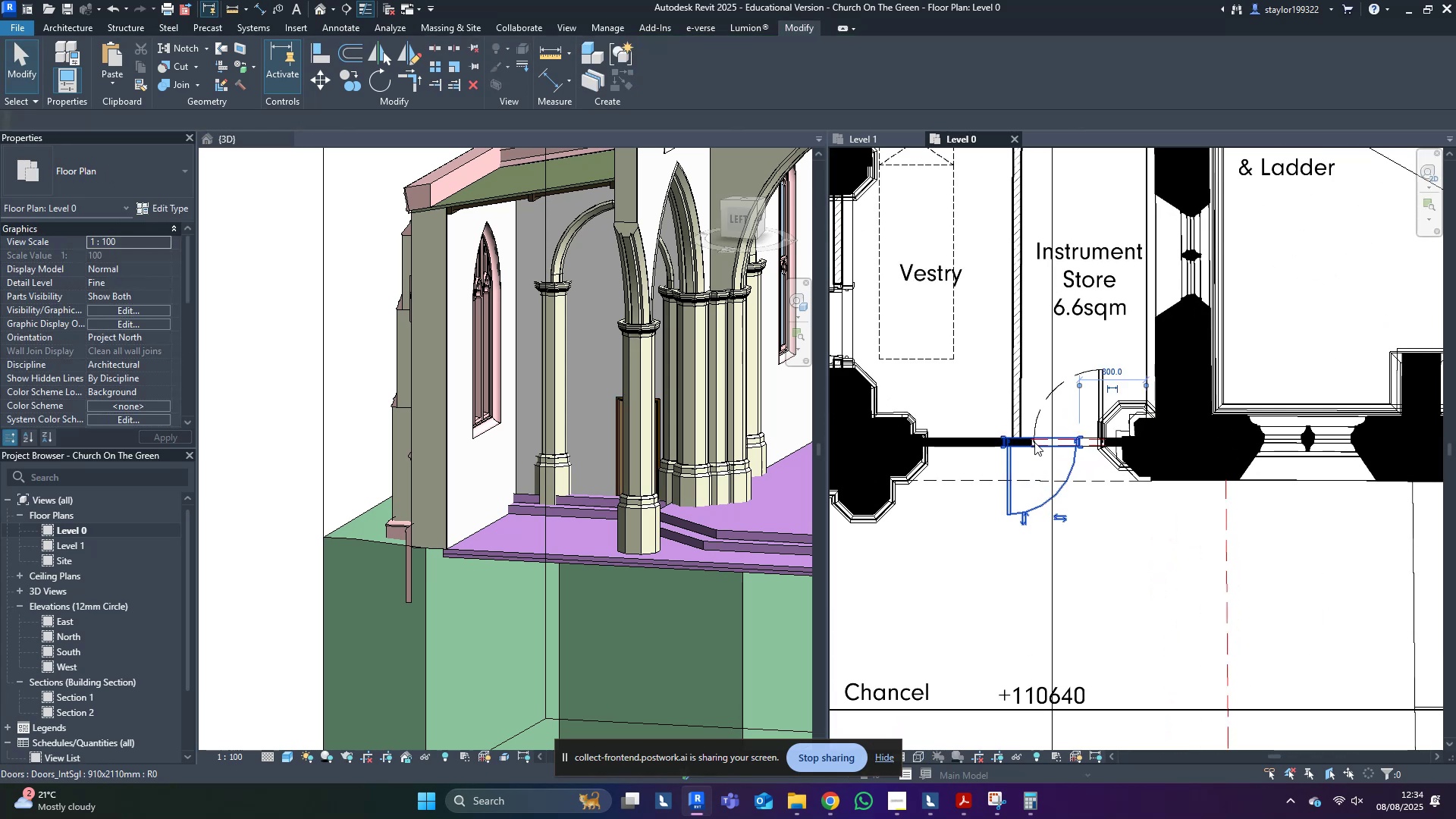 
left_click([1034, 442])
 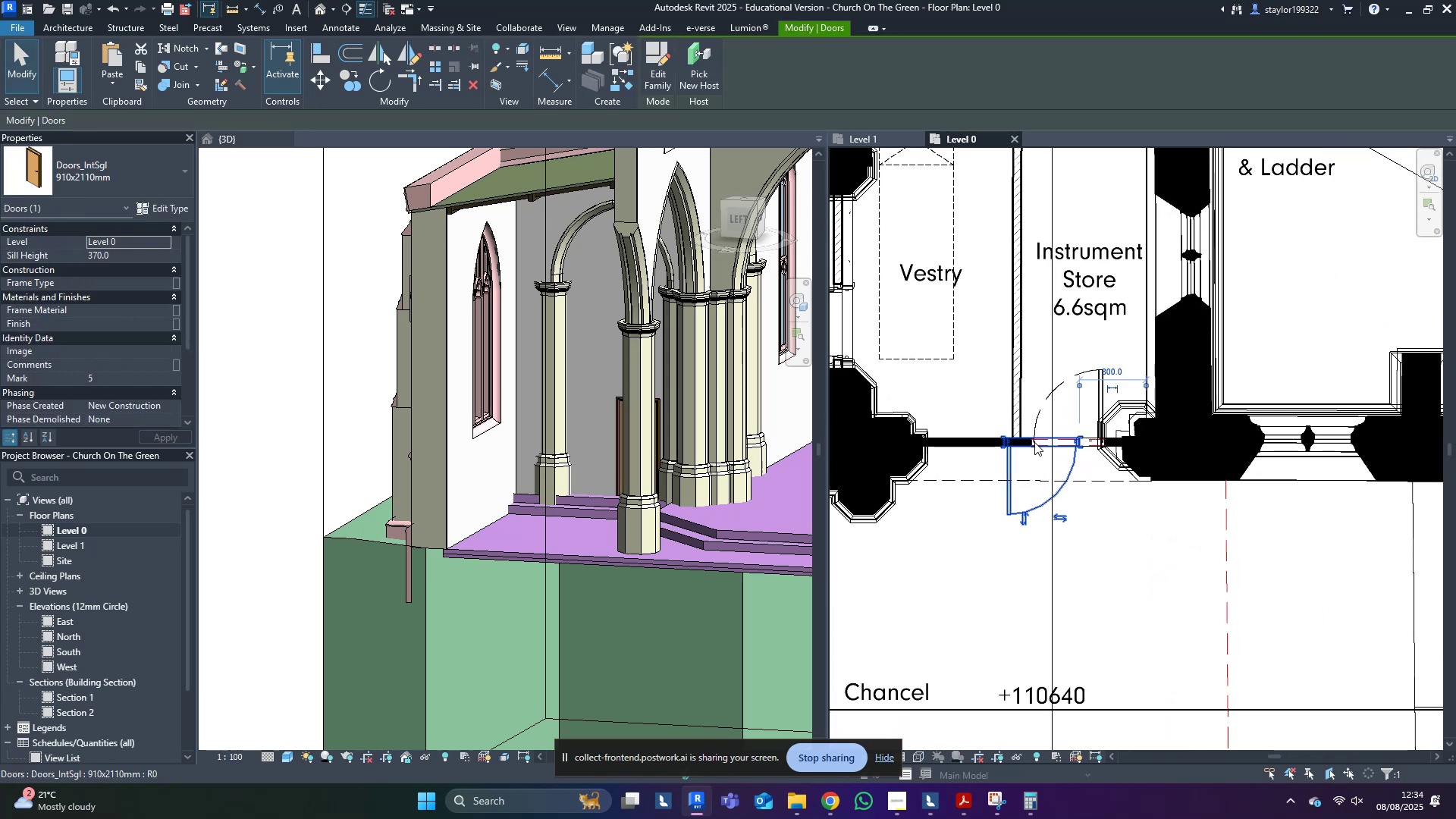 
key(Space)
 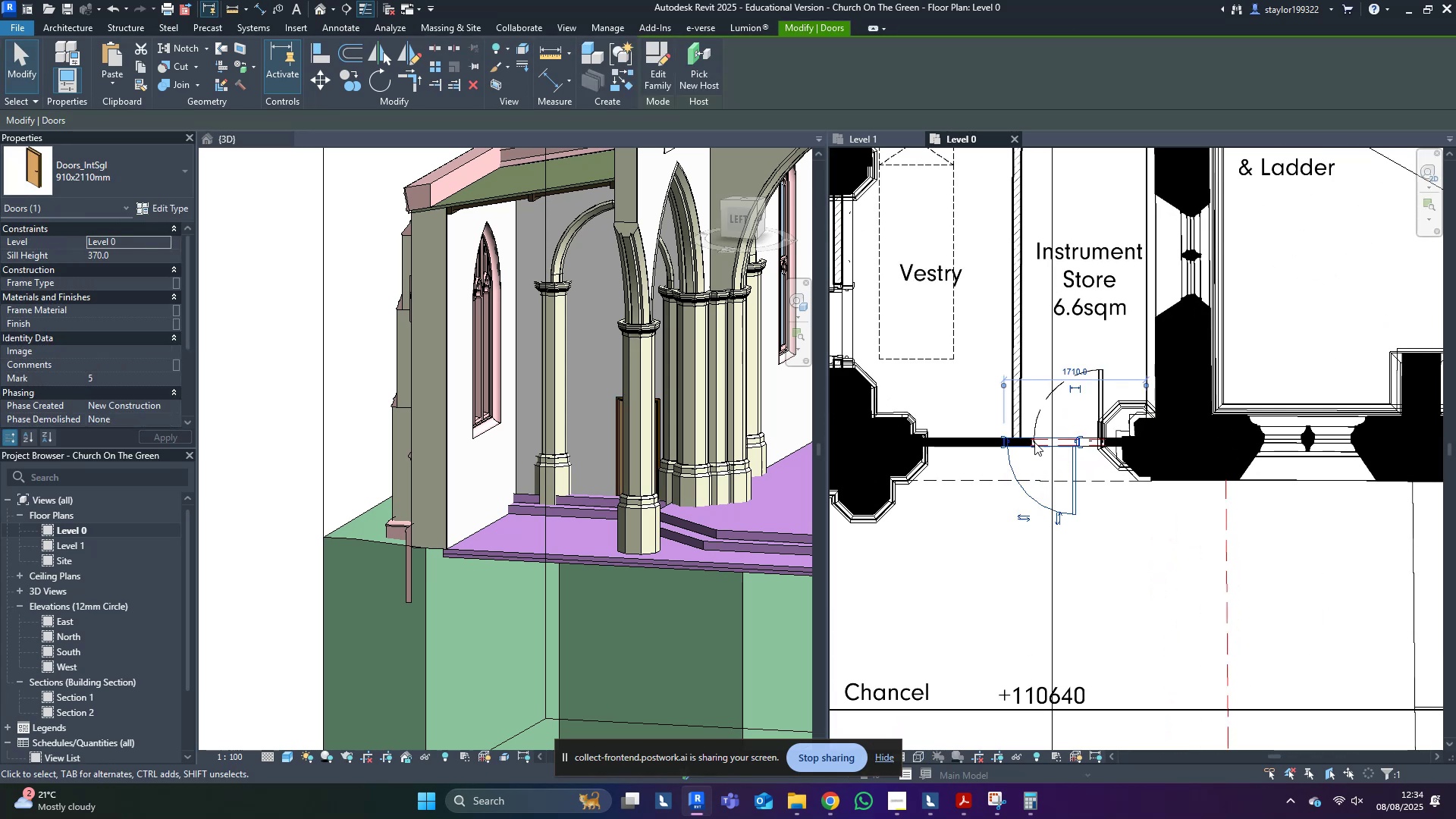 
key(Space)
 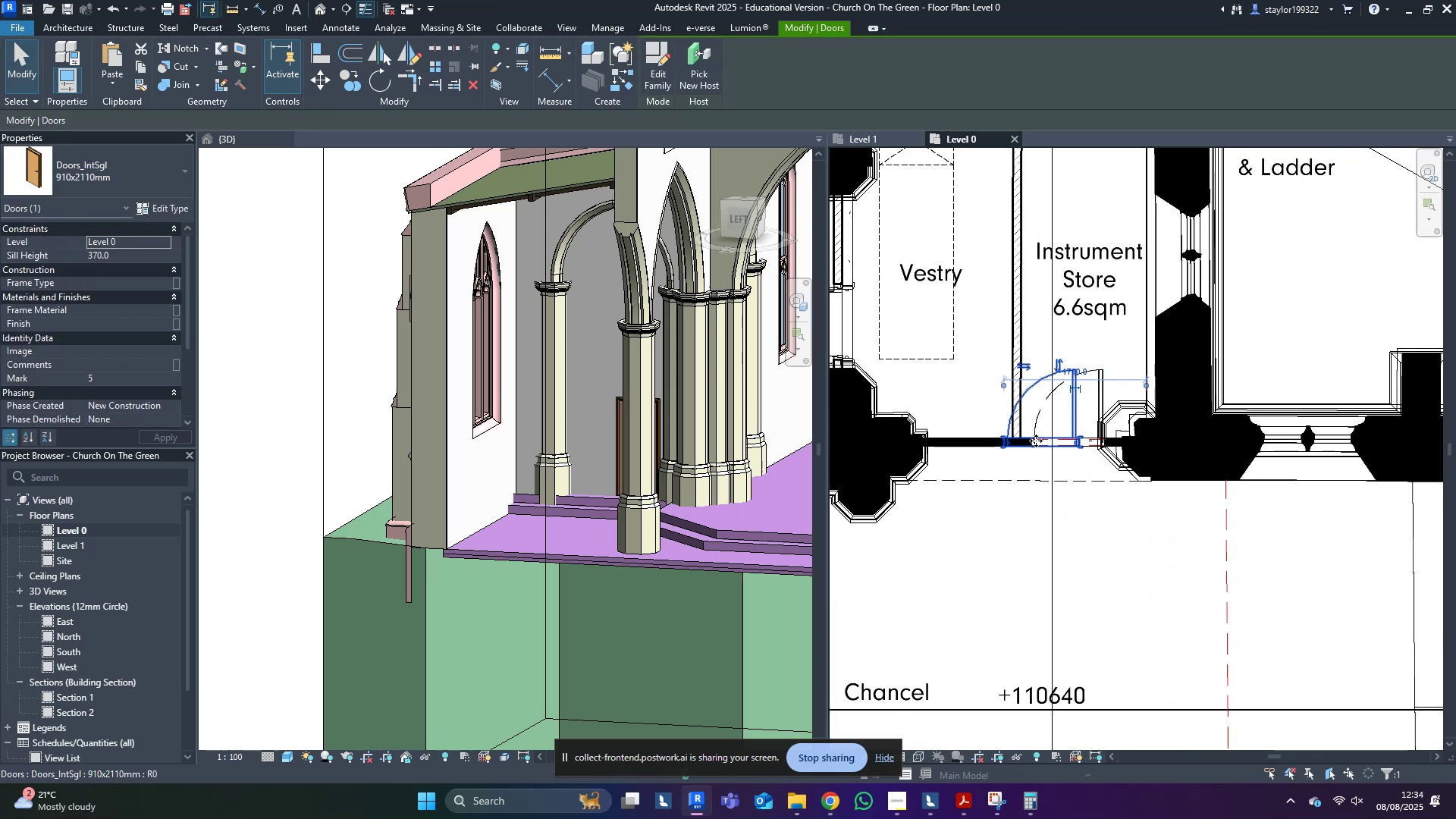 
key(Space)
 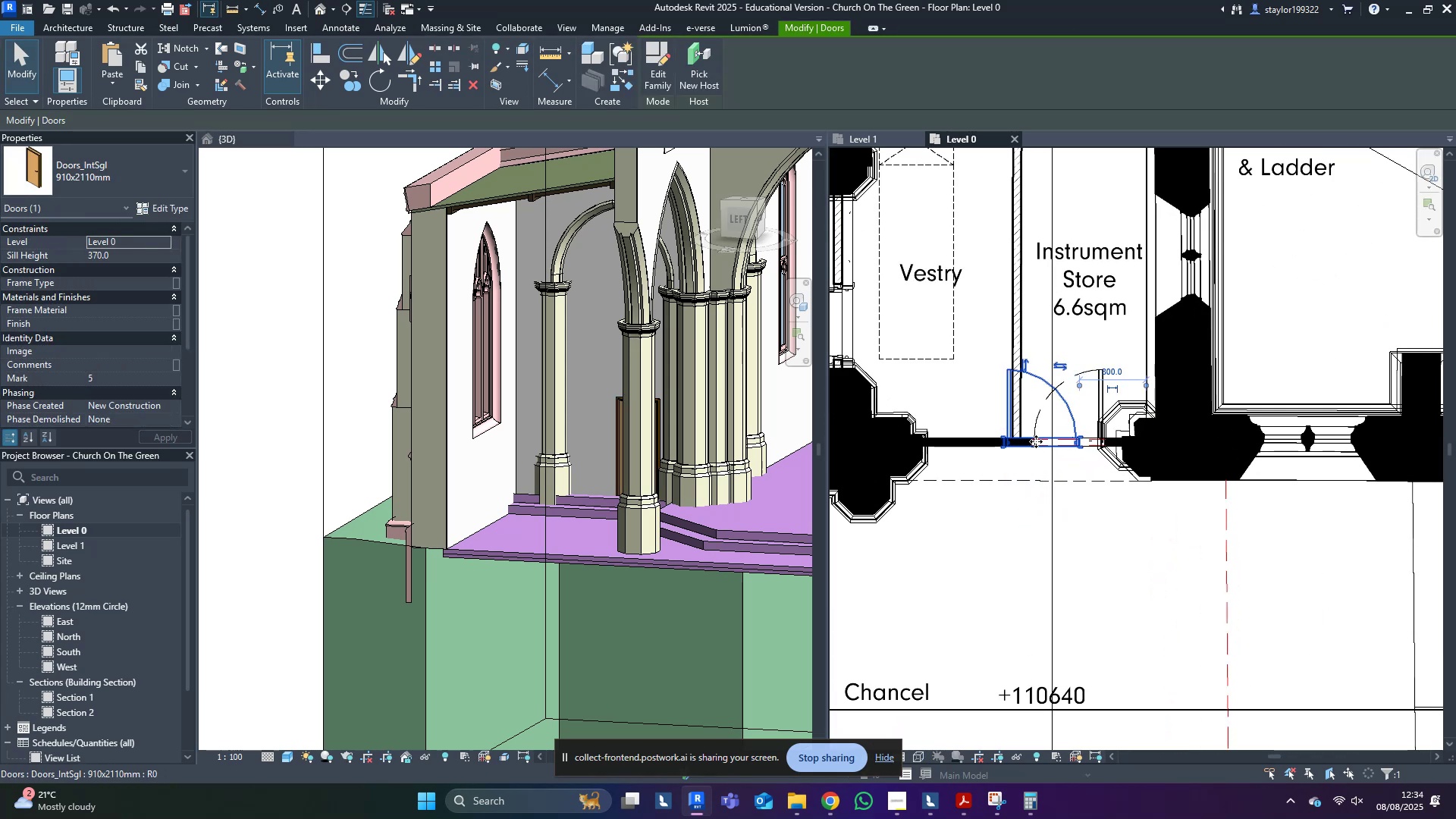 
key(Space)
 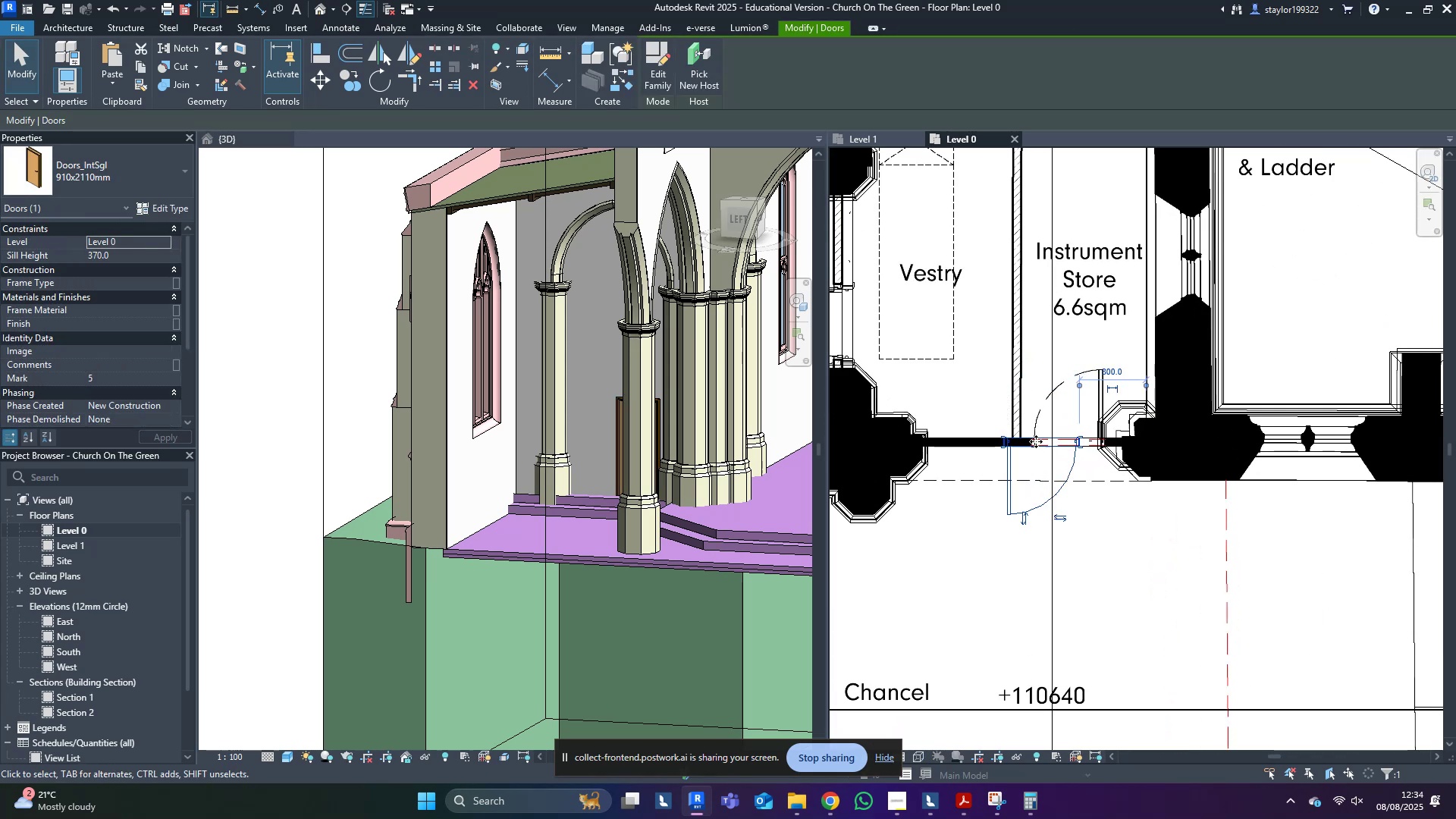 
key(Space)
 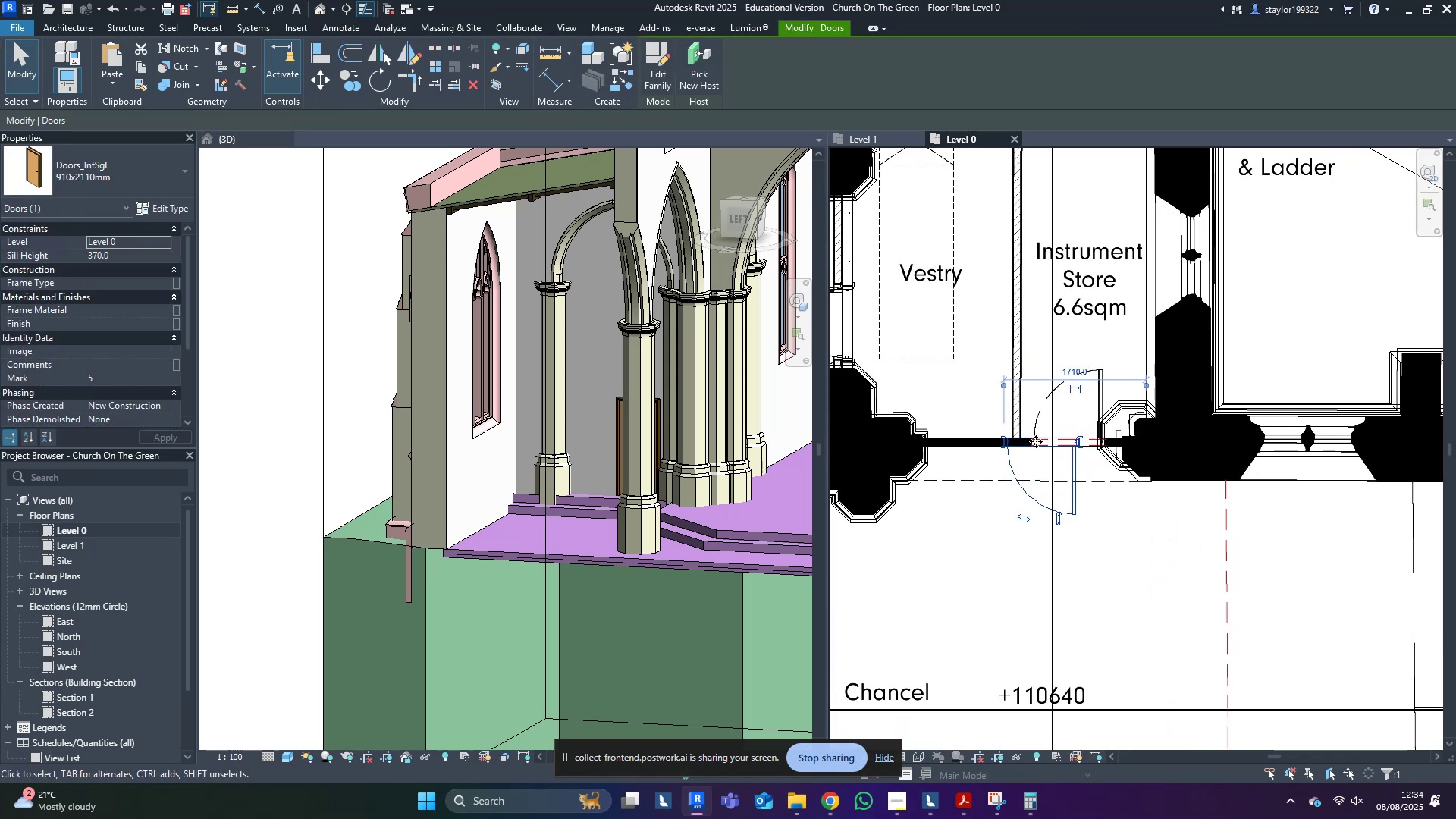 
key(Space)
 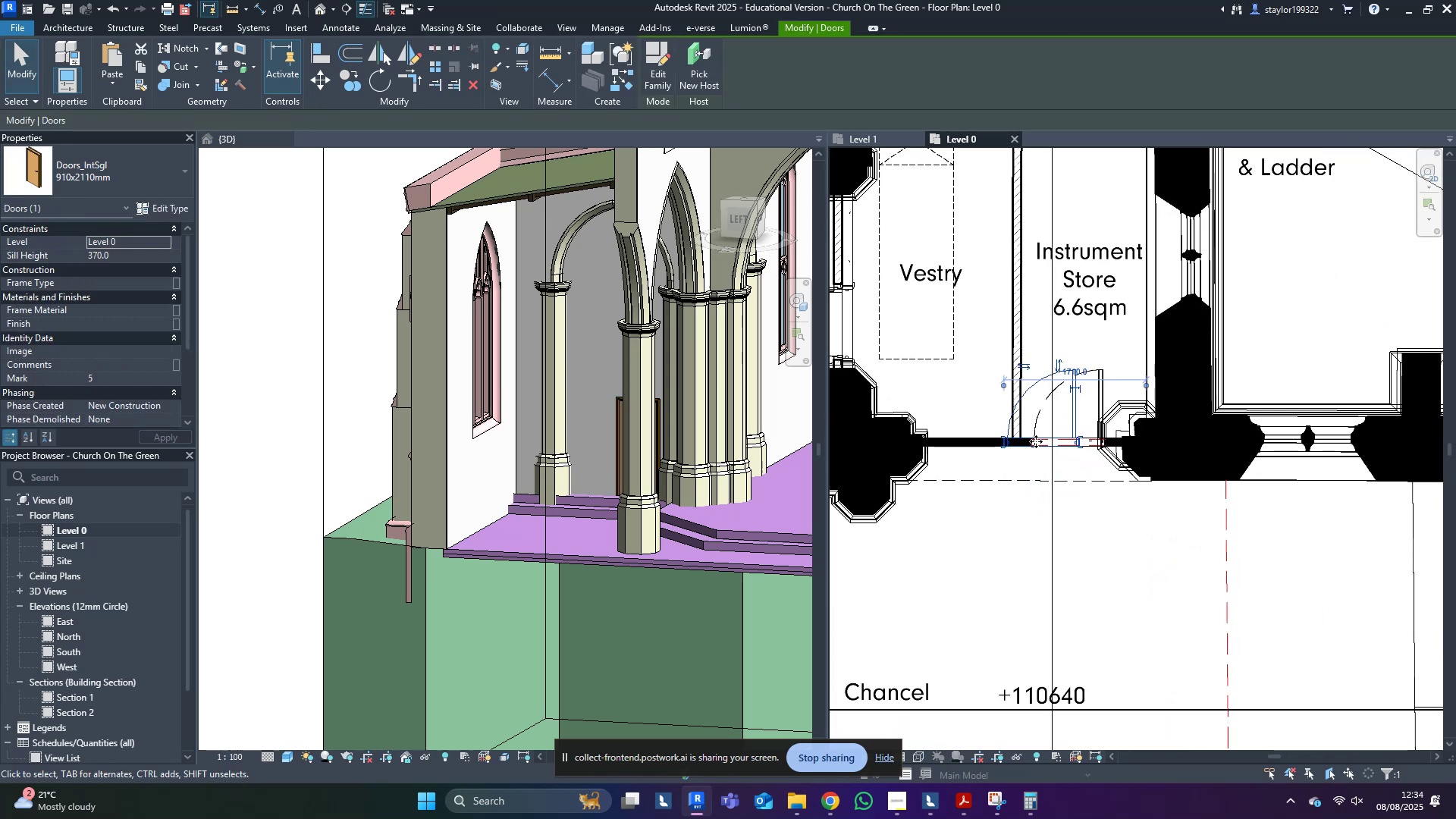 
key(ArrowRight)
 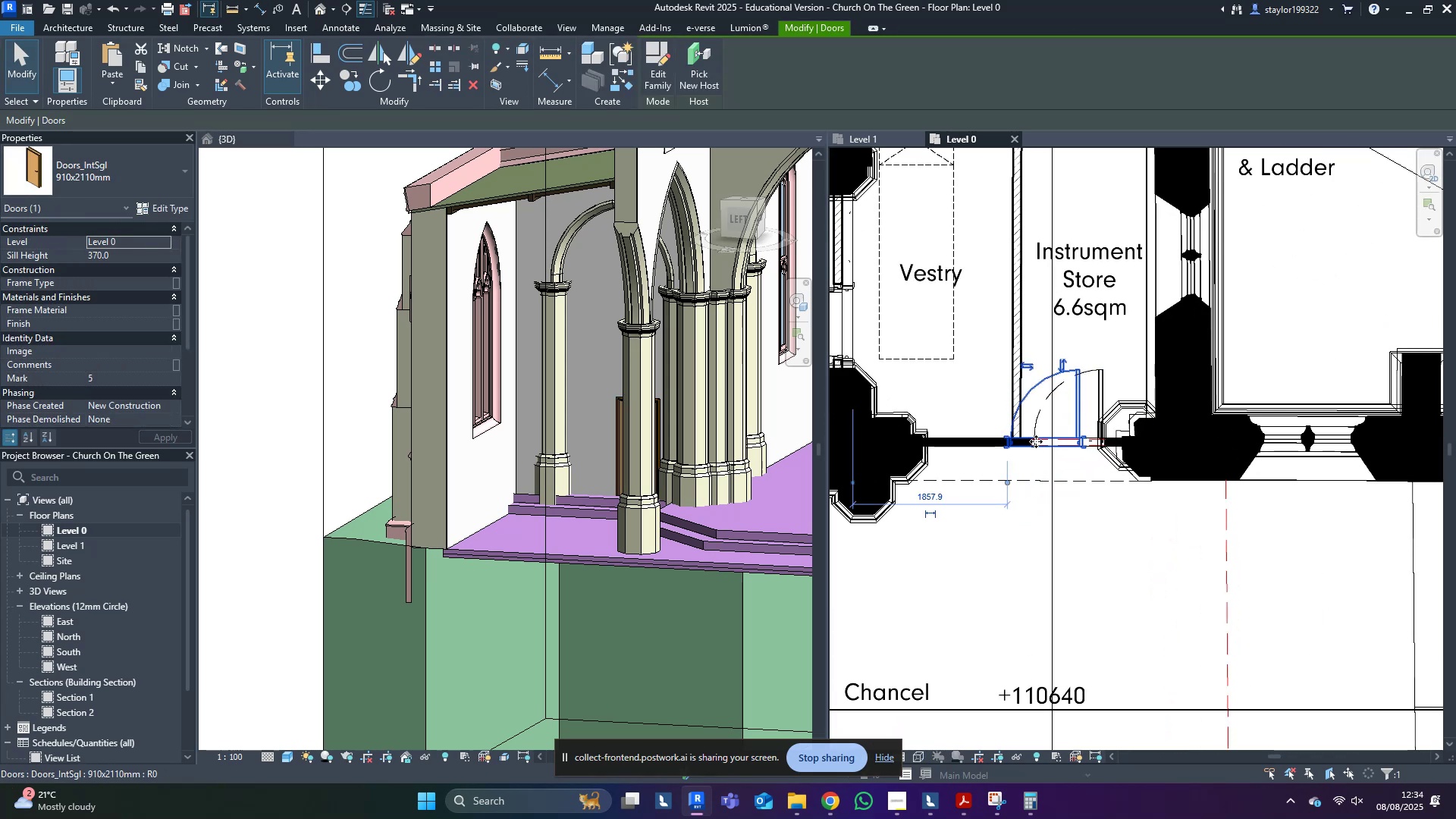 
key(ArrowRight)
 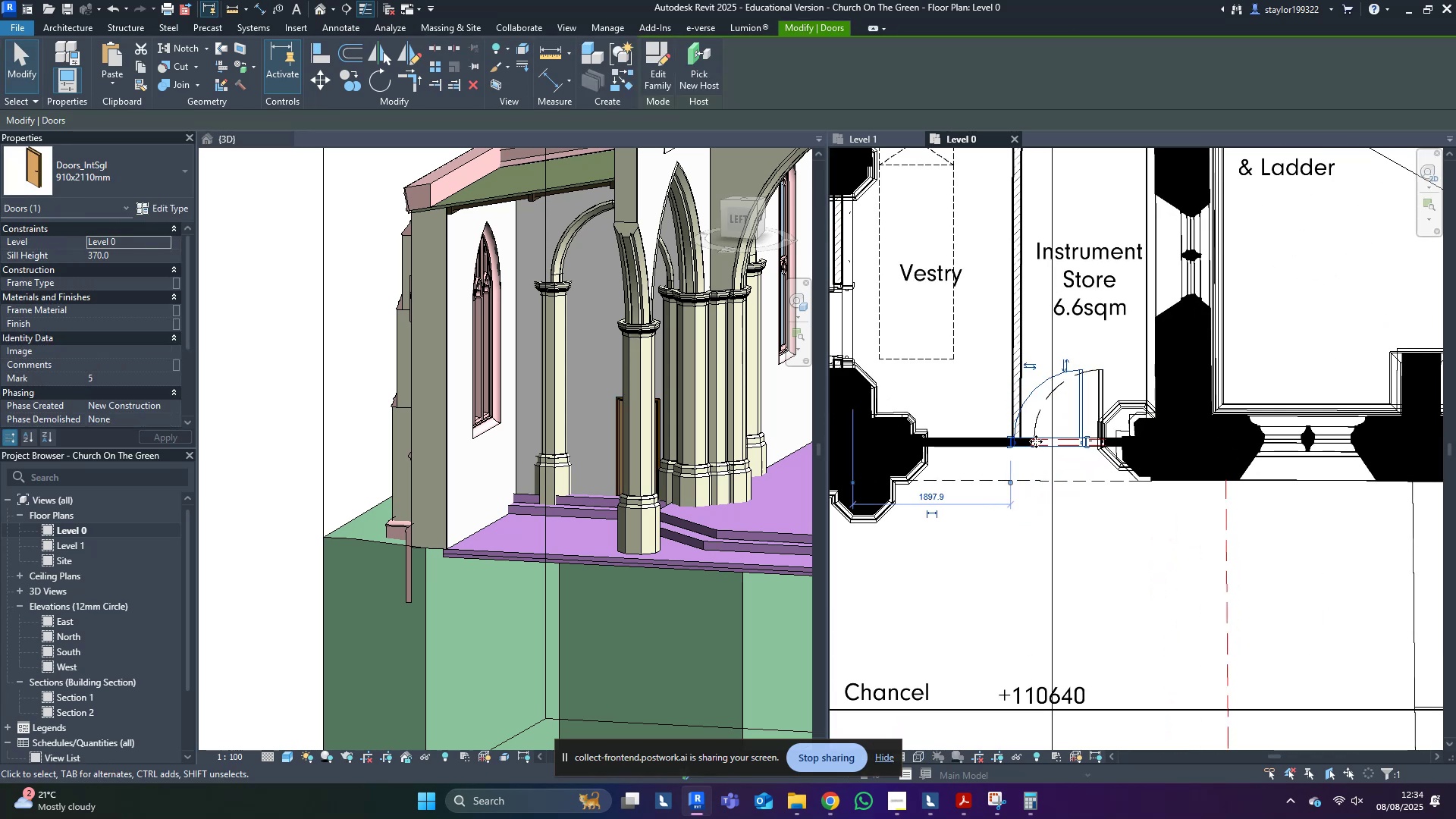 
key(ArrowRight)
 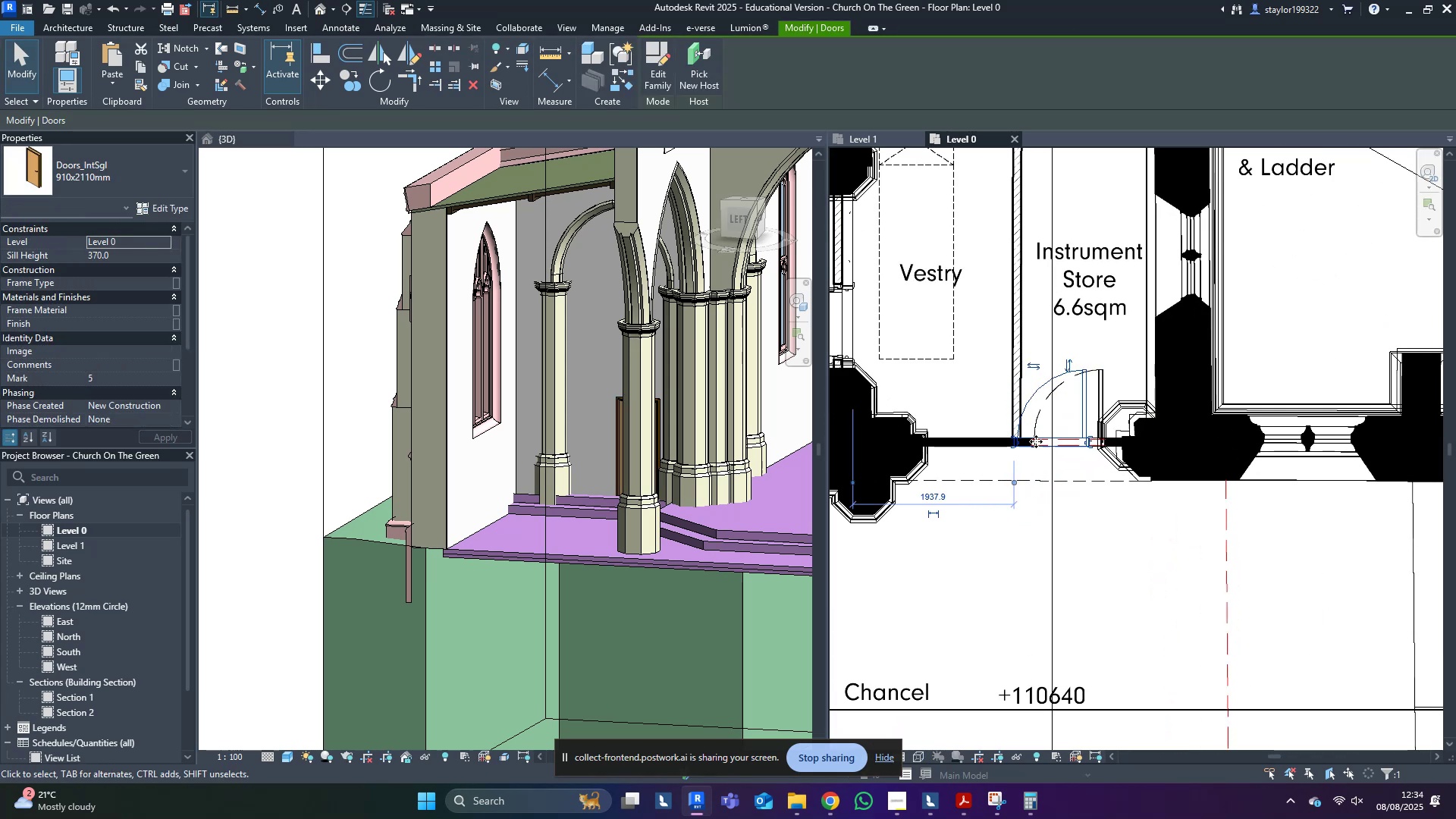 
key(ArrowRight)
 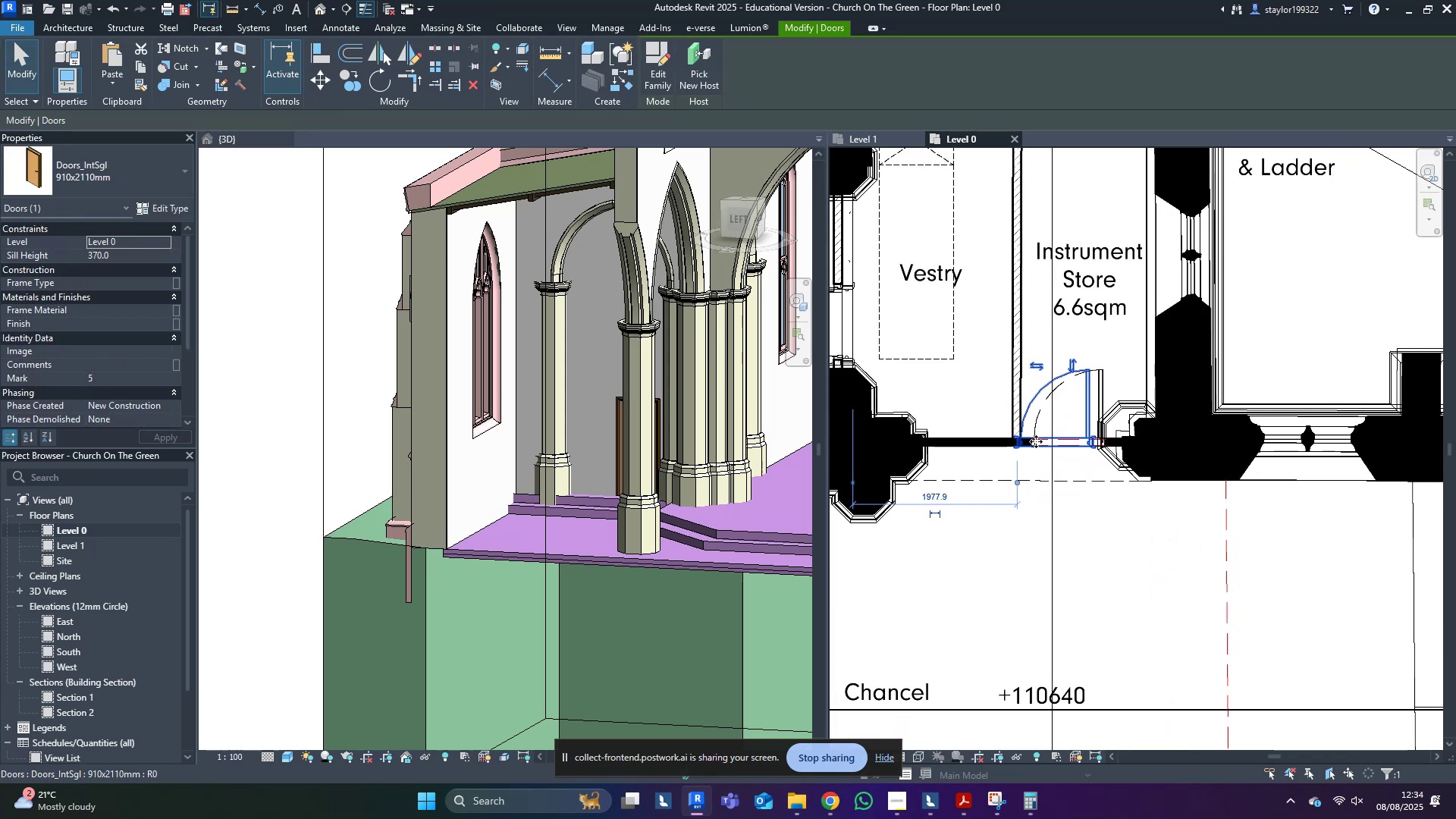 
key(ArrowRight)
 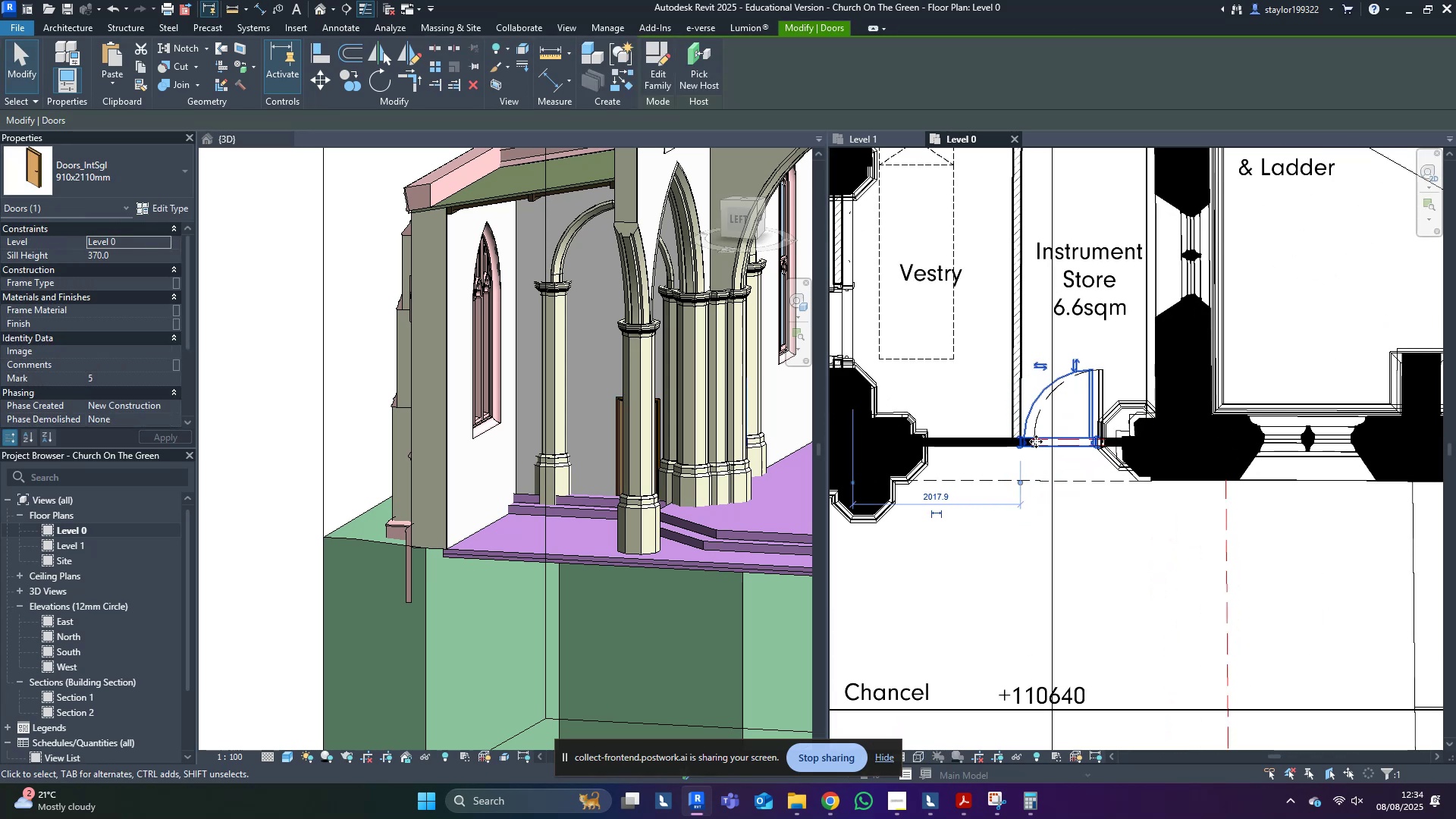 
key(ArrowRight)
 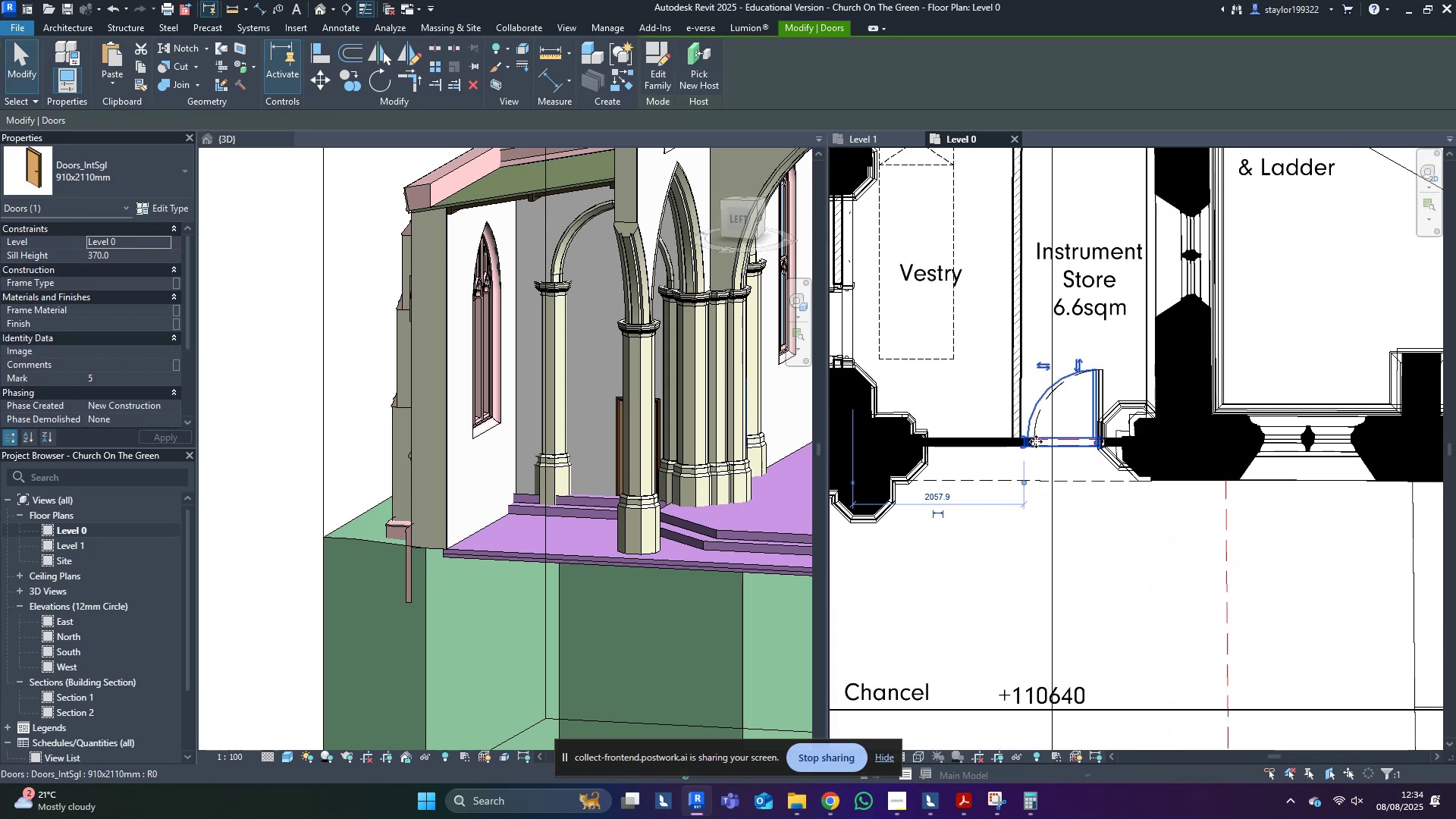 
key(ArrowLeft)
 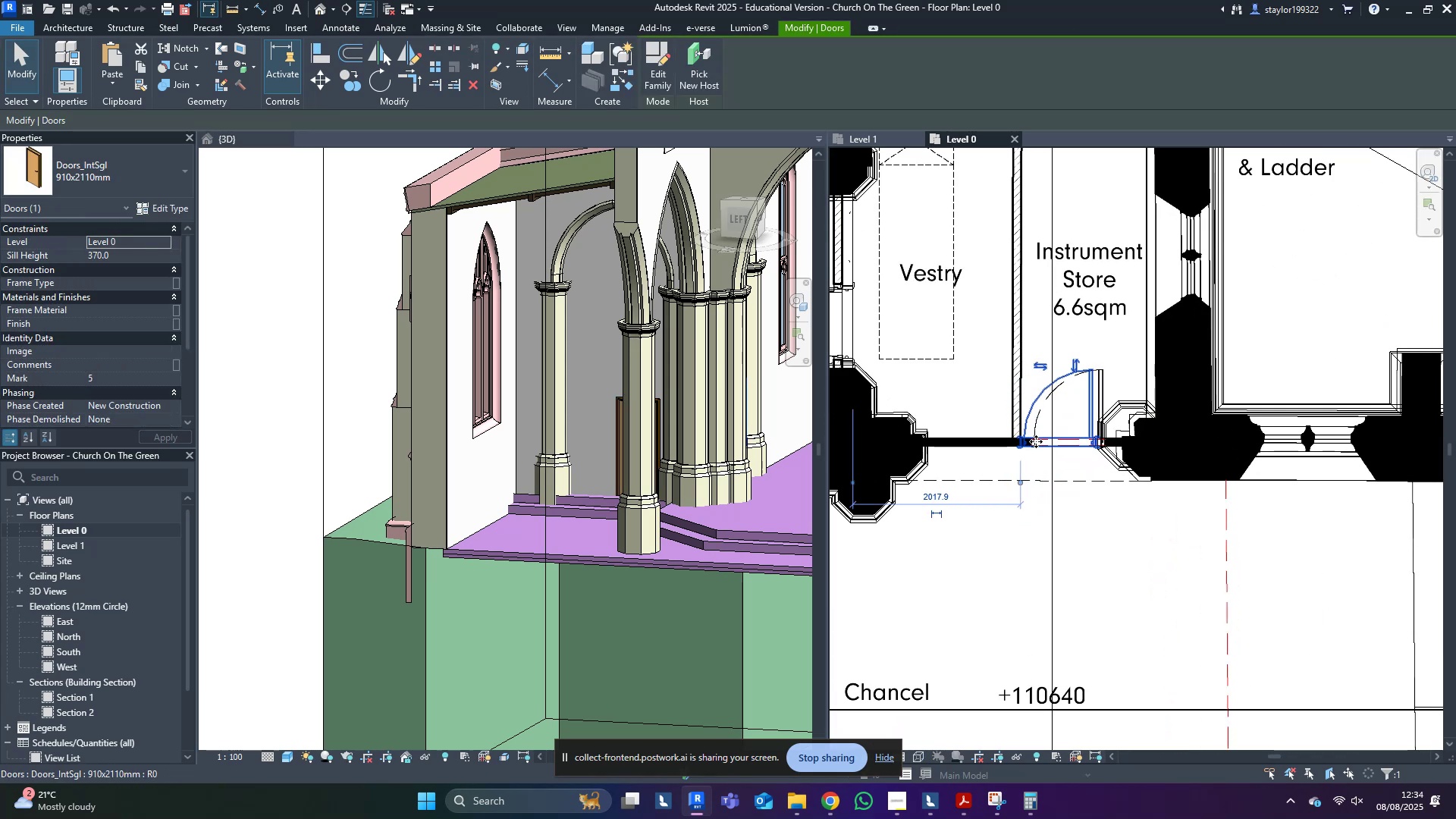 
type(sd)
key(Escape)
 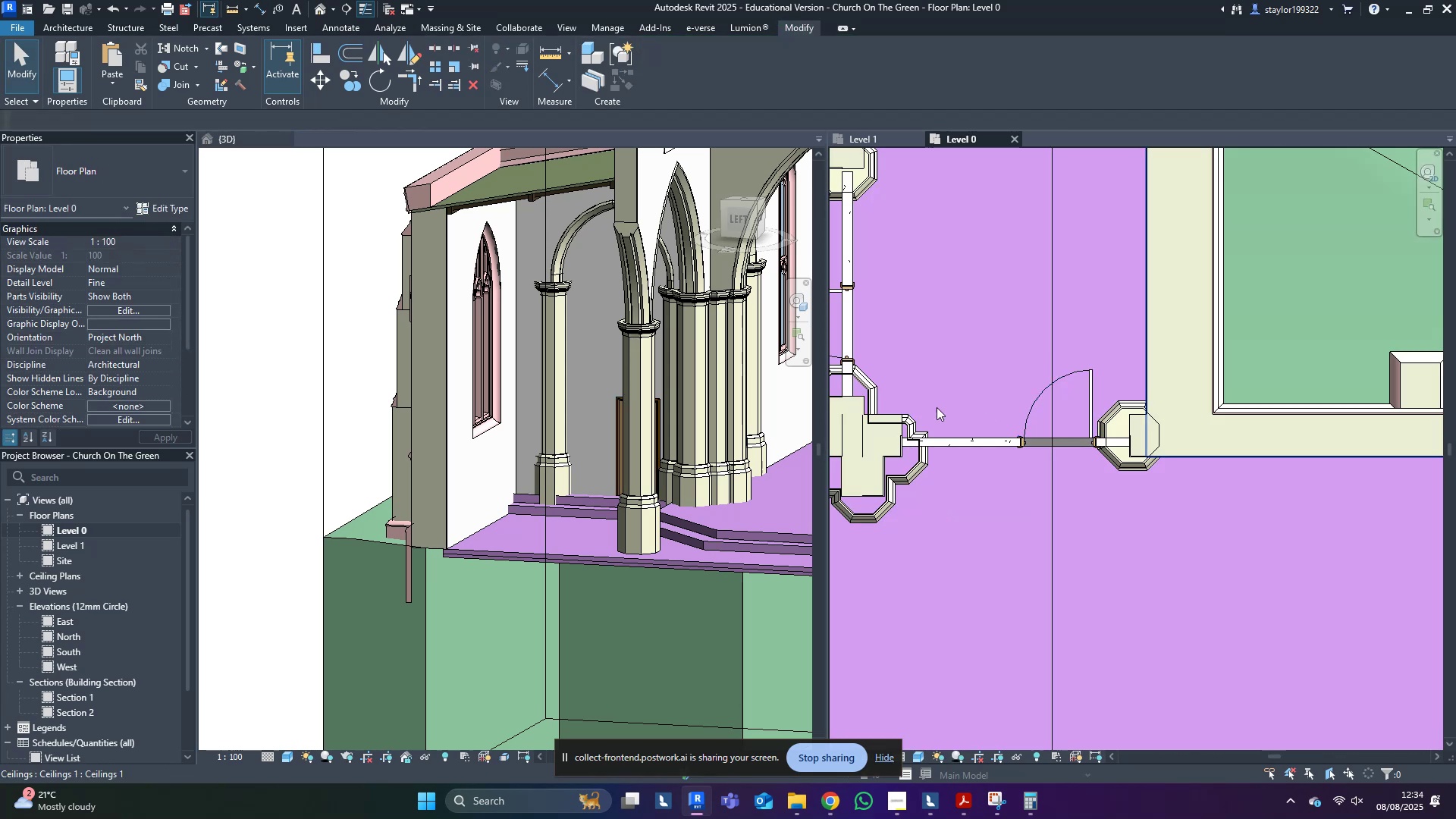 
scroll: coordinate [898, 472], scroll_direction: down, amount: 9.0
 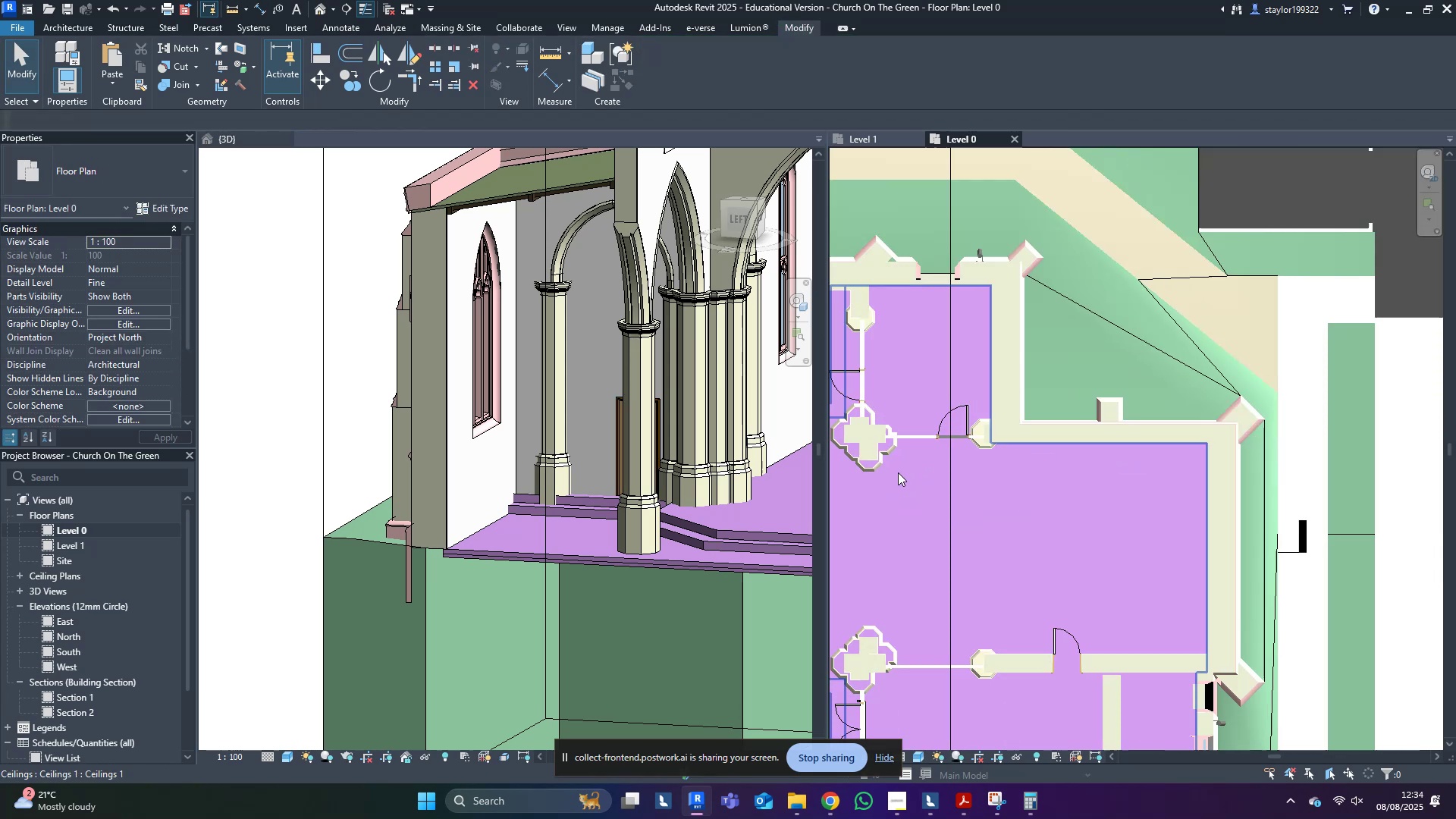 
hold_key(key=ShiftLeft, duration=0.35)
 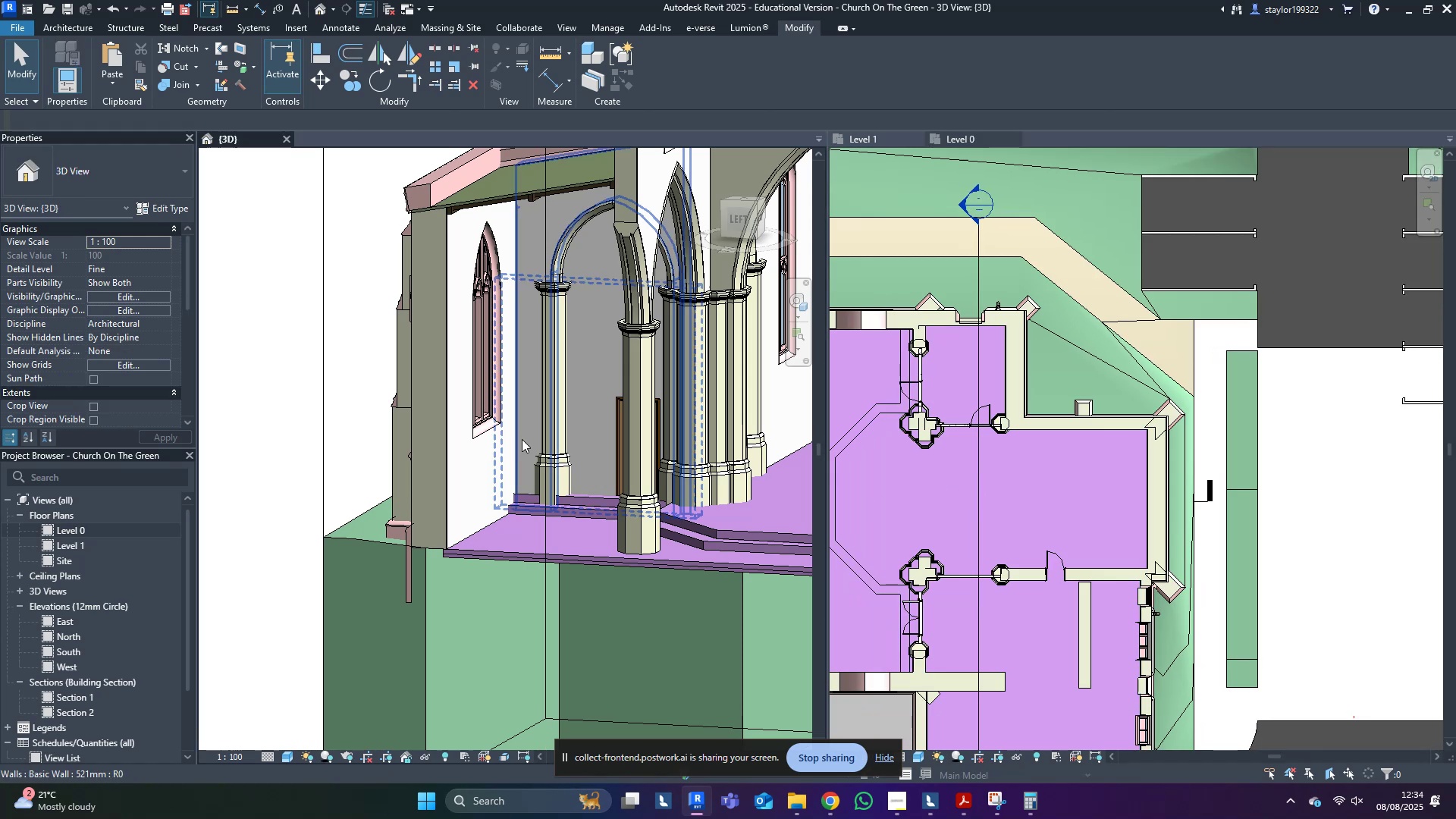 
scroll: coordinate [527, 455], scroll_direction: down, amount: 4.0
 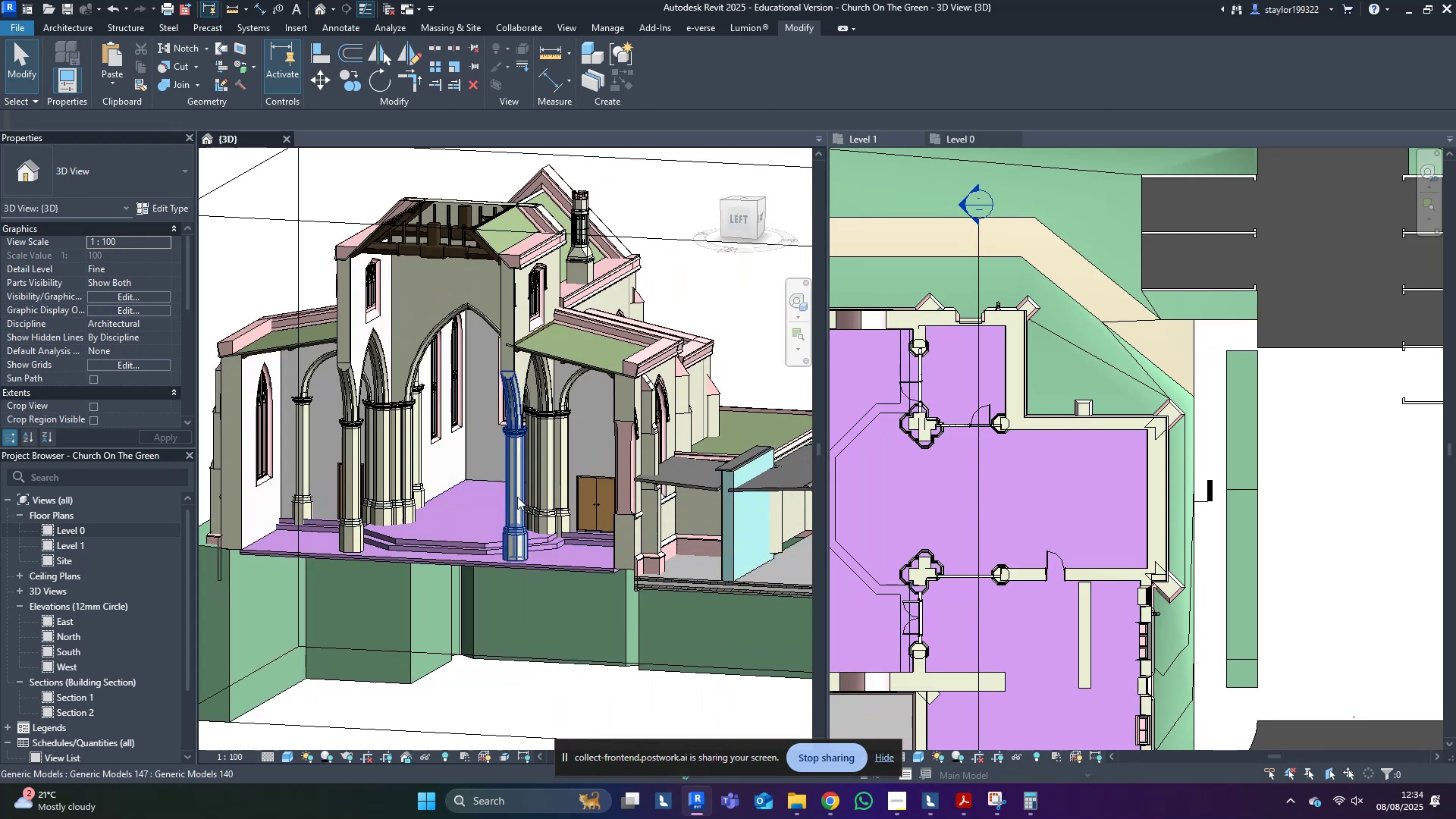 
hold_key(key=ShiftLeft, duration=0.67)
 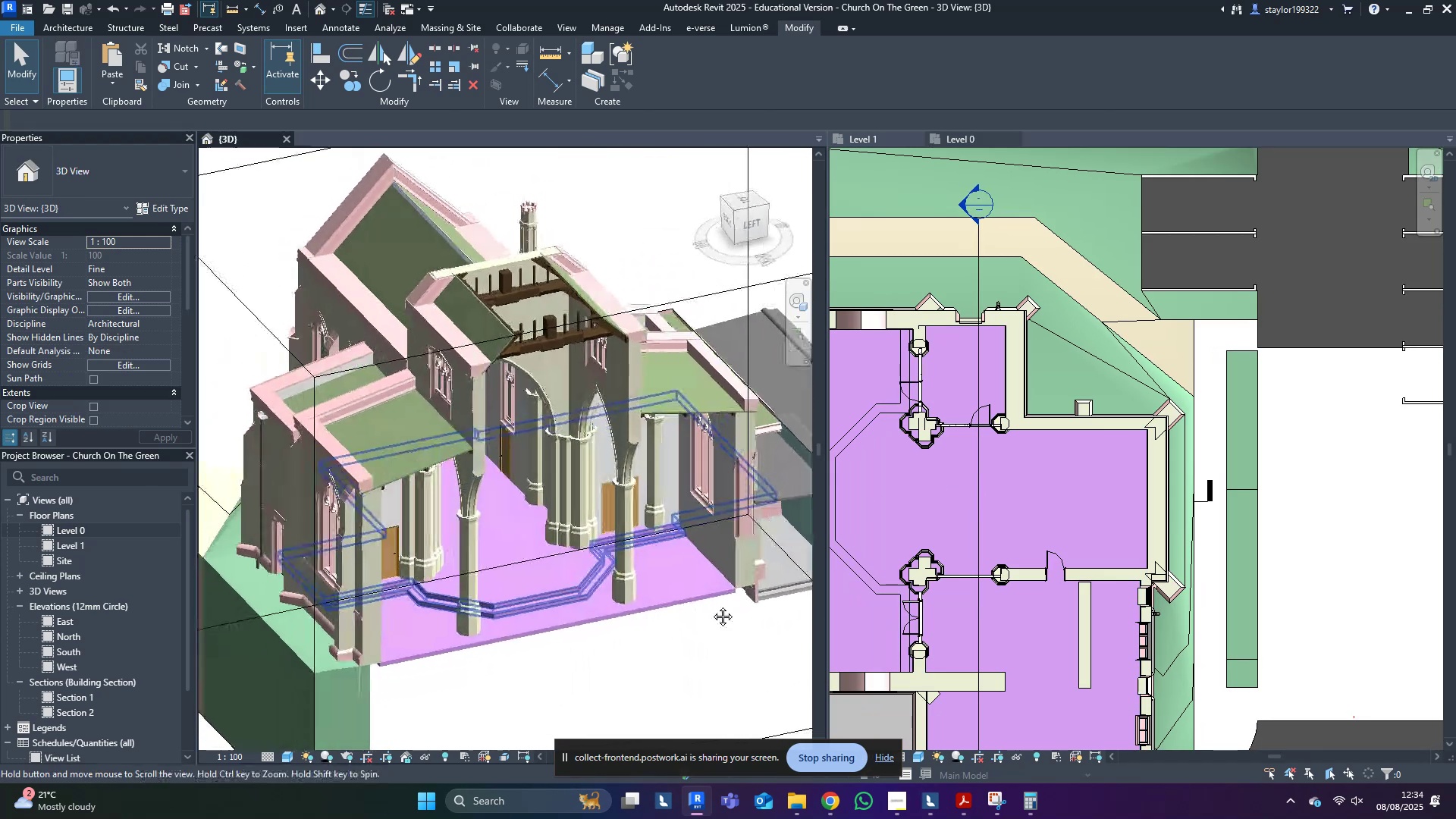 
key(Control+ControlLeft)
 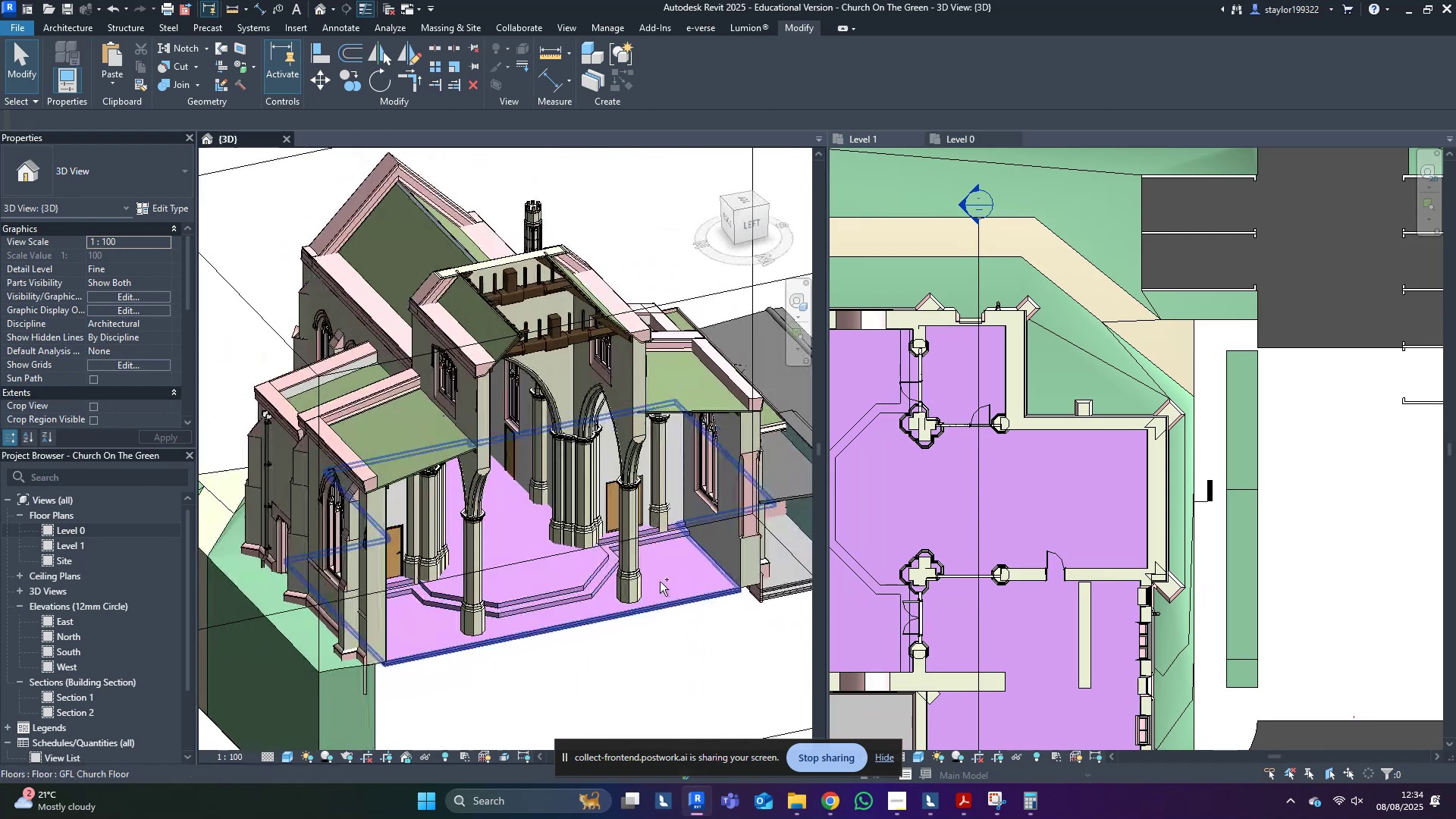 
key(Control+S)
 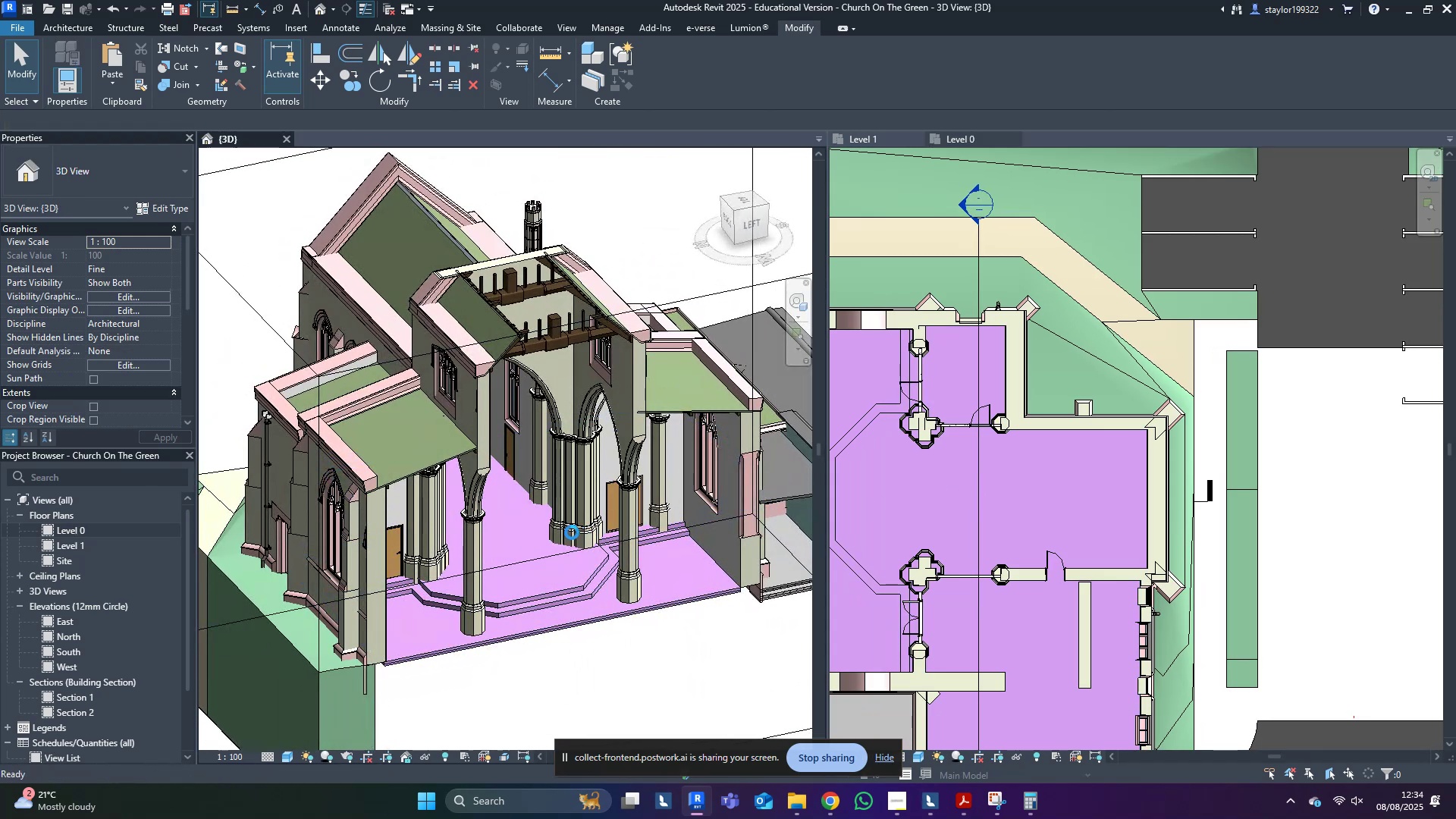 
scroll: coordinate [519, 457], scroll_direction: up, amount: 9.0
 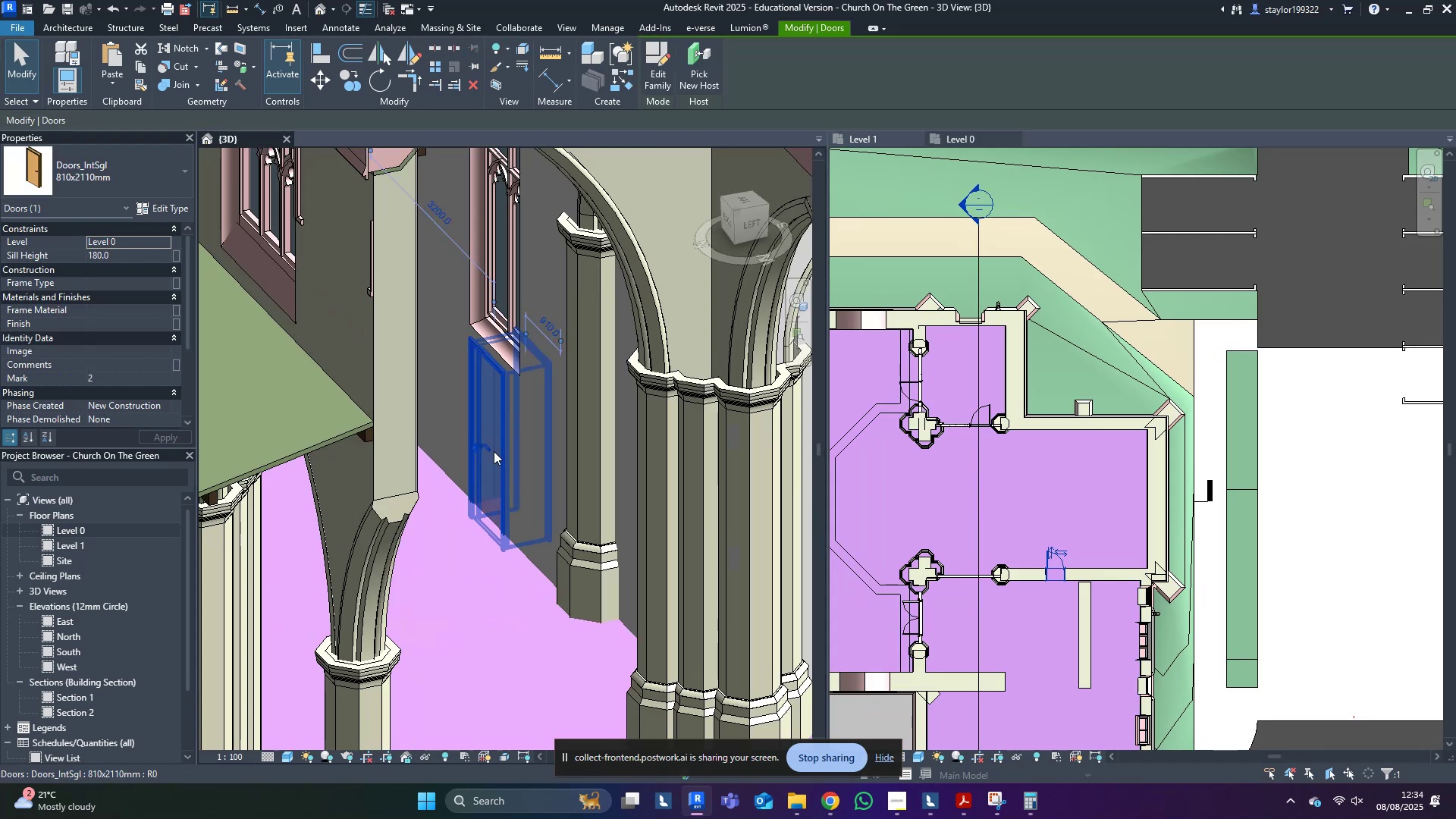 
type(al)
 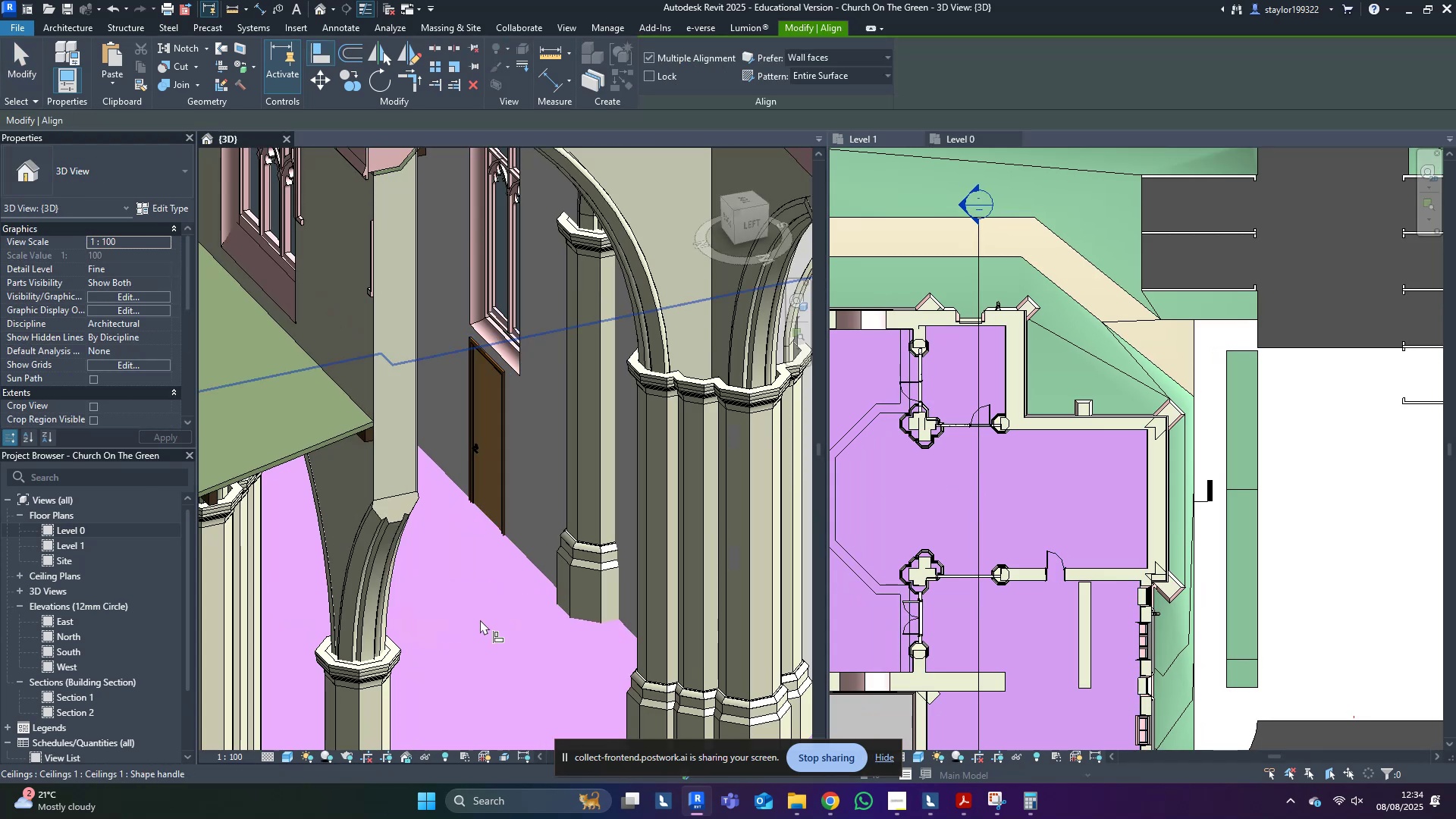 
left_click([480, 620])
 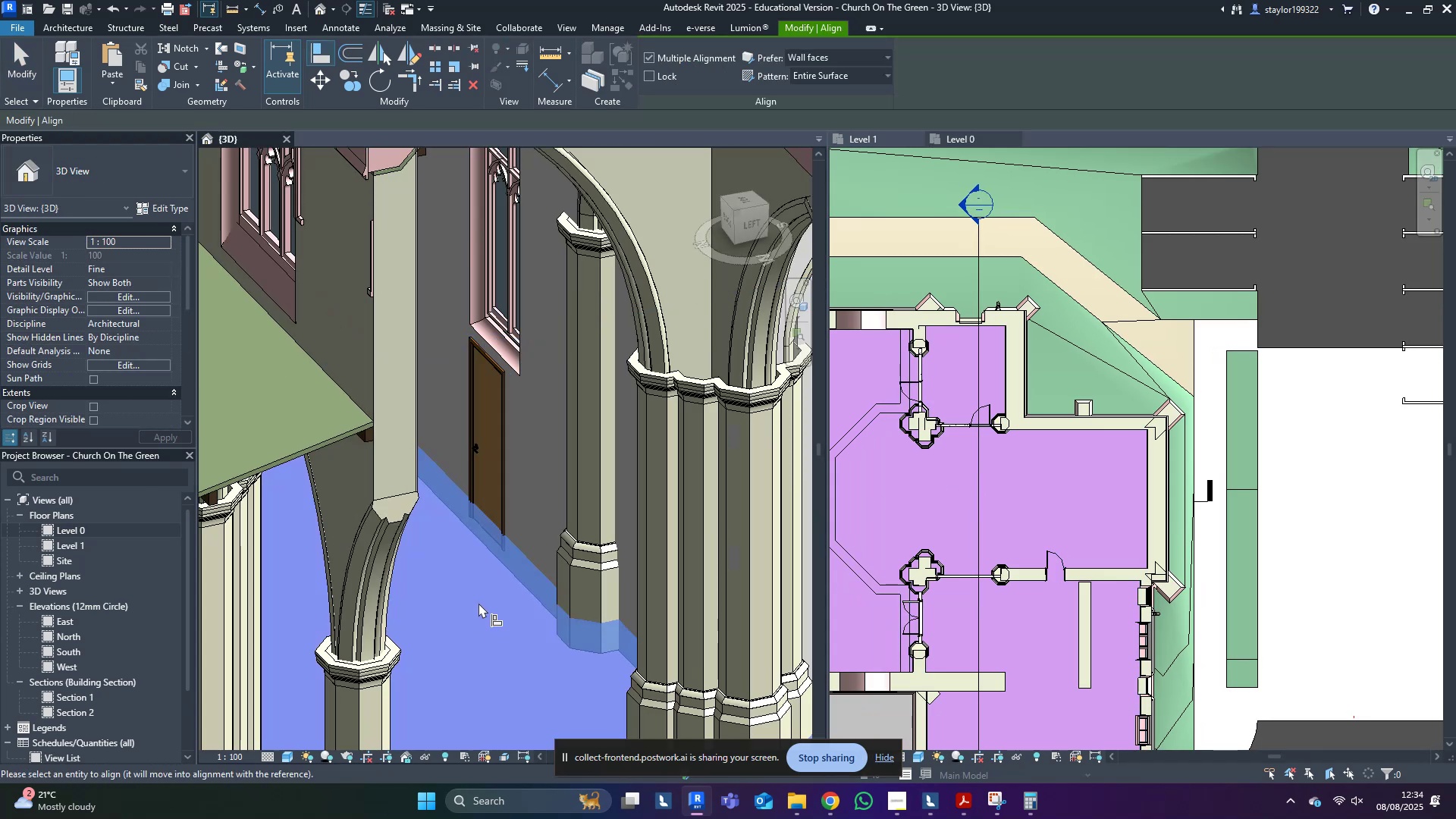 
scroll: coordinate [484, 567], scroll_direction: up, amount: 5.0
 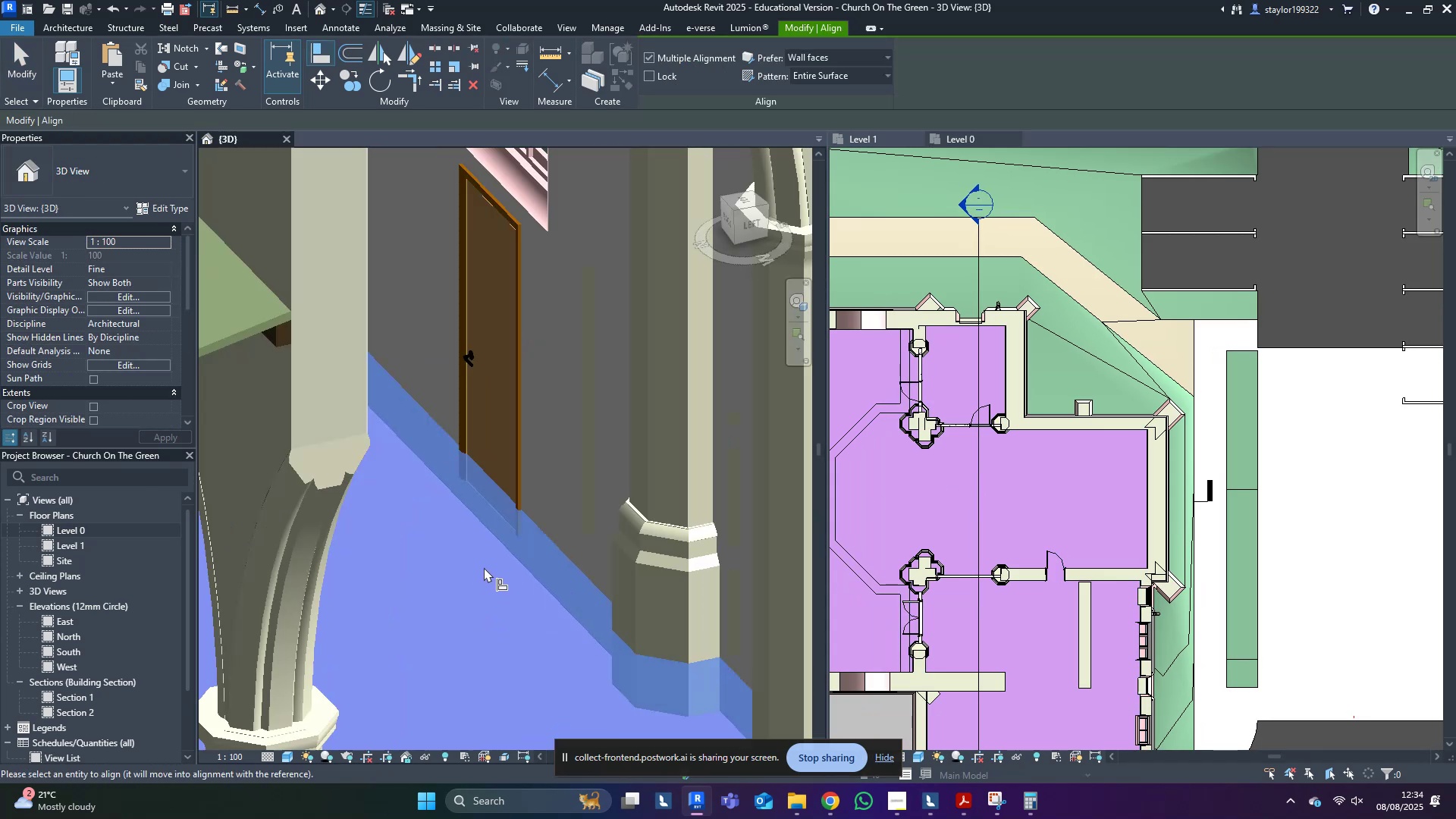 
type(wf)
 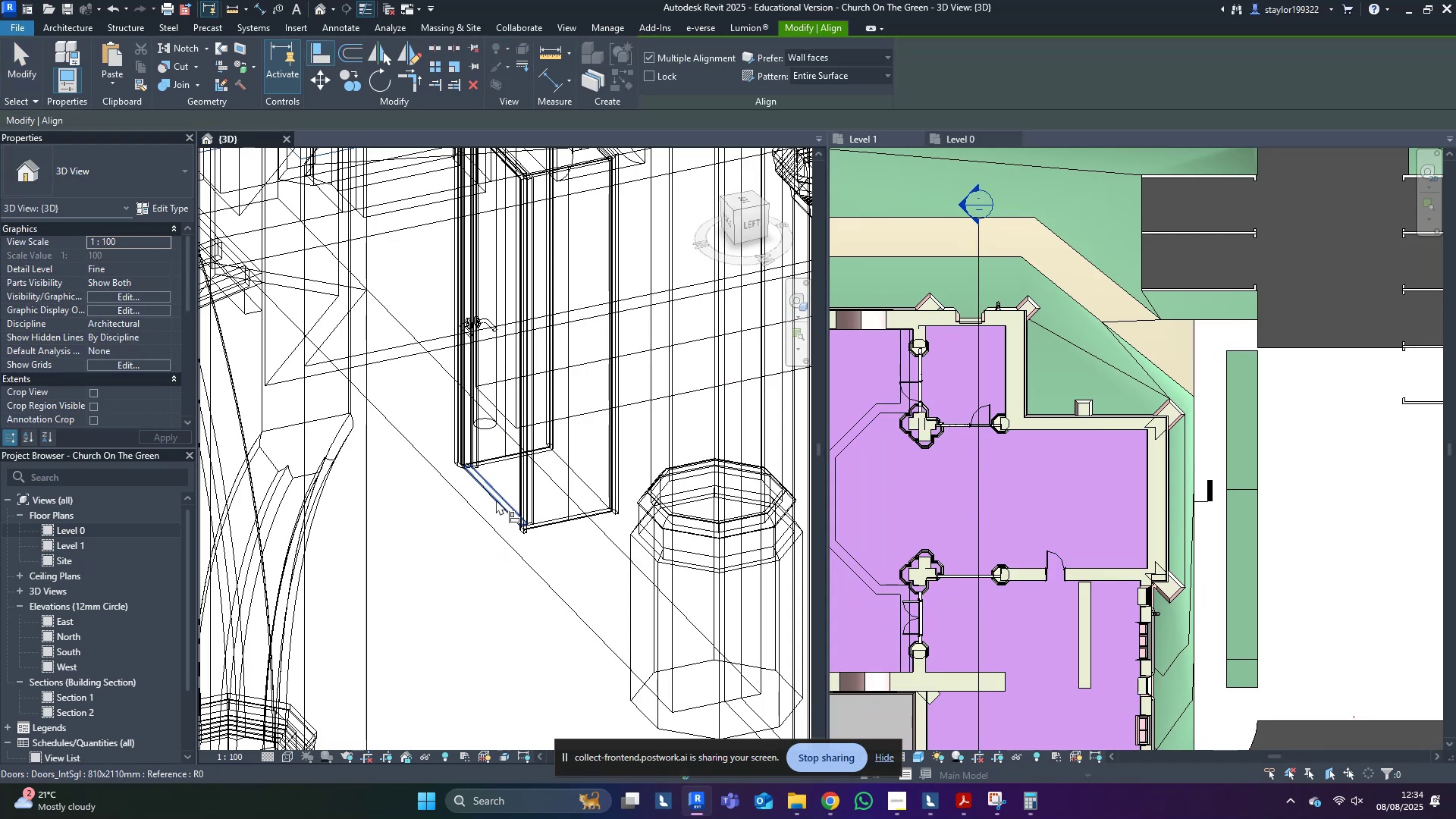 
left_click([496, 500])
 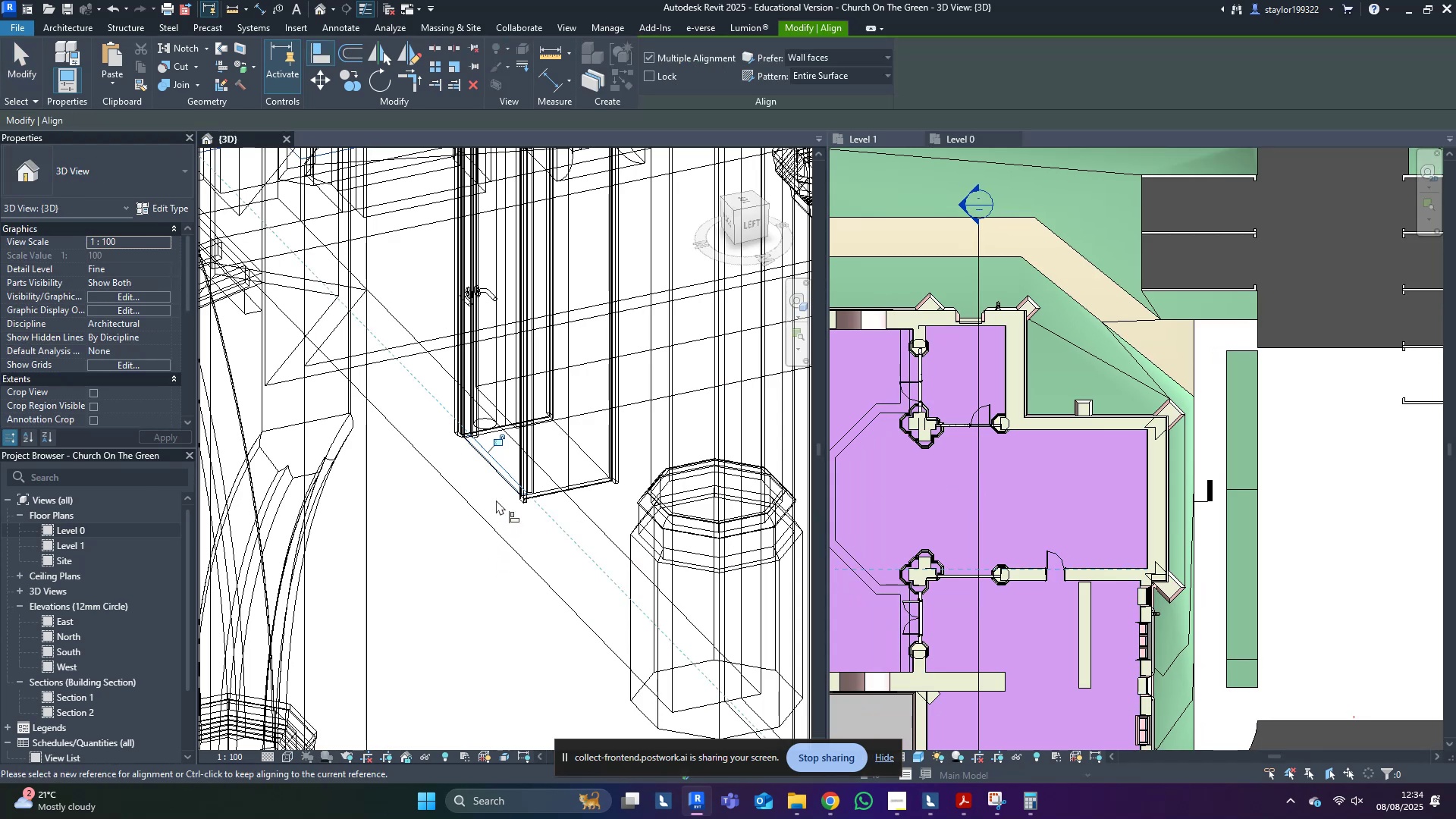 
type(sd)
key(Escape)
 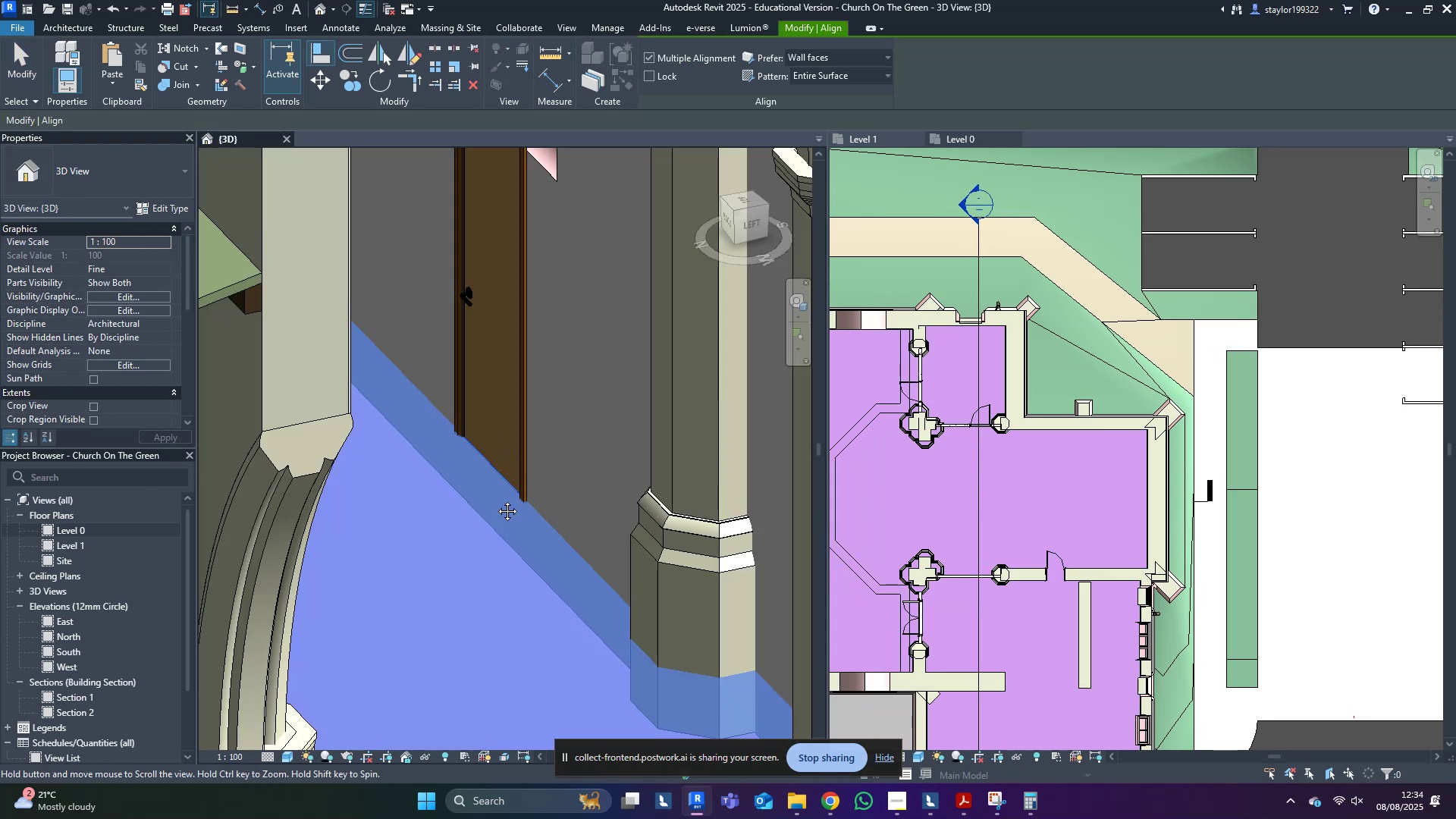 
middle_click([496, 500])
 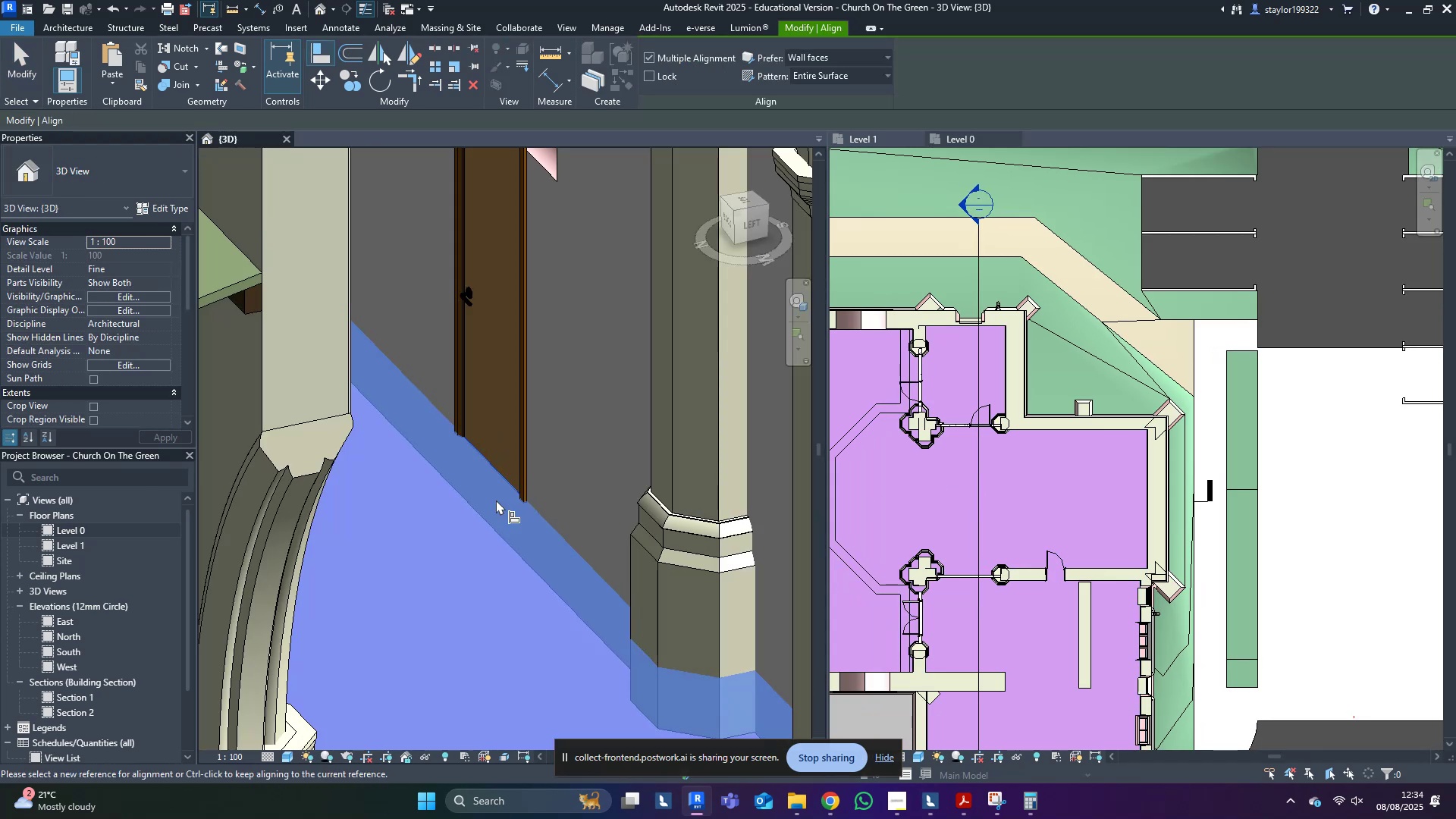 
key(Escape)
 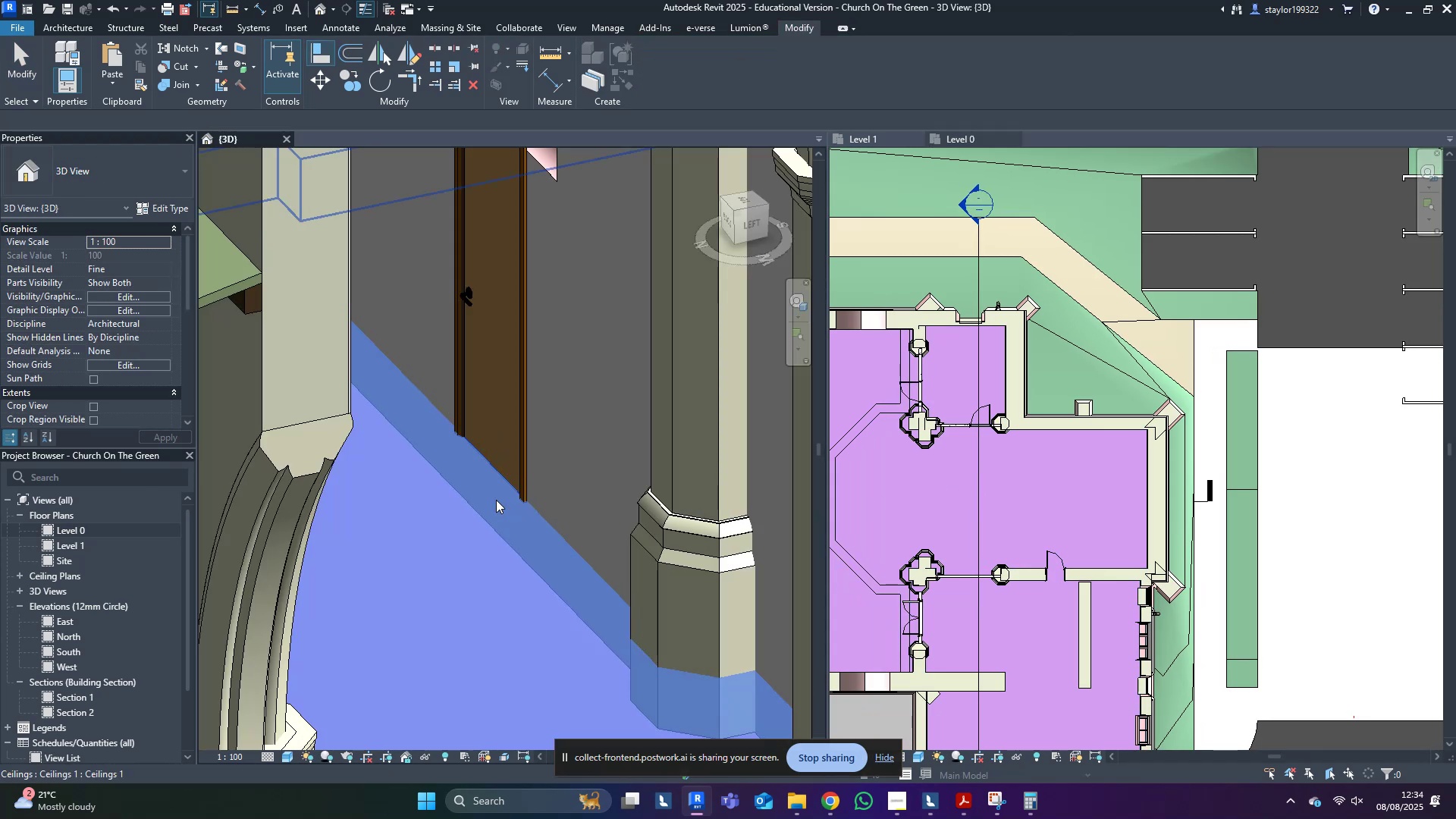 
scroll: coordinate [496, 498], scroll_direction: down, amount: 6.0
 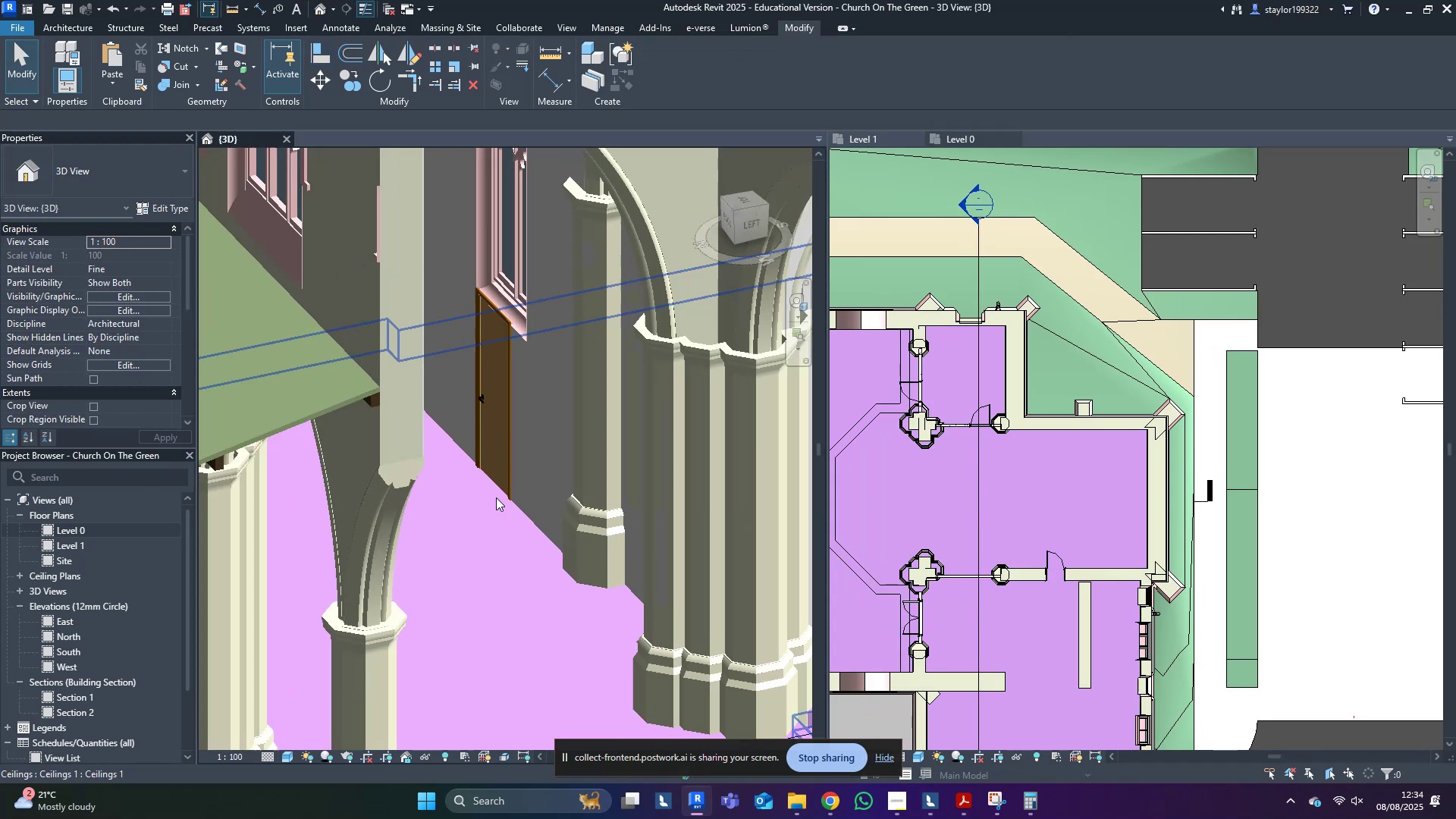 
key(Escape)
 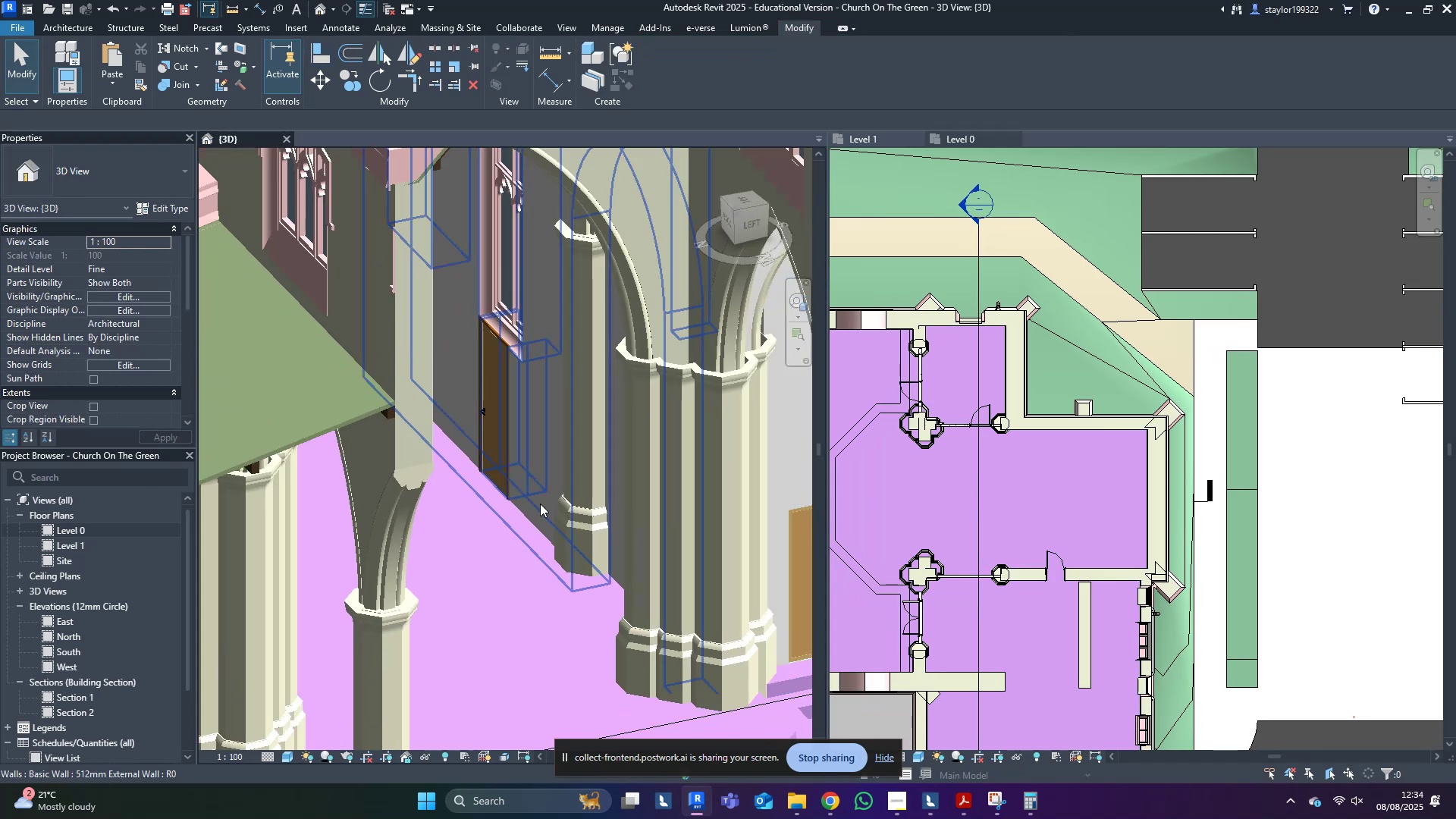 
hold_key(key=ShiftLeft, duration=0.52)
 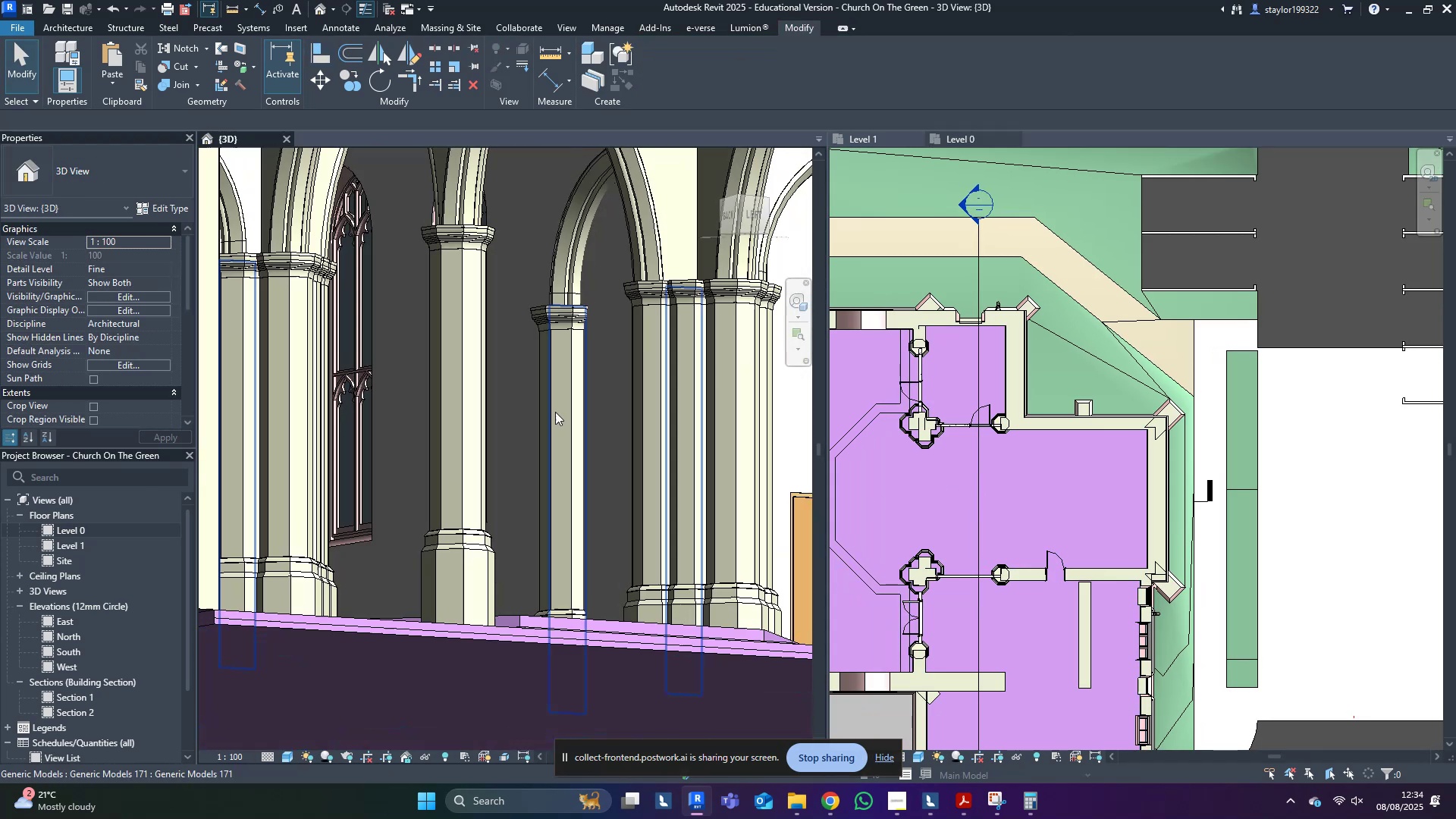 
hold_key(key=ShiftLeft, duration=0.35)
 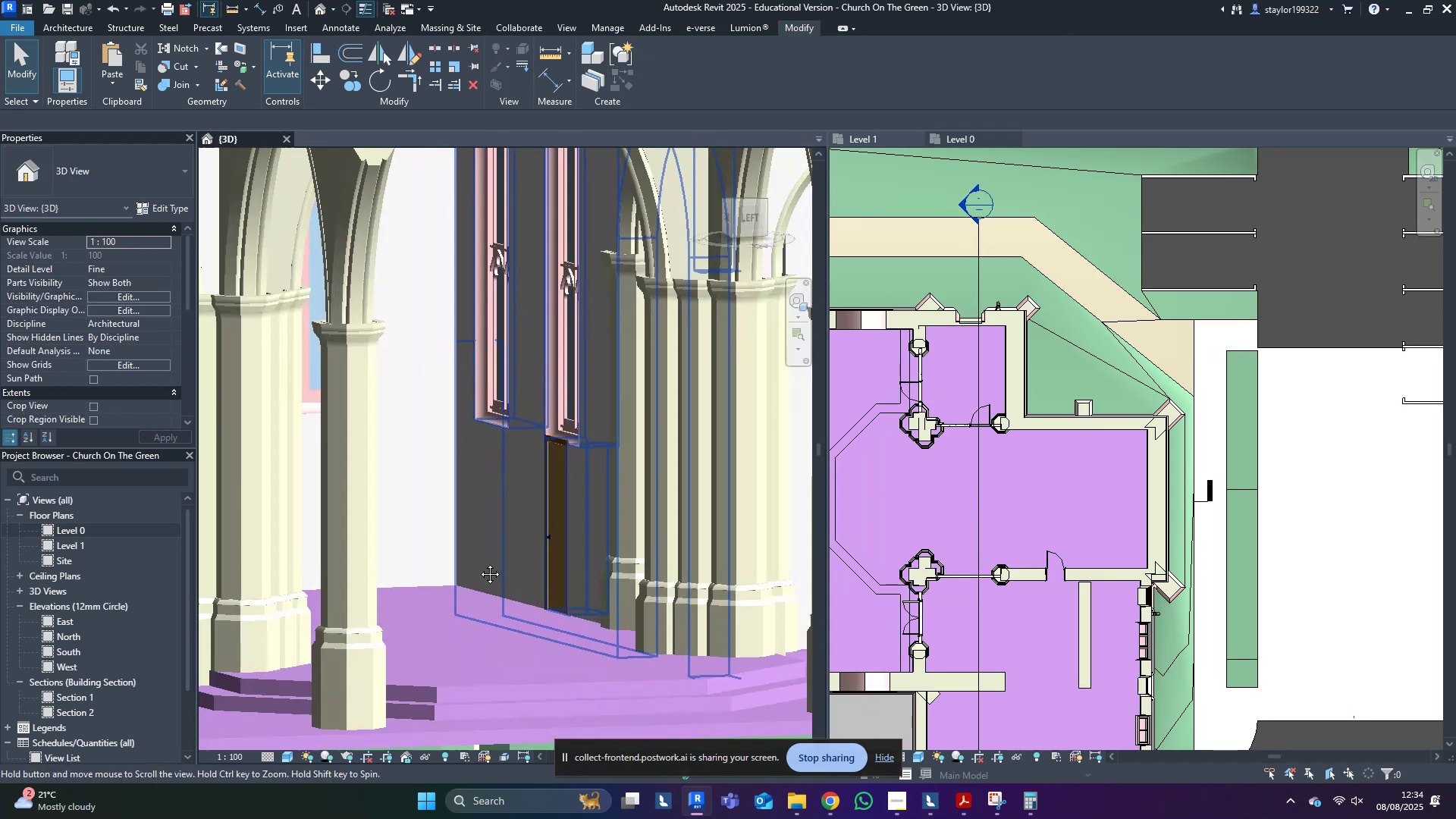 
scroll: coordinate [533, 515], scroll_direction: down, amount: 3.0
 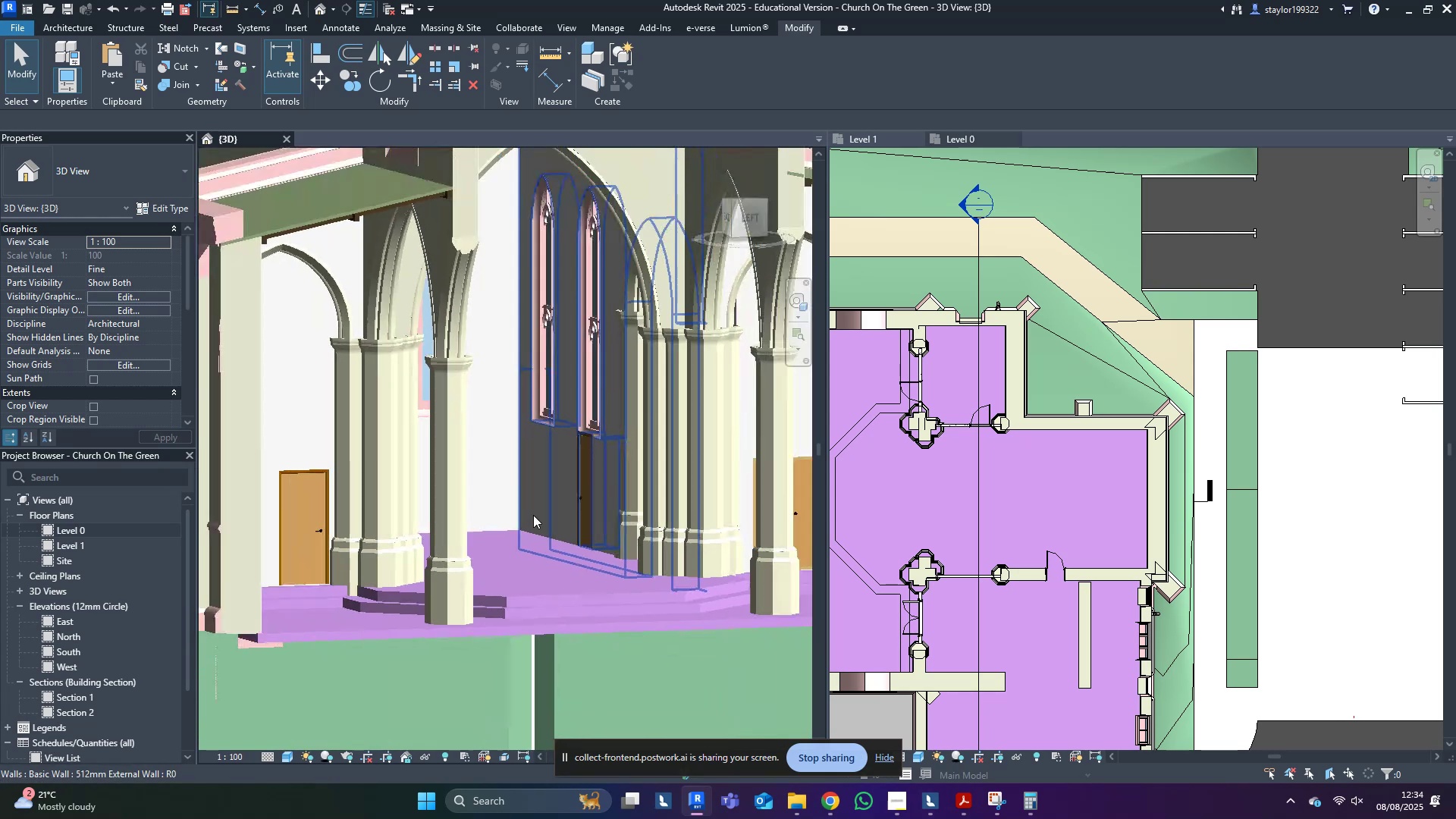 
hold_key(key=ShiftLeft, duration=0.64)
 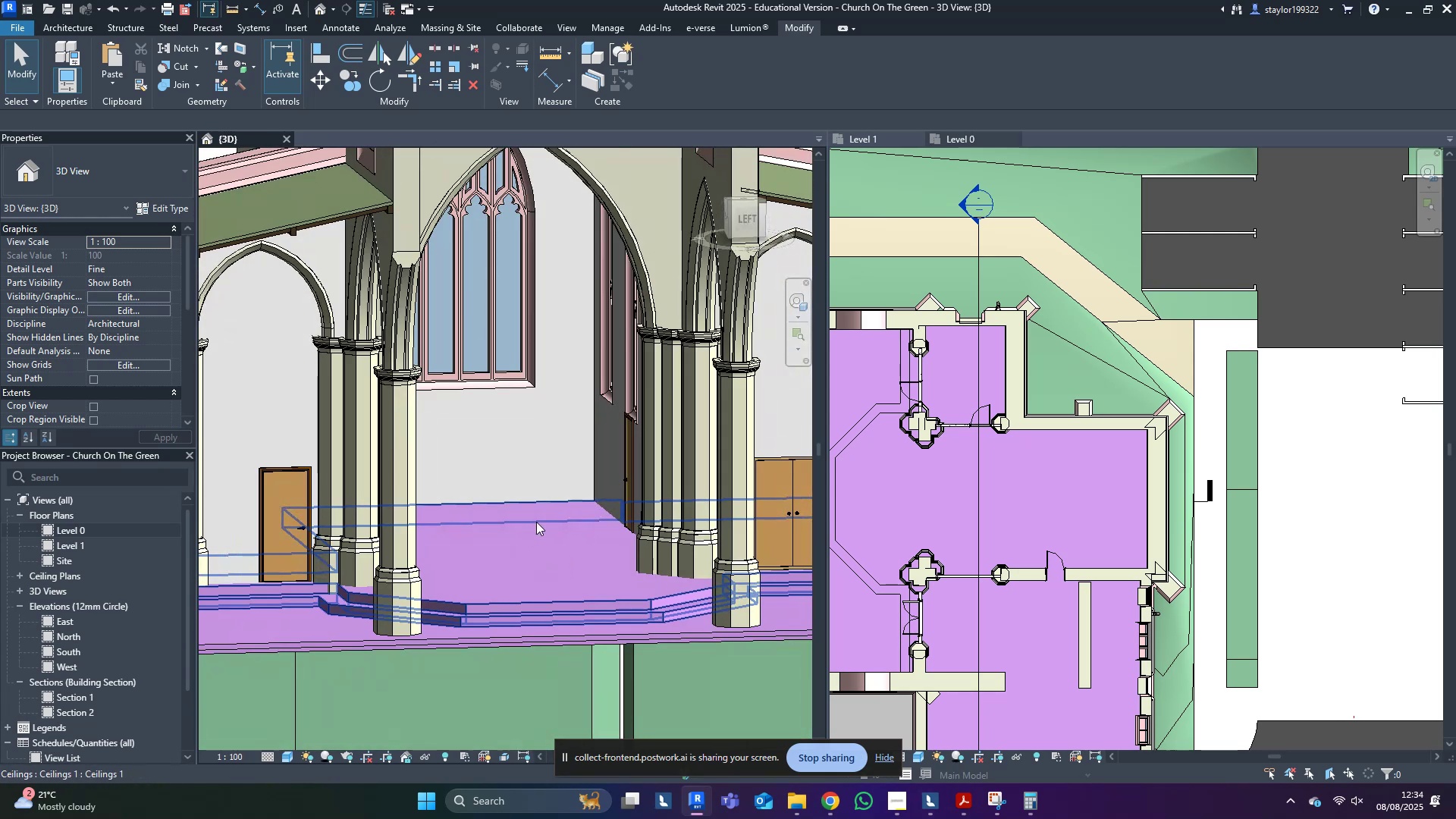 
scroll: coordinate [538, 516], scroll_direction: up, amount: 4.0
 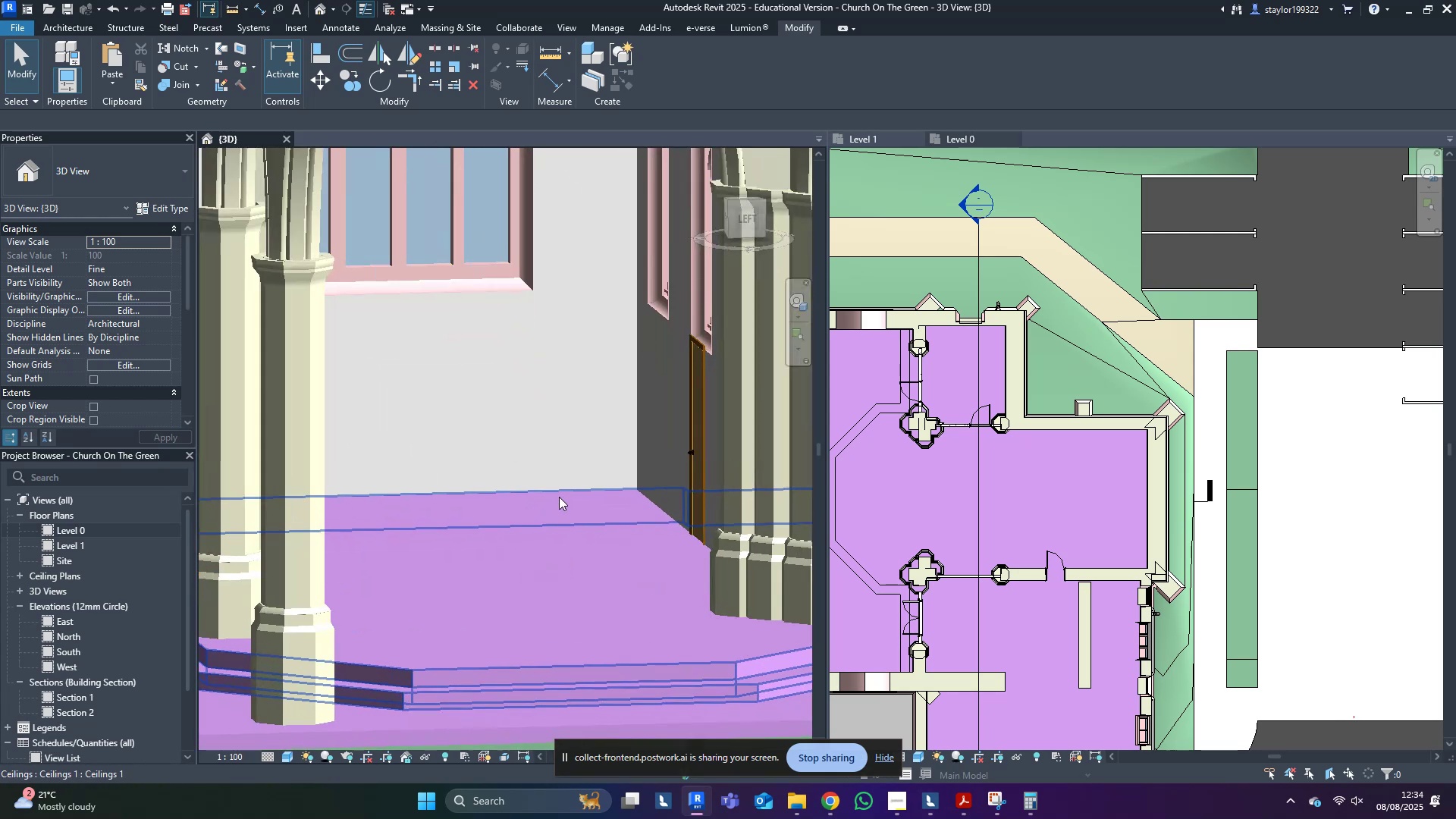 
hold_key(key=ShiftLeft, duration=0.36)
scroll: coordinate [573, 495], scroll_direction: up, amount: 1.0
 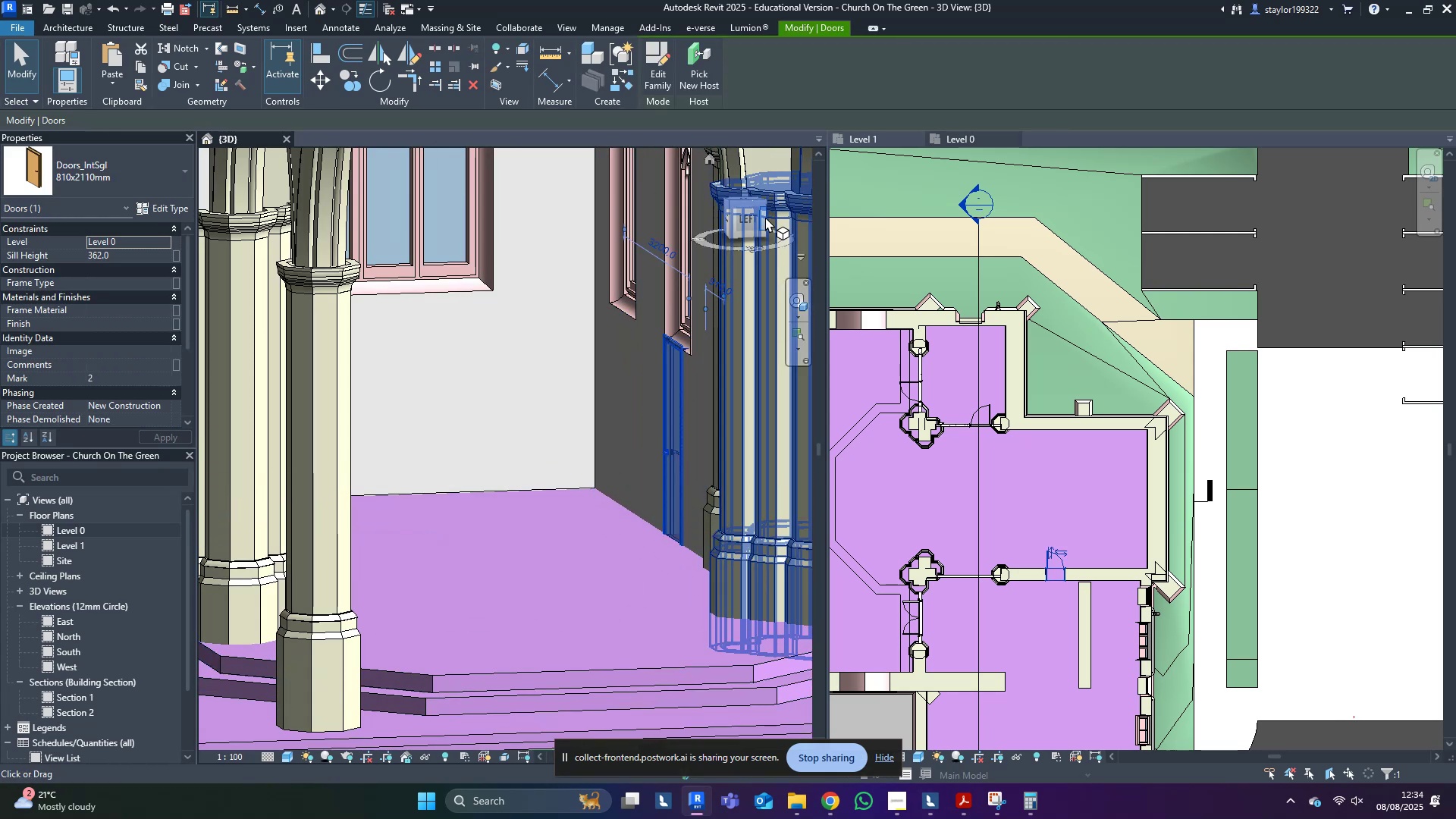 
left_click([733, 223])
 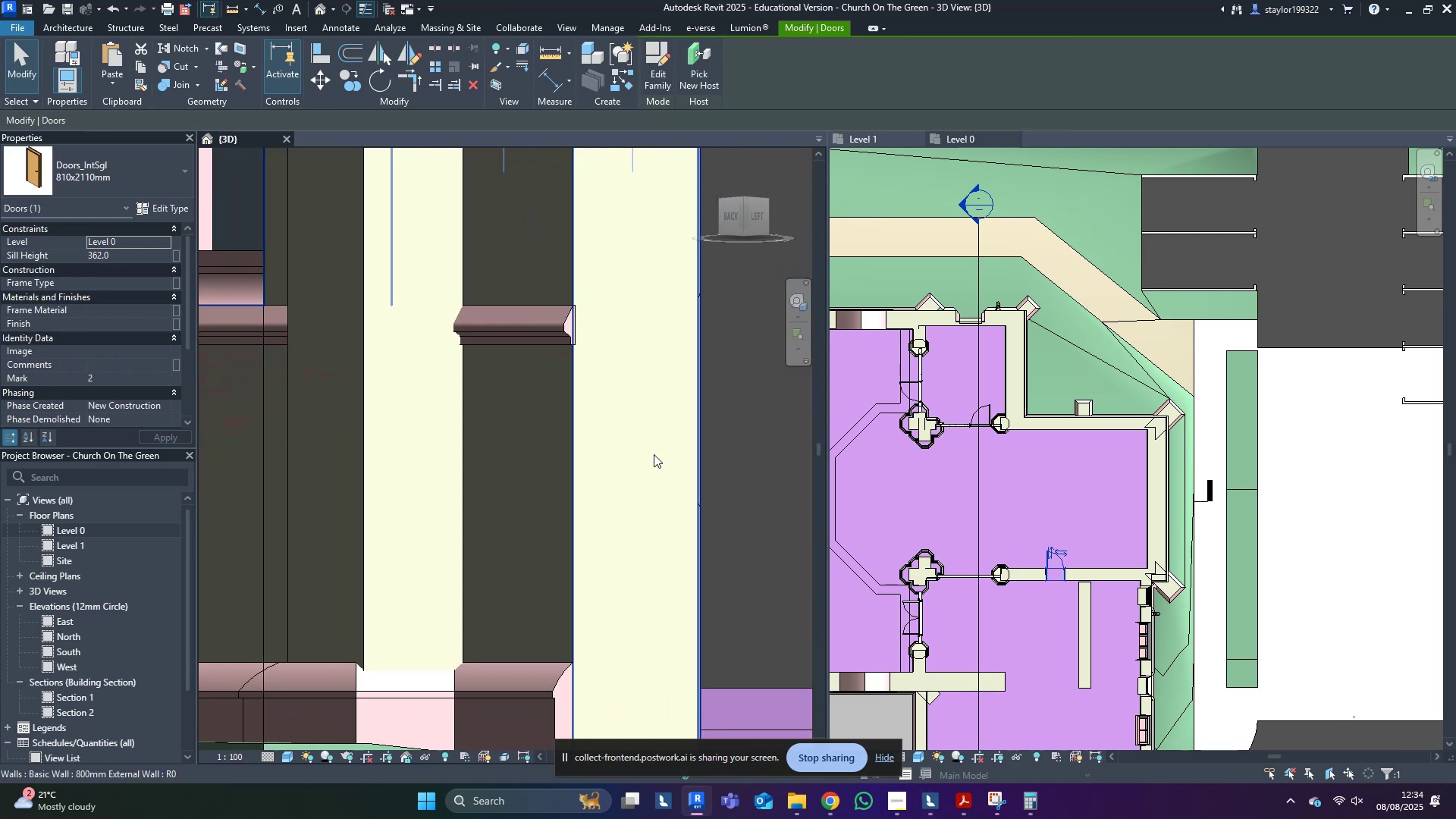 
type(wf)
 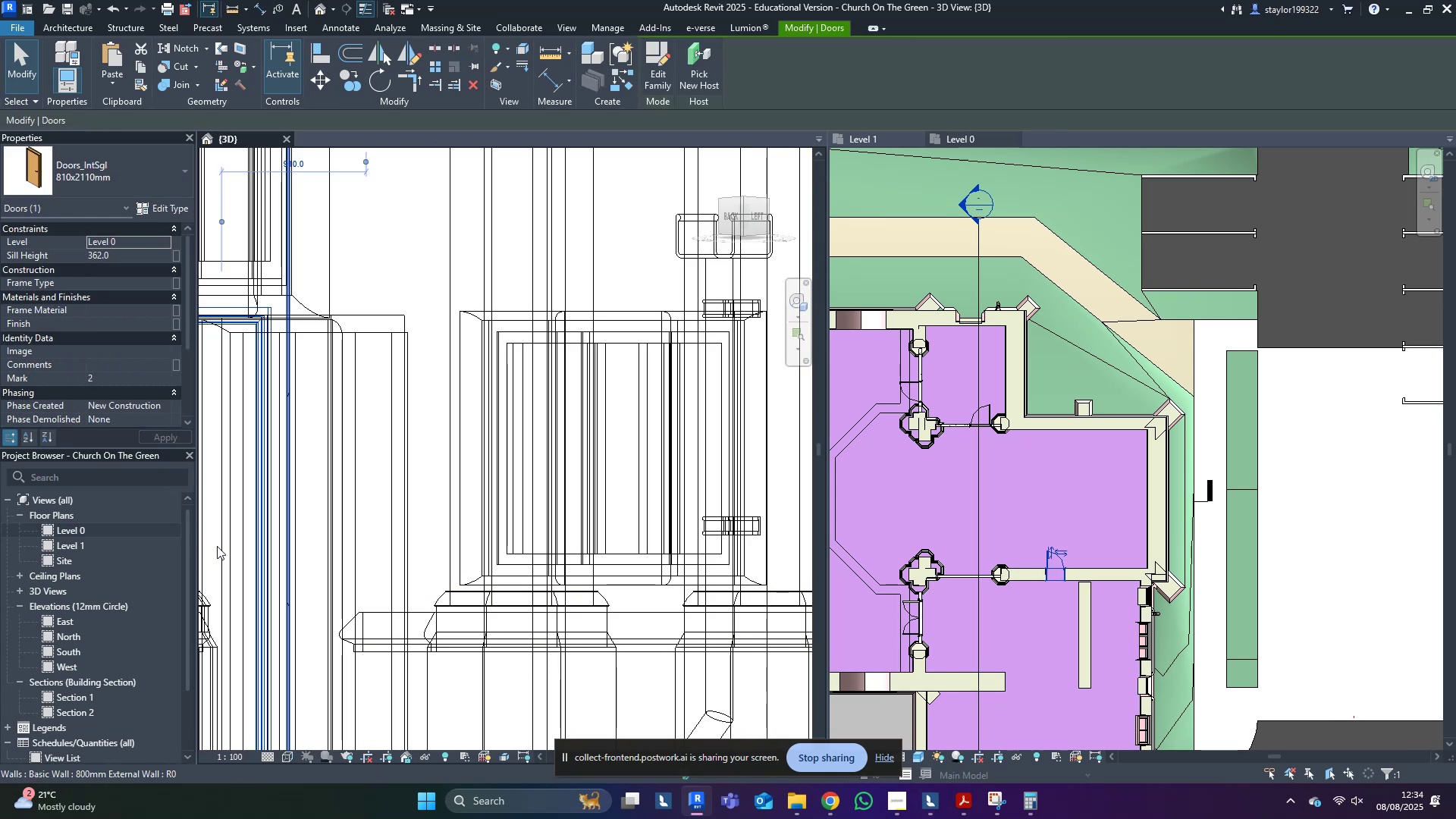 
key(ArrowDown)
 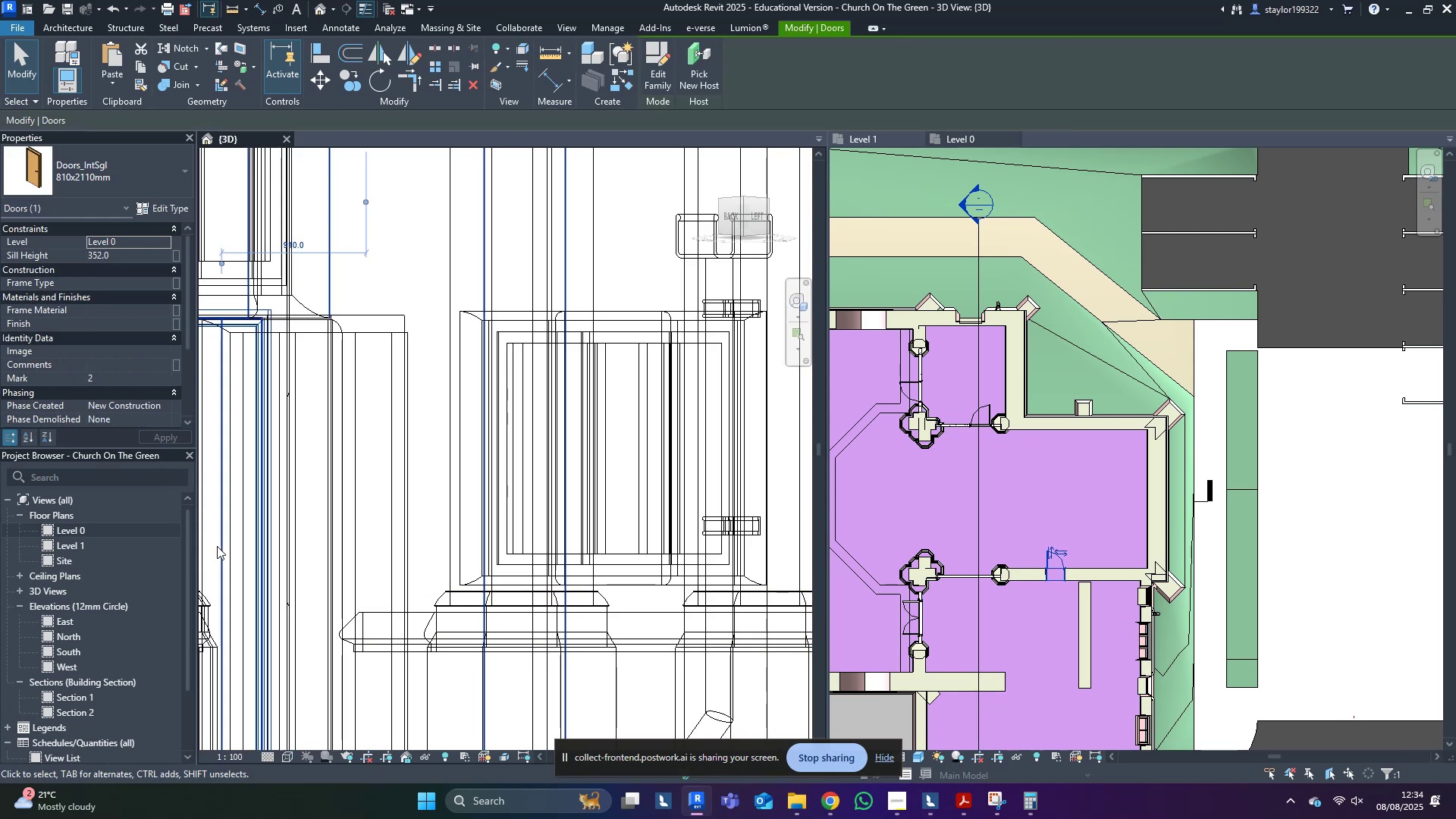 
key(ArrowDown)
 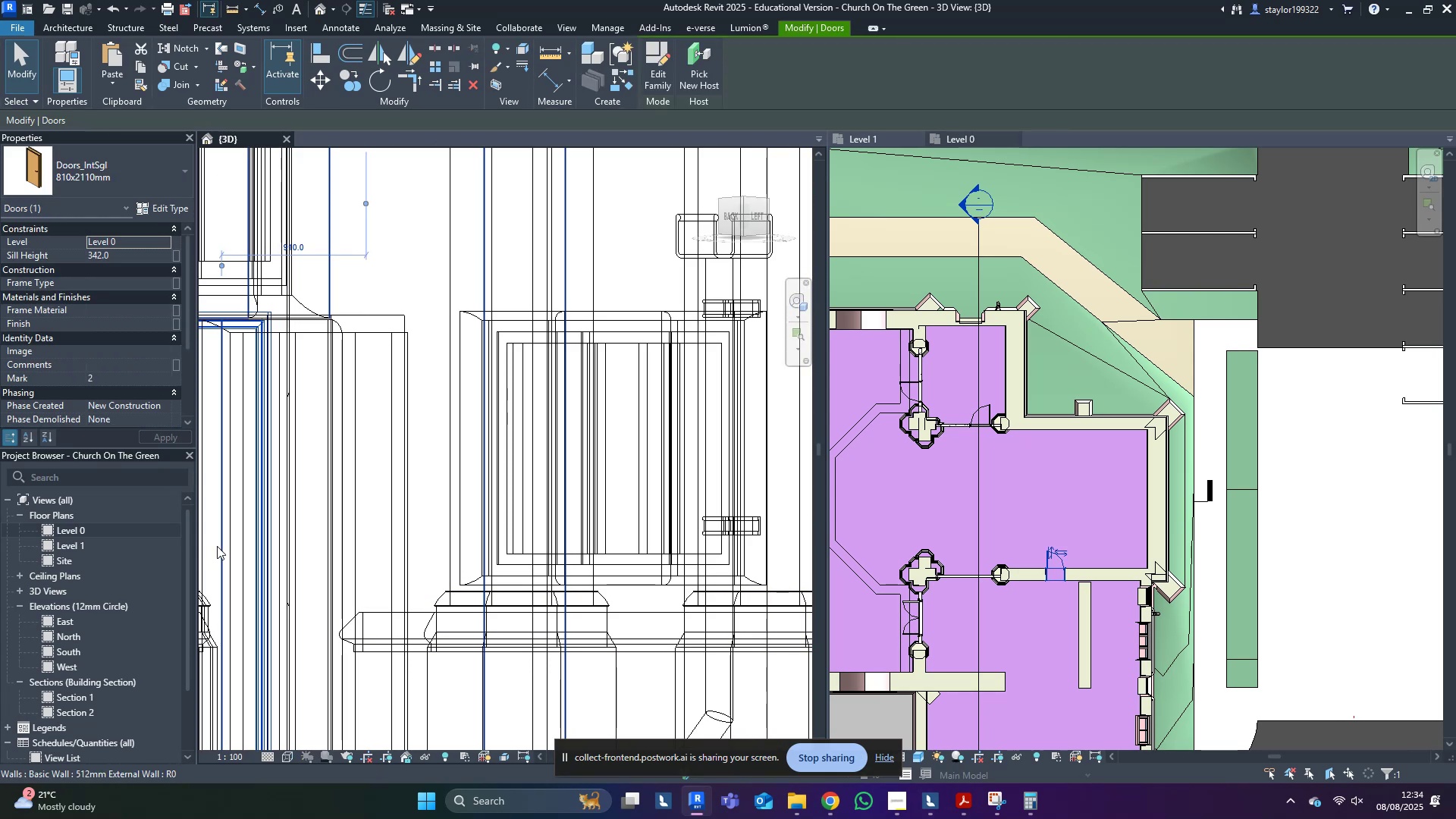 
key(ArrowDown)
 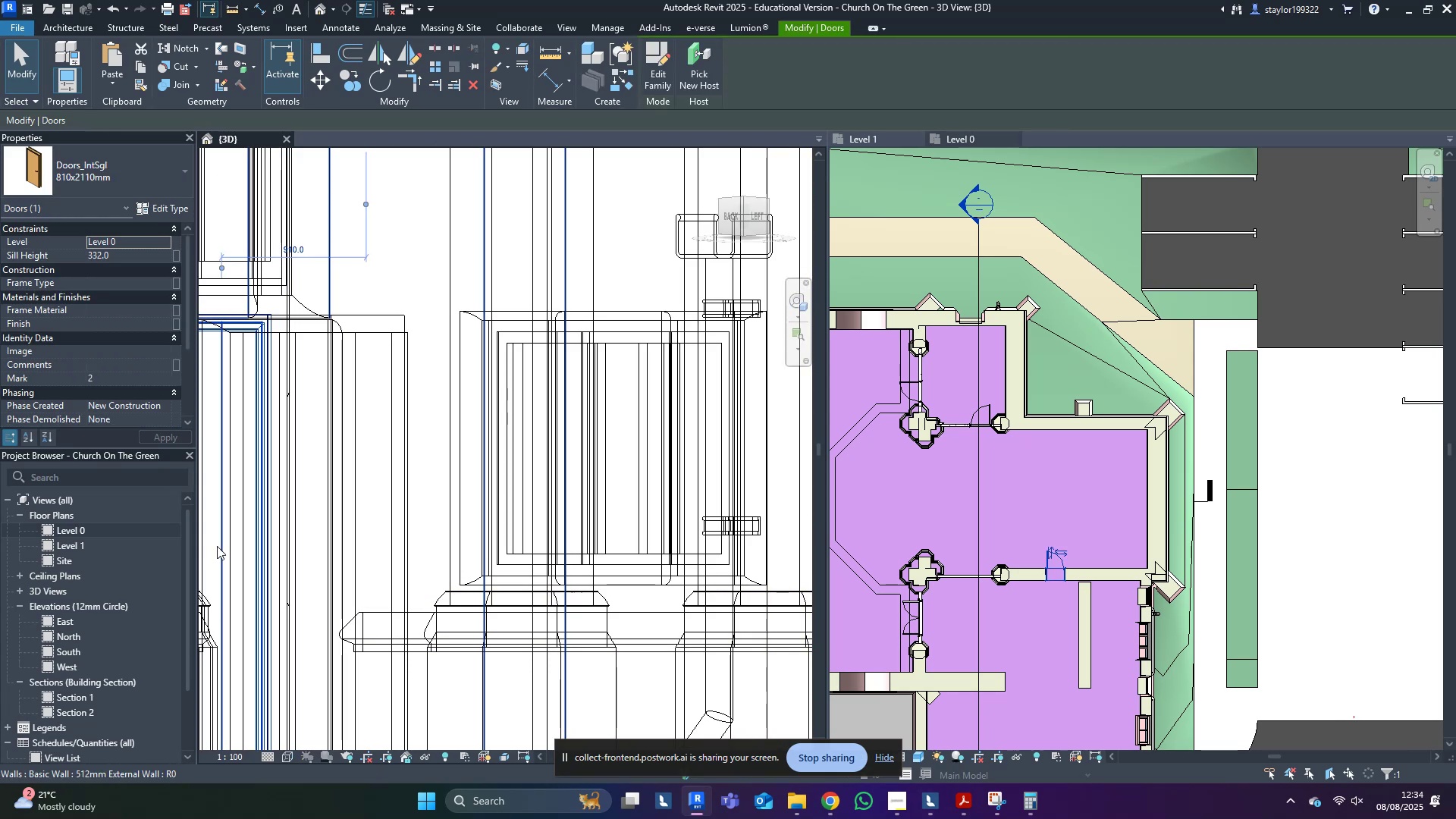 
key(ArrowDown)
 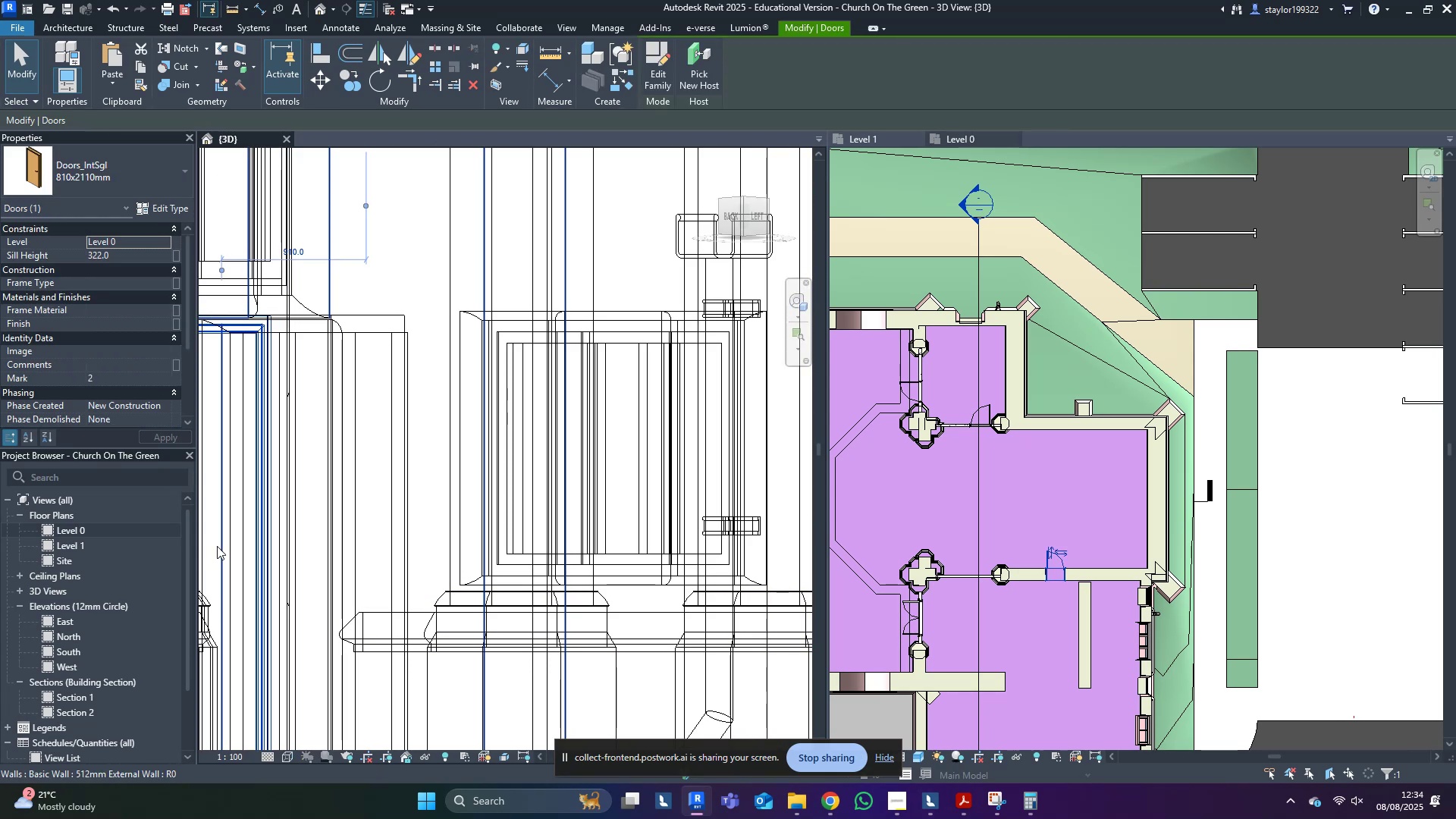 
key(ArrowDown)
 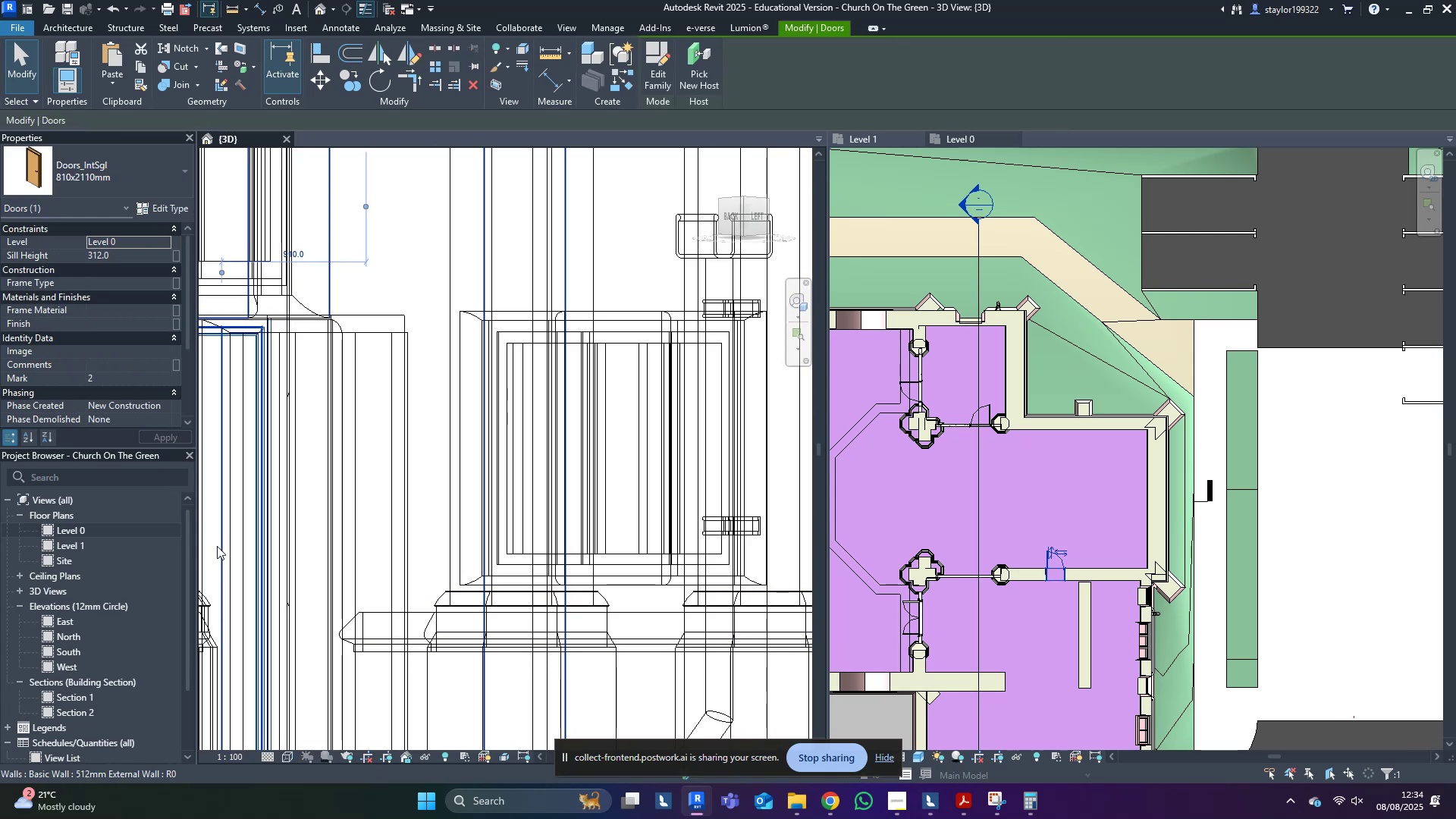 
key(ArrowDown)
 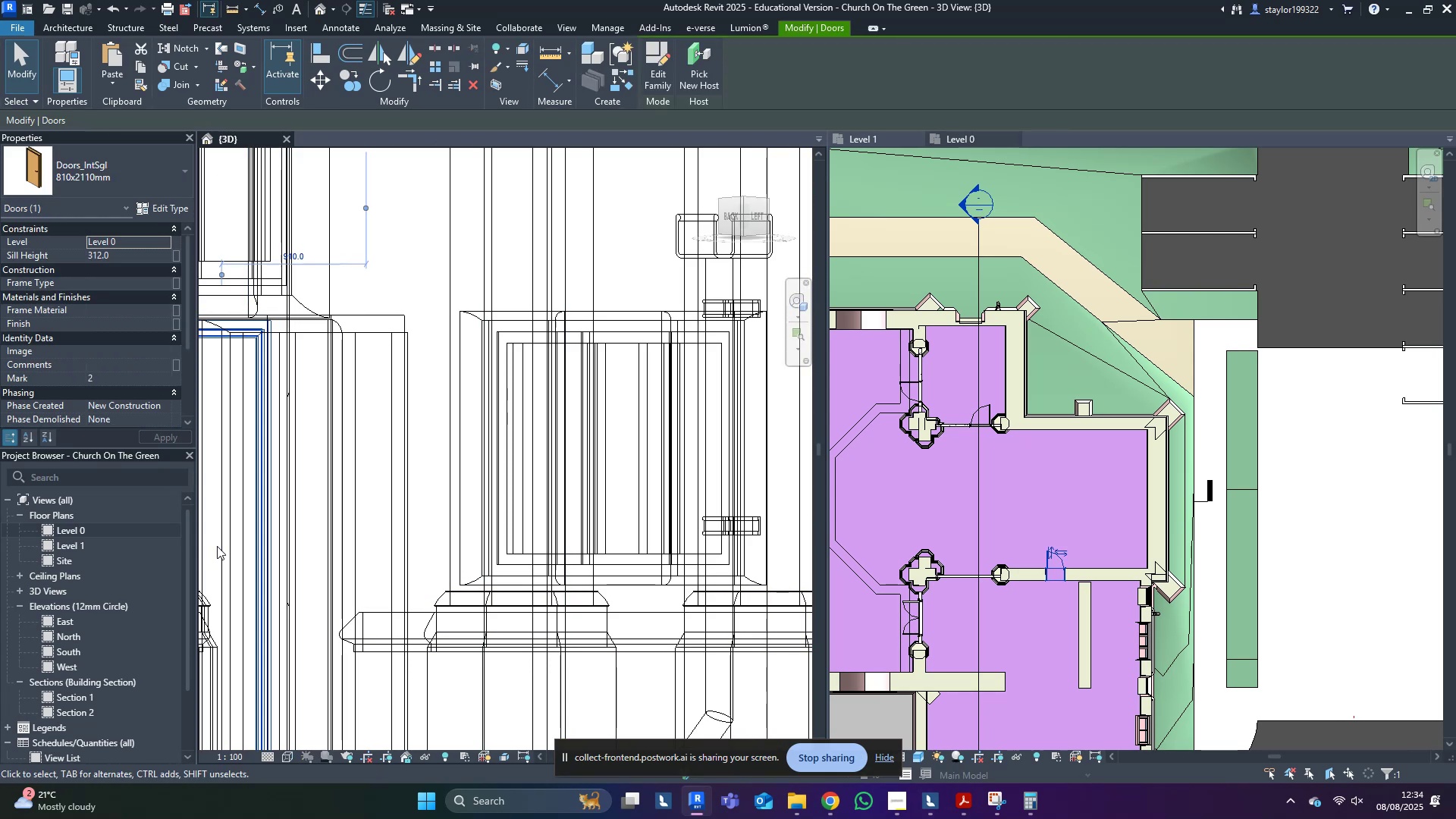 
key(ArrowDown)
 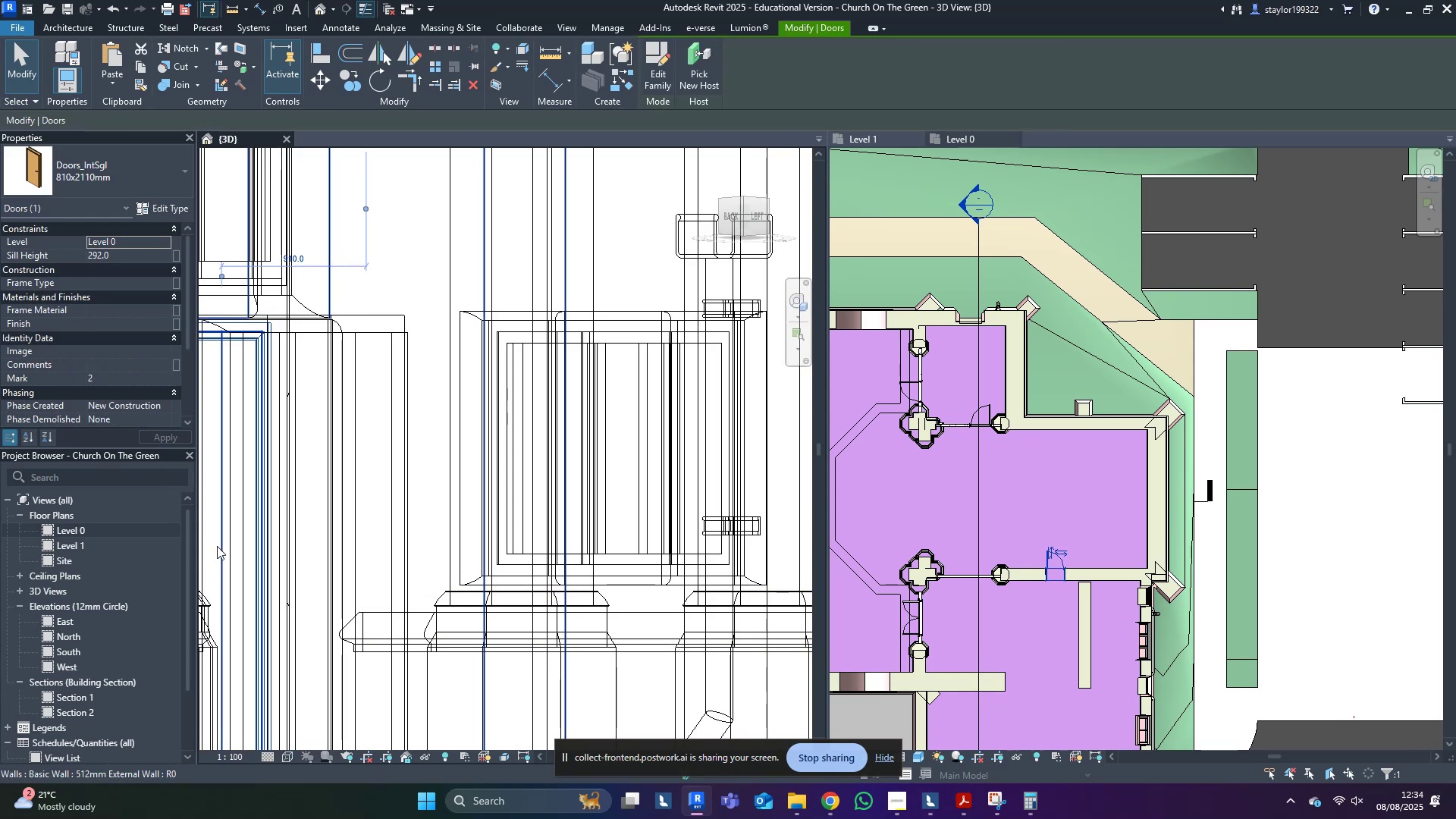 
key(ArrowDown)
 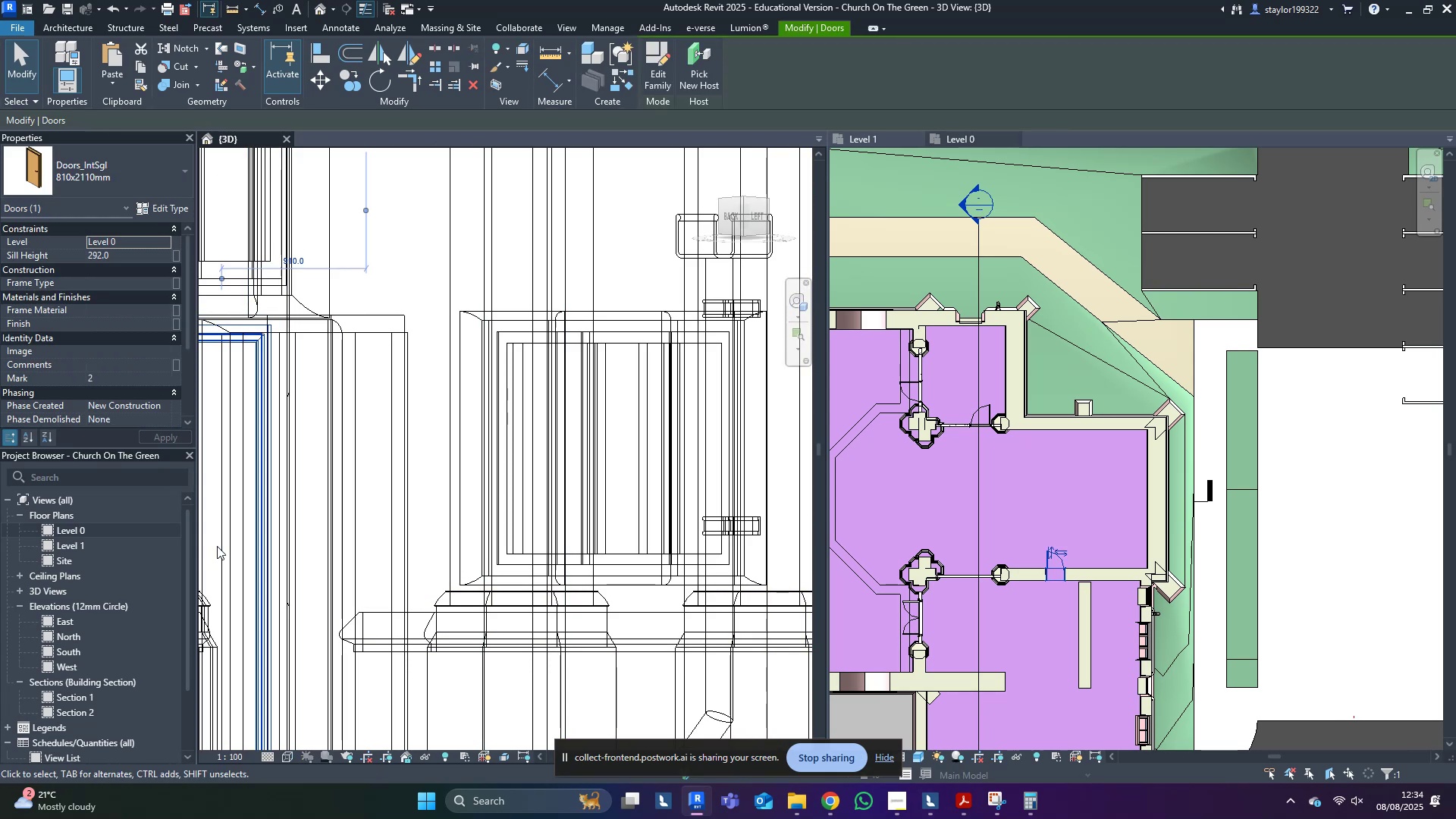 
key(ArrowDown)
 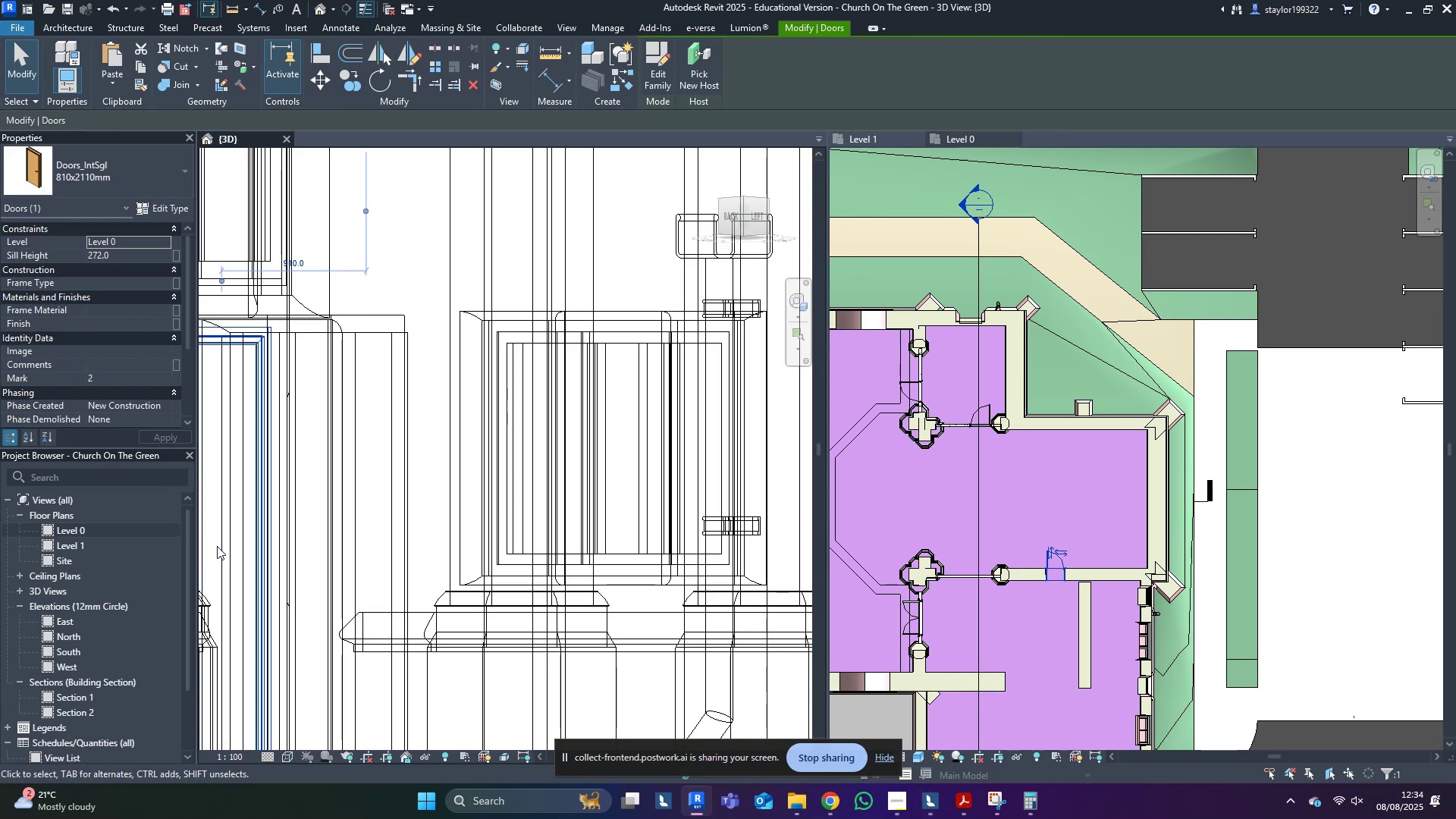 
key(ArrowDown)
 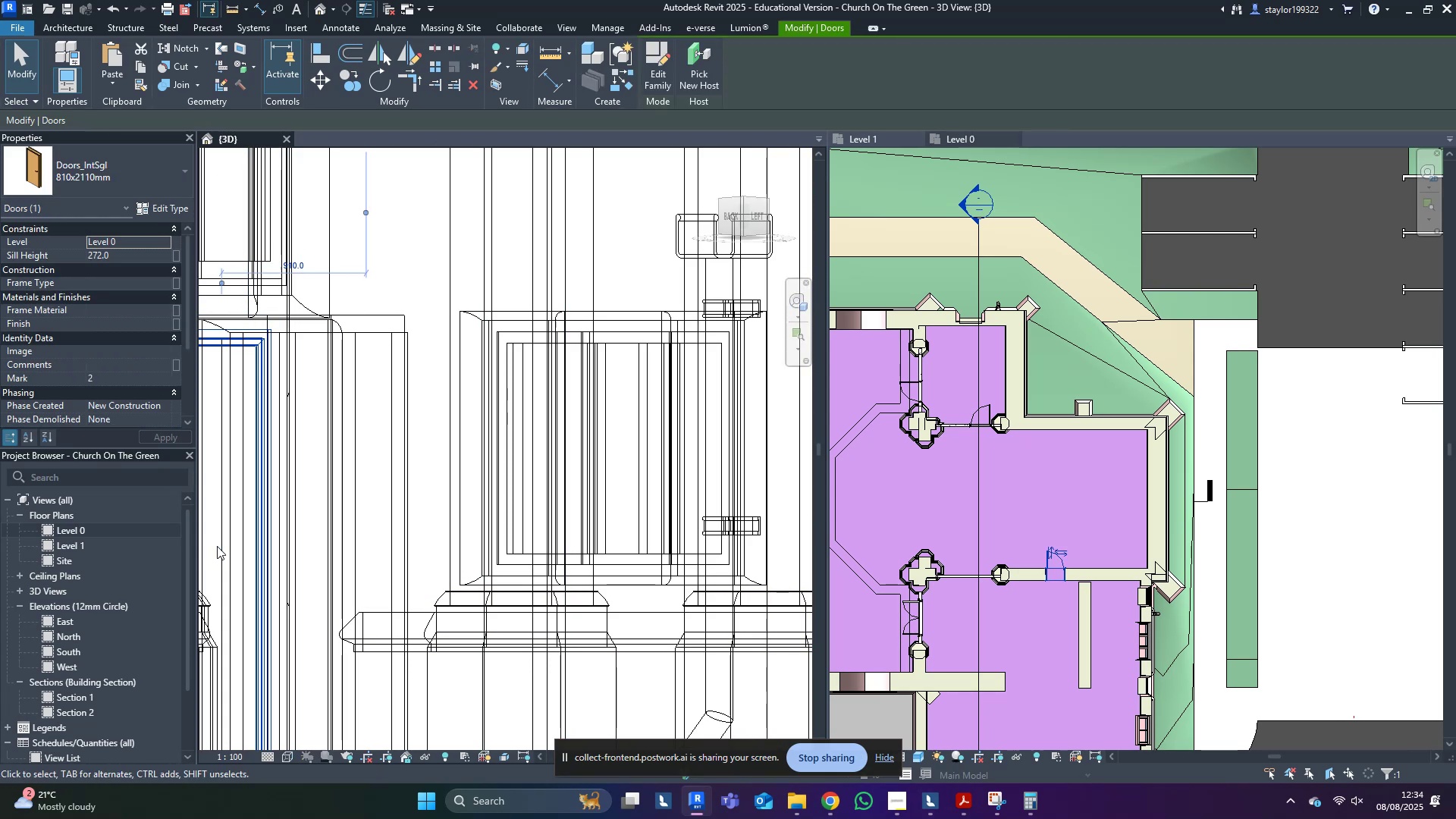 
key(ArrowDown)
 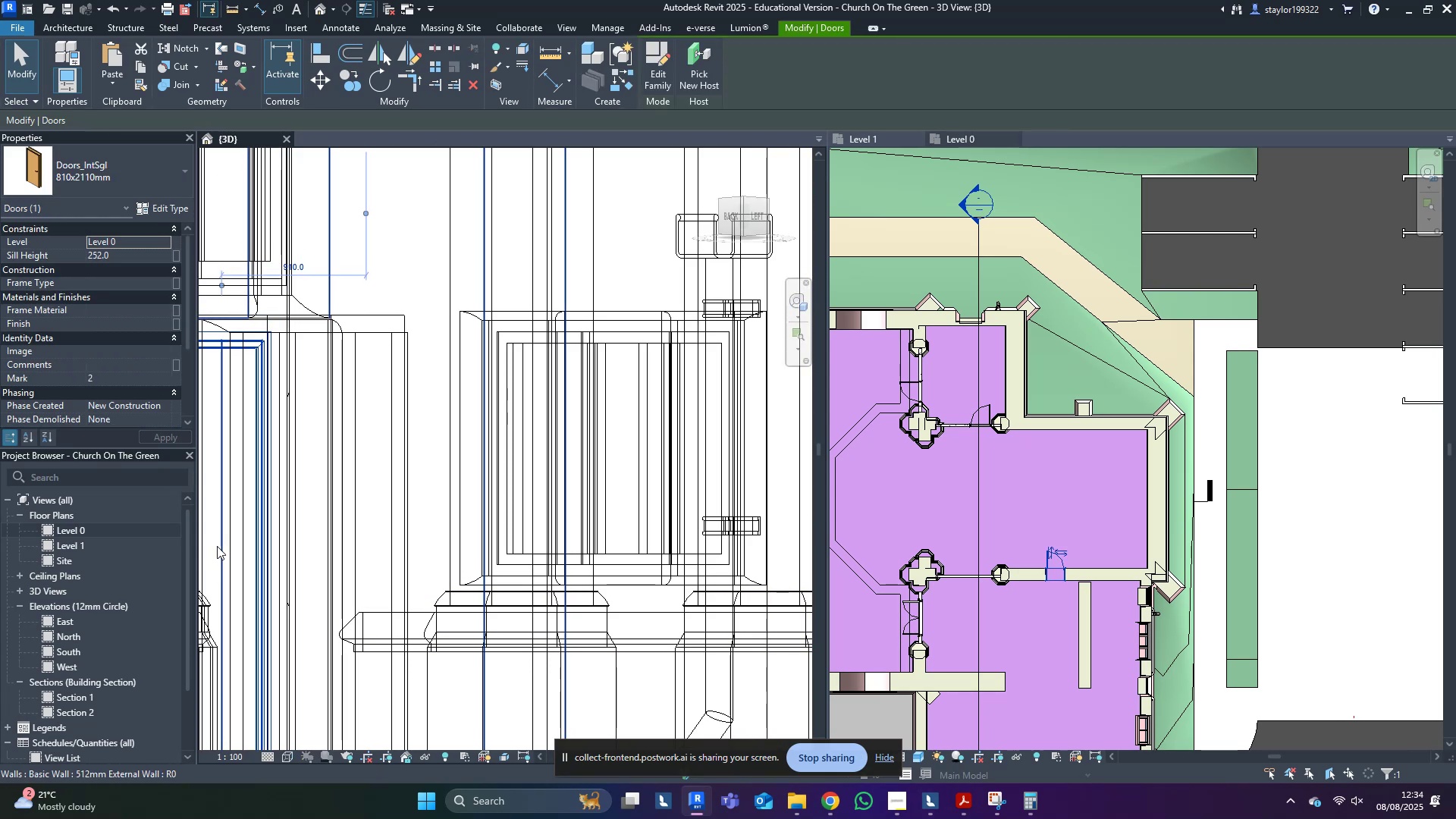 
key(ArrowDown)
 